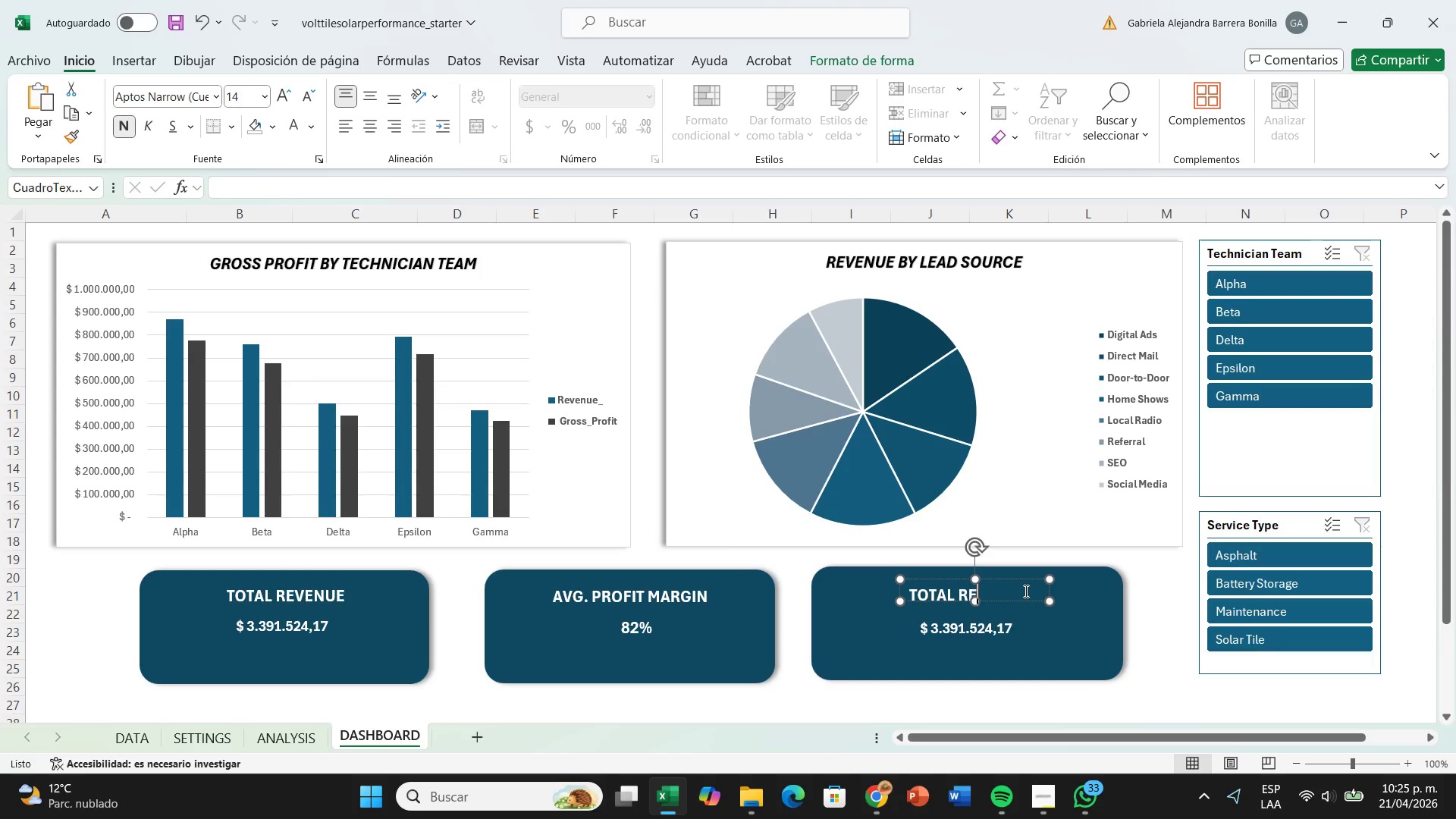 
key(Backspace)
 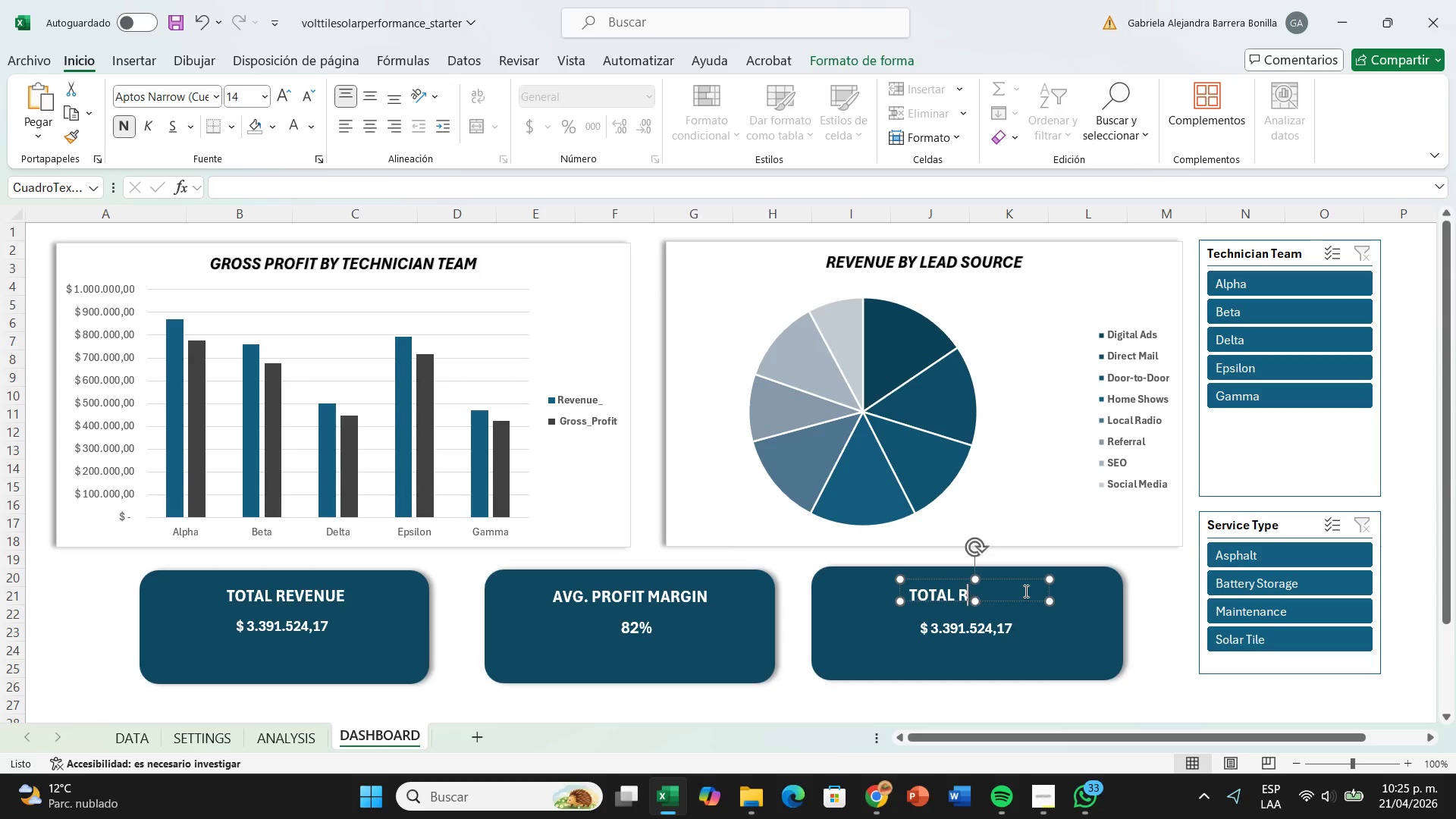 
key(Backspace)
 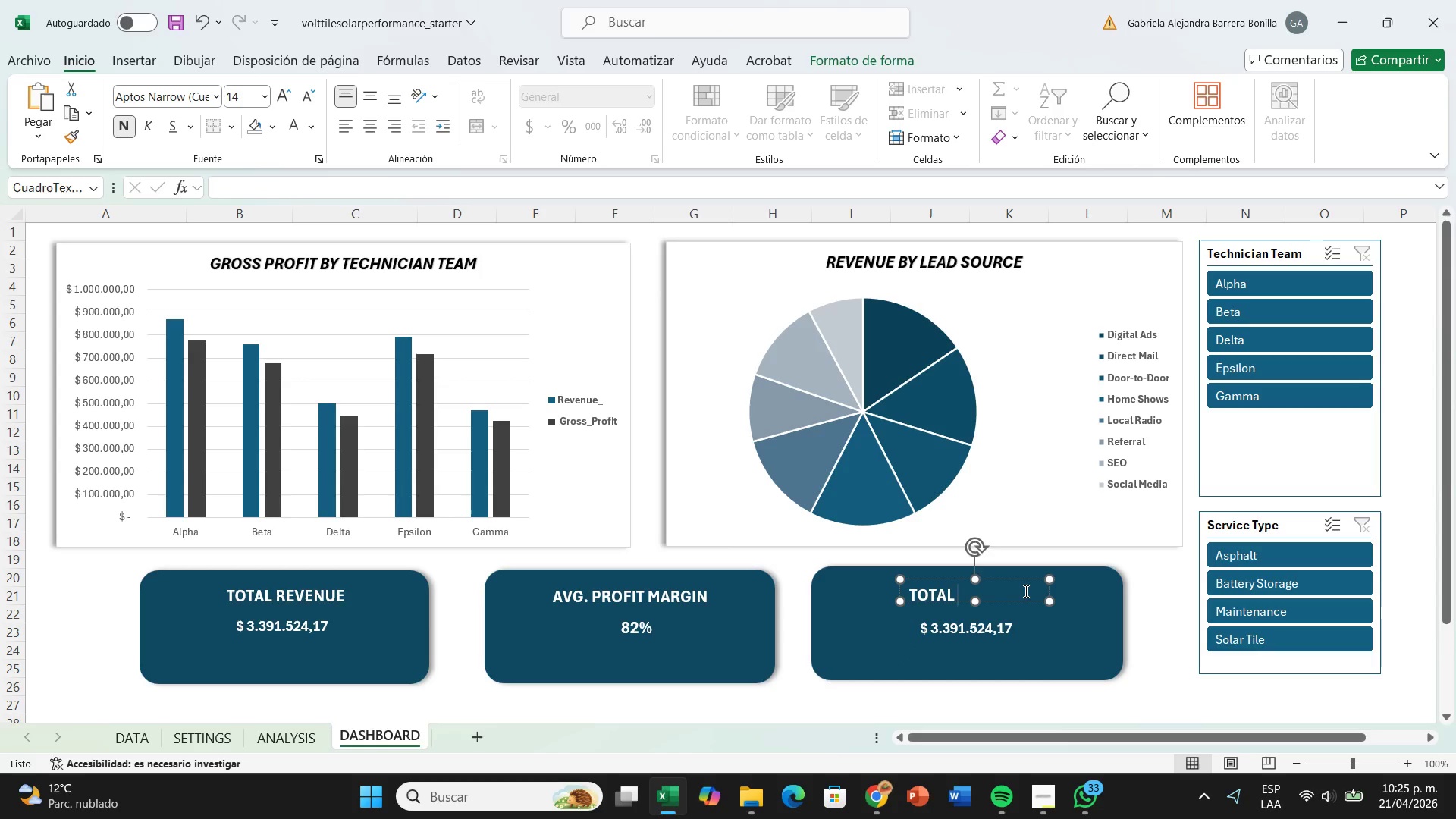 
key(Backspace)
 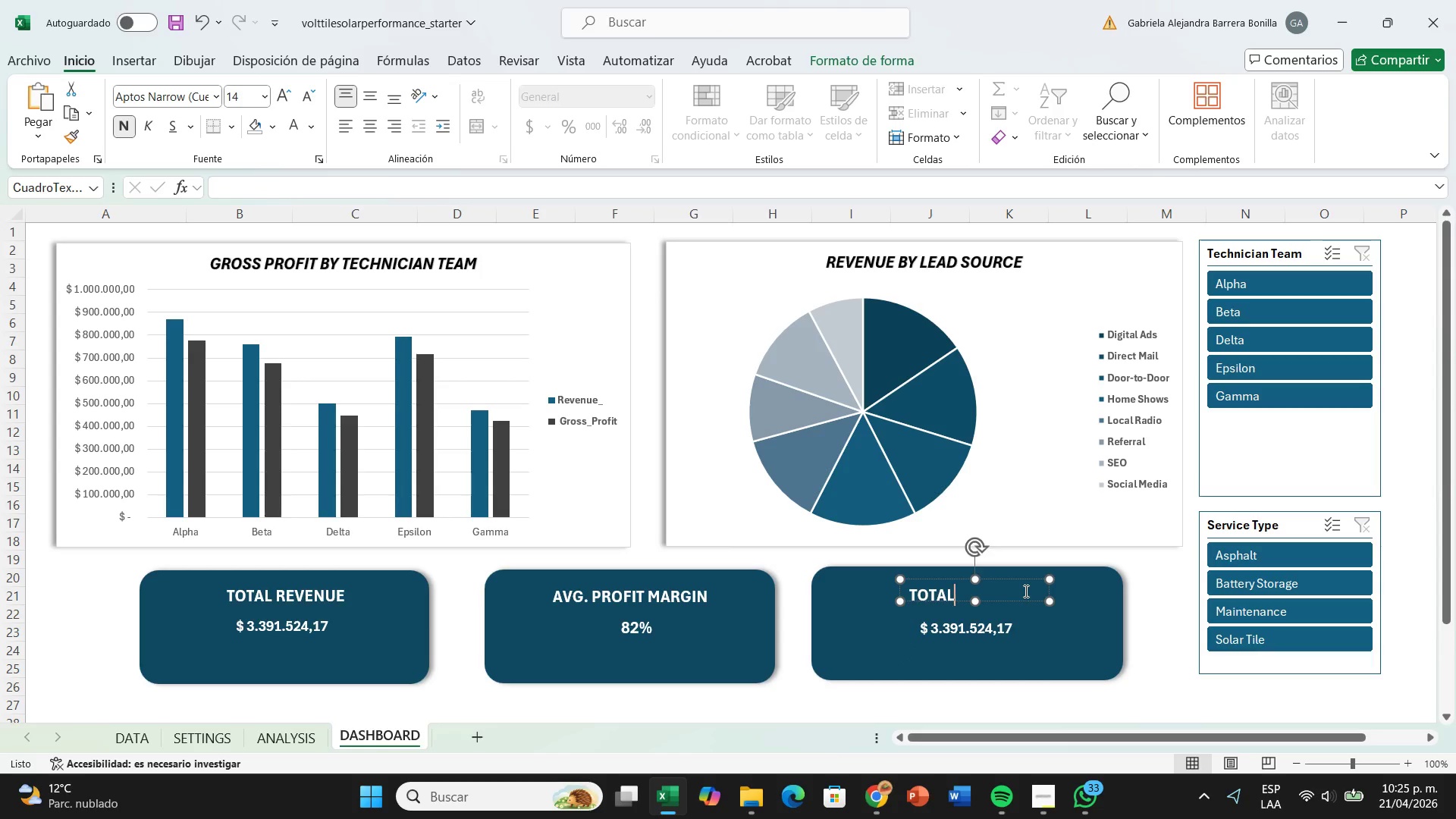 
key(Backspace)
 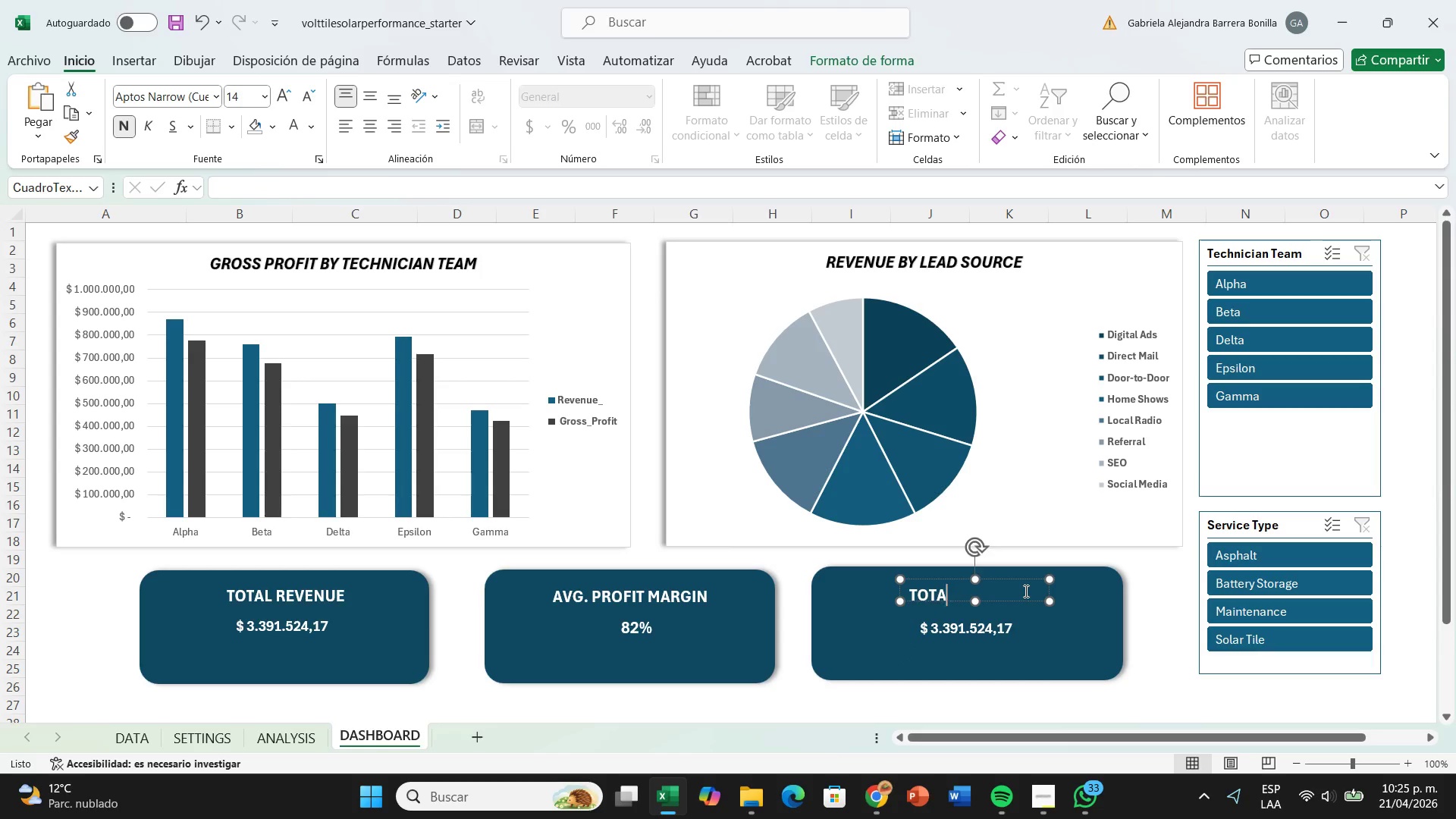 
key(Backspace)
 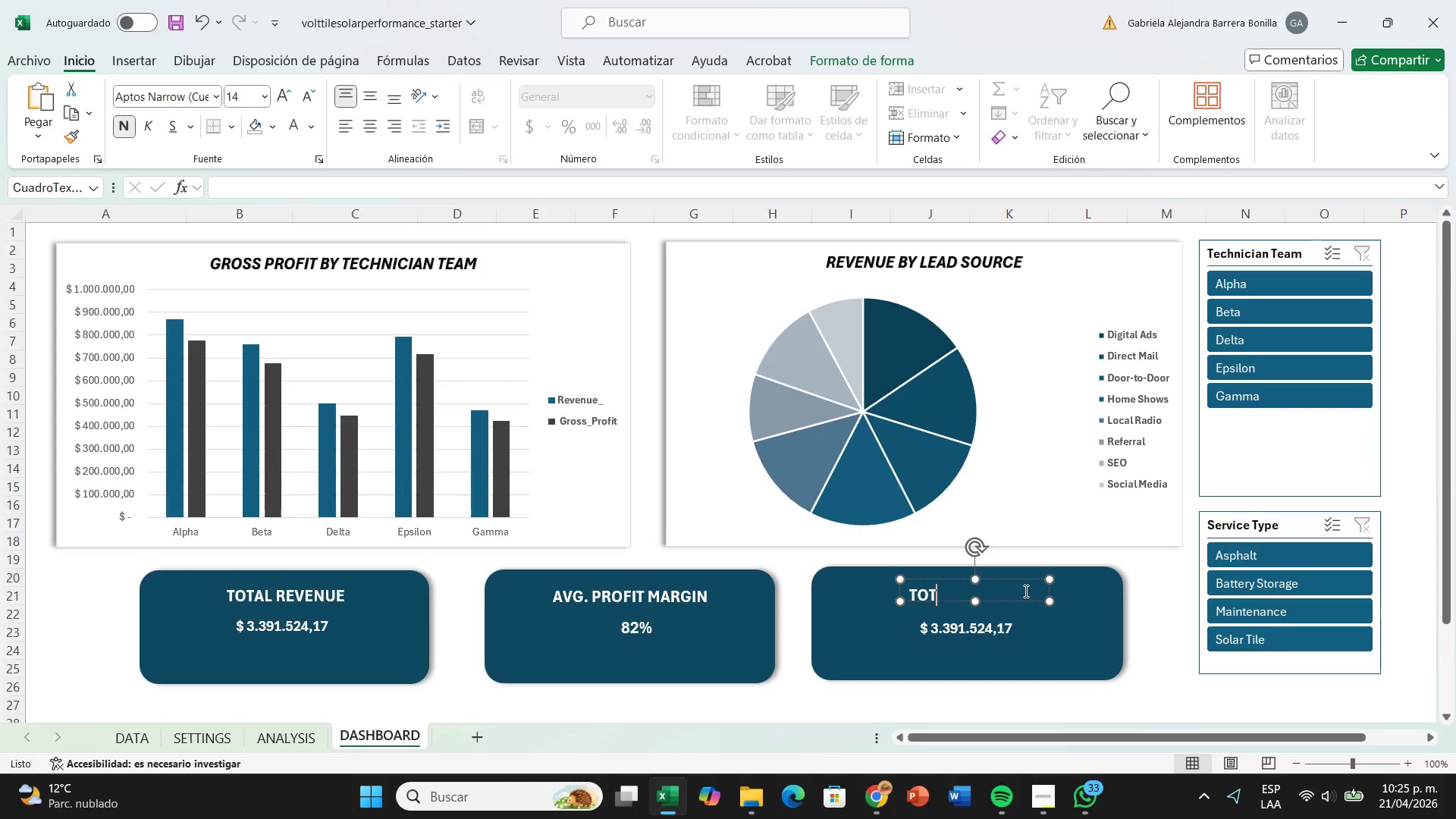 
key(Backspace)
 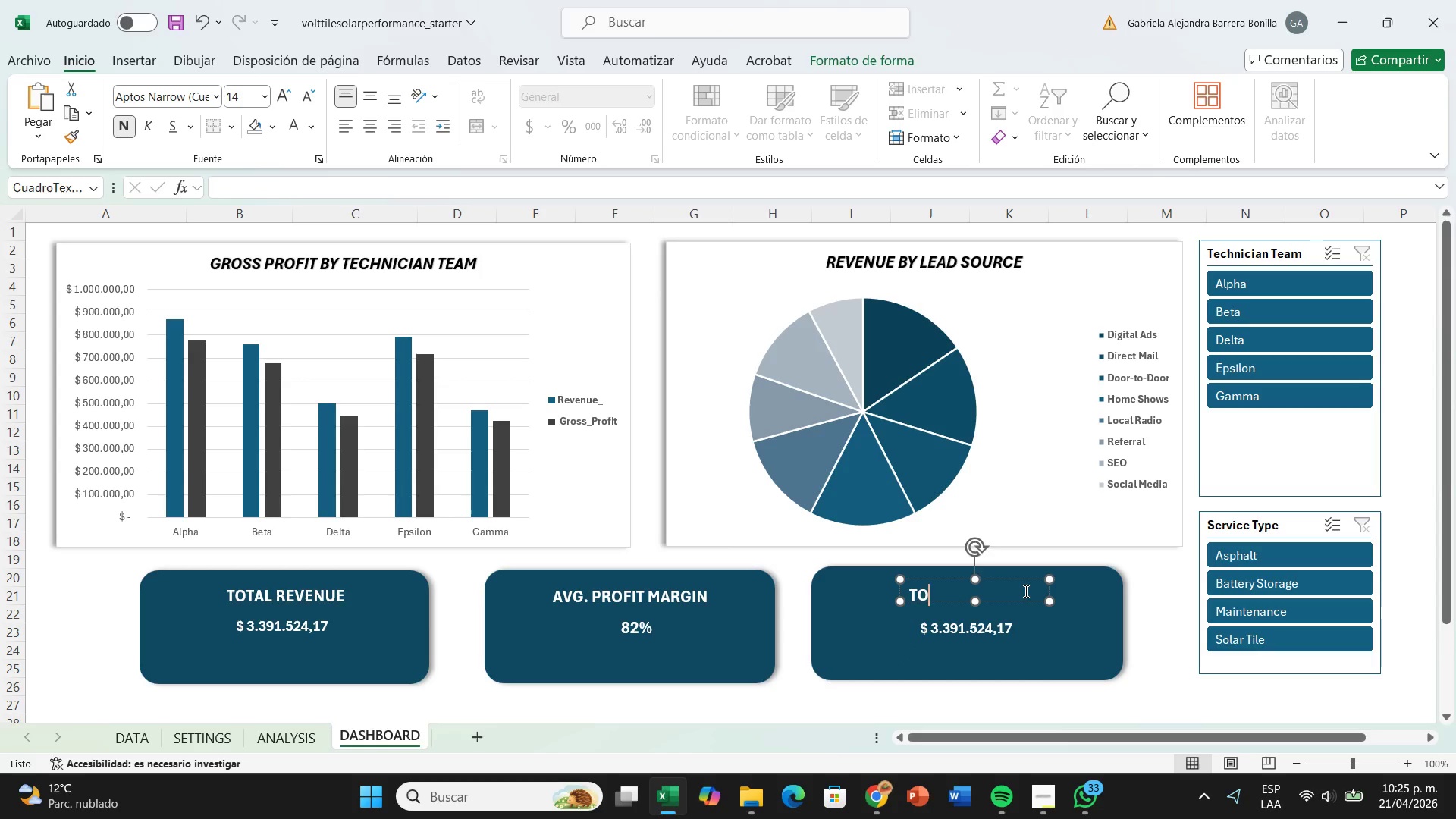 
key(Backspace)
 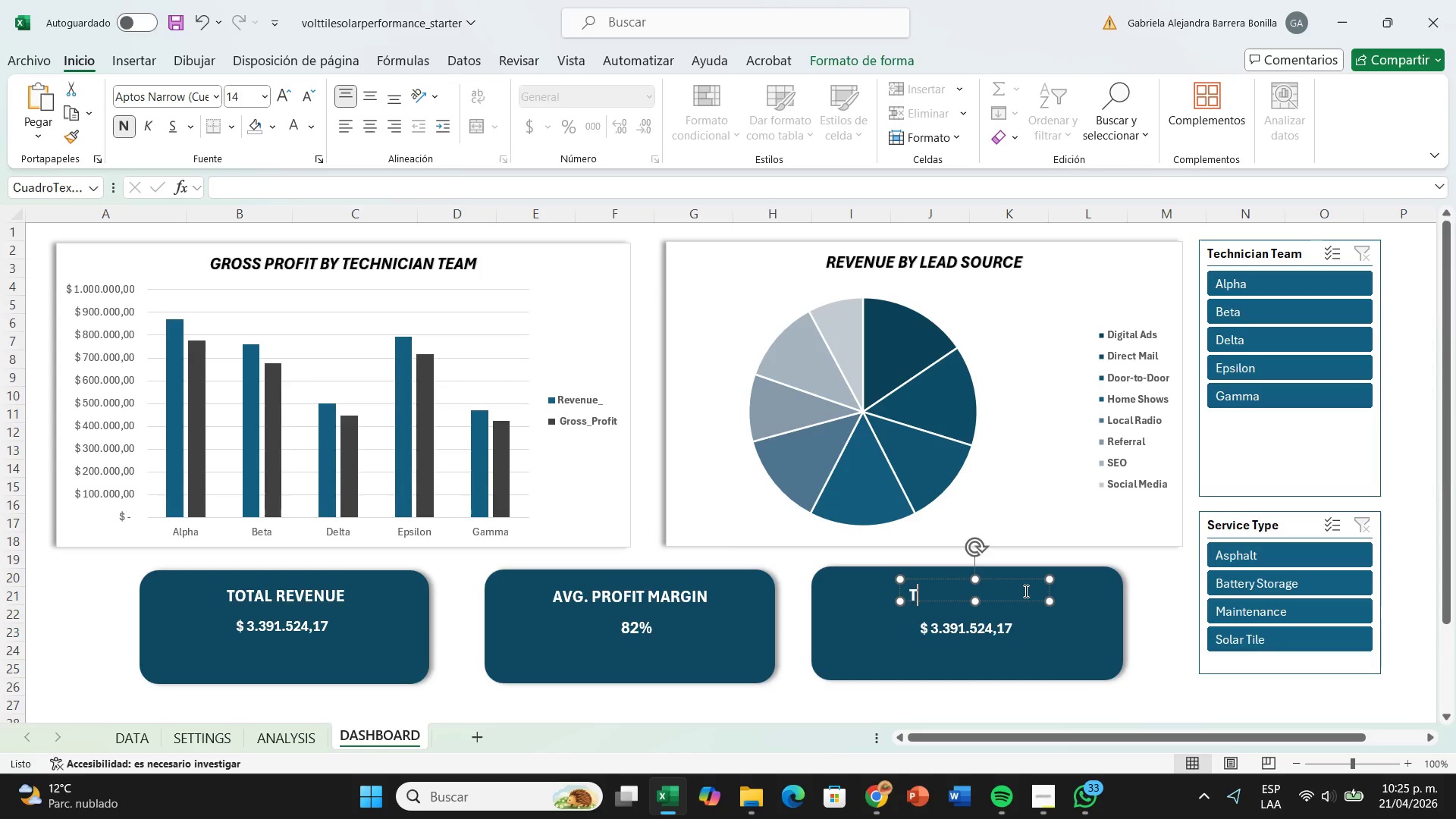 
key(Backspace)
 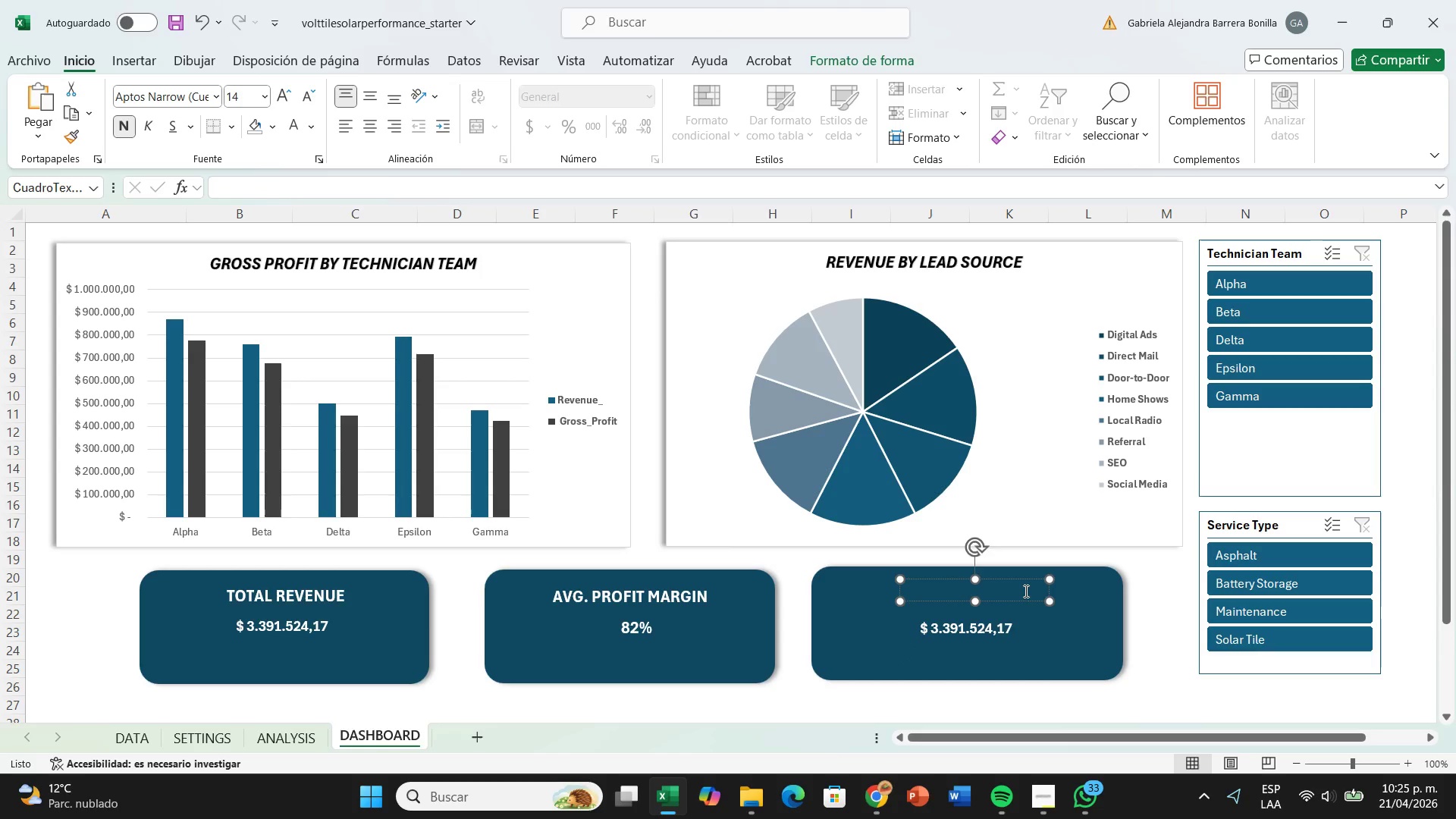 
wait(5.95)
 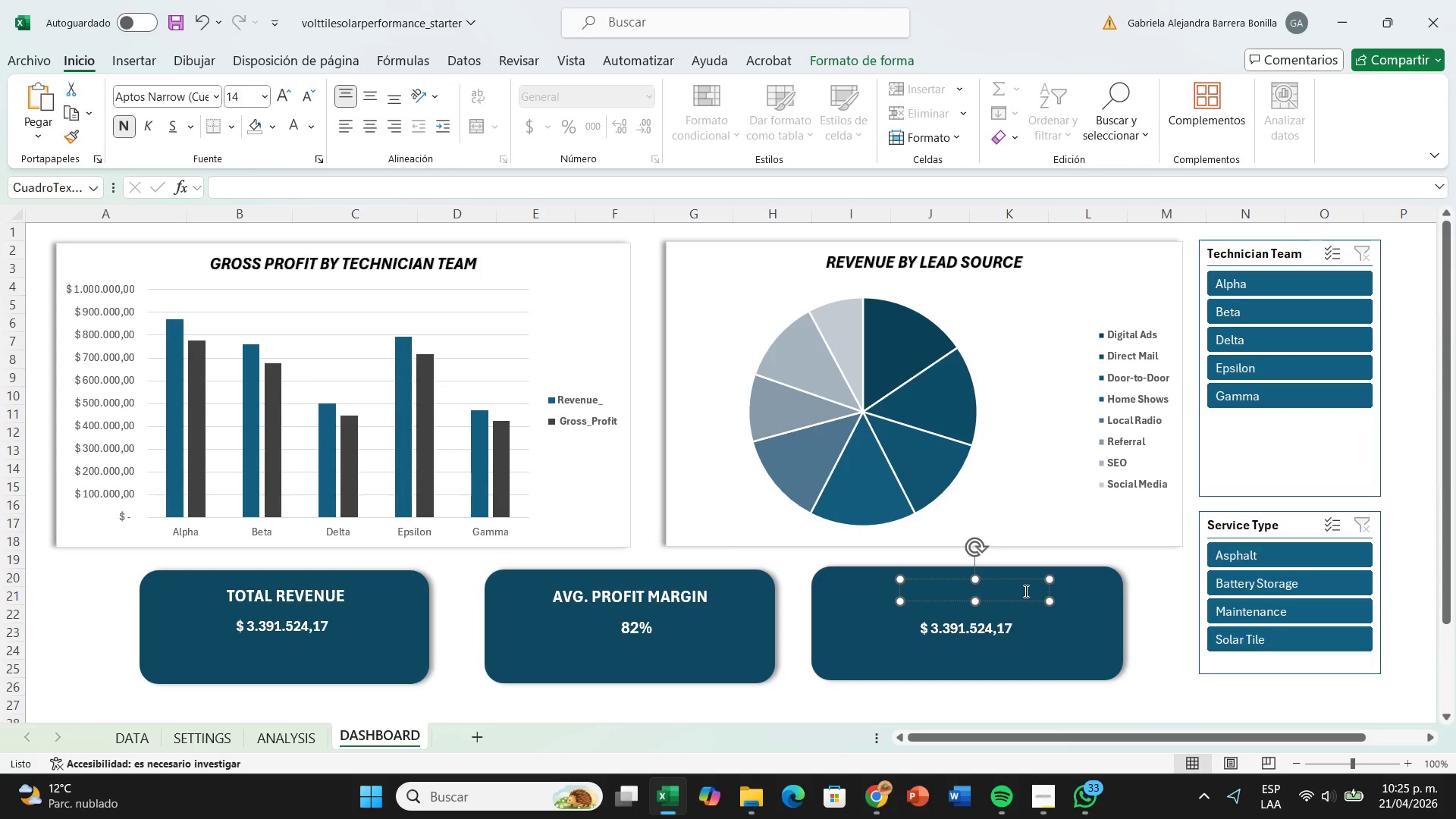 
type(avg)
key(Backspace)
key(Backspace)
type(verga)
key(Backspace)
key(Backspace)
type(age lead cost)
 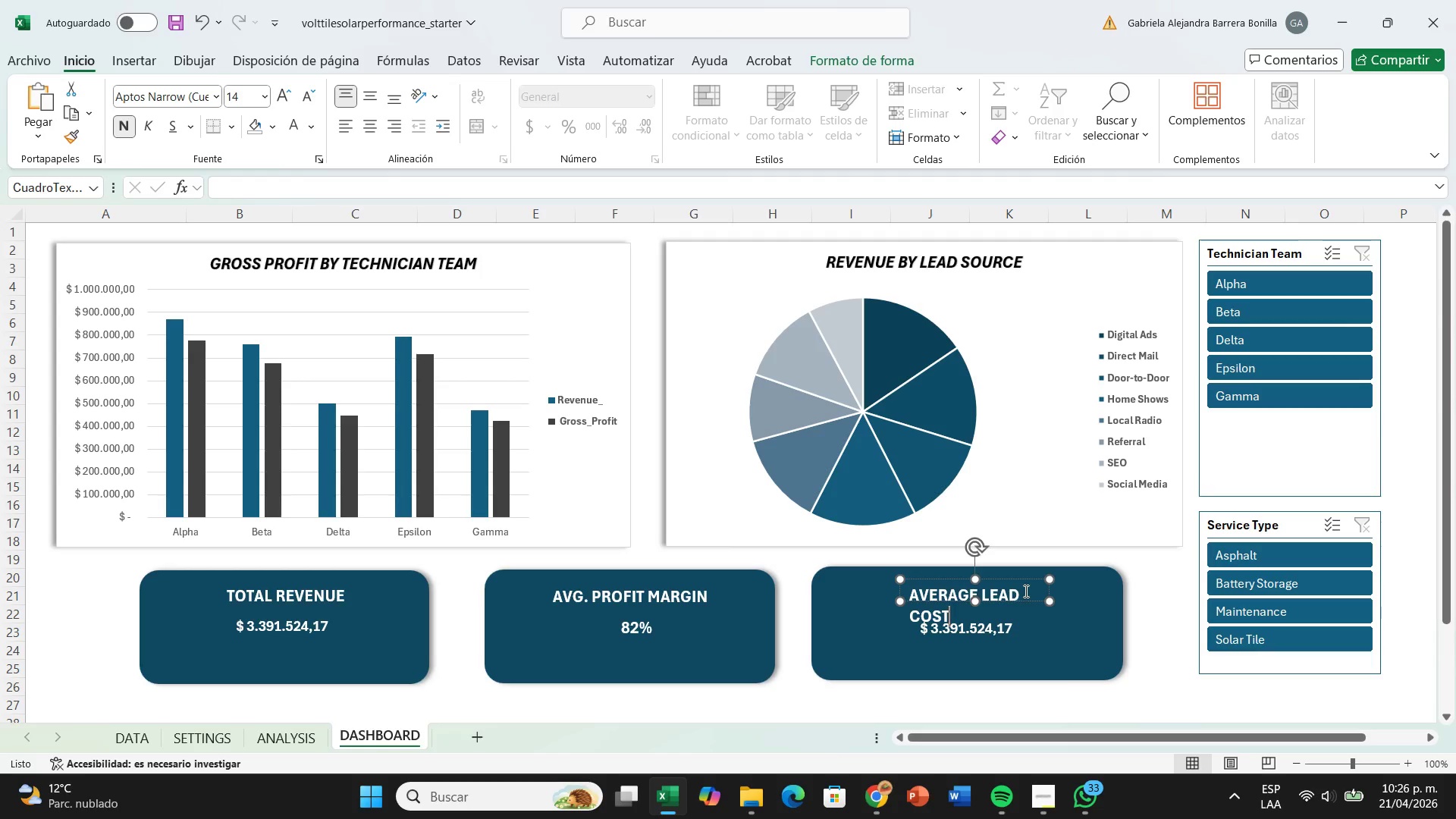 
key(Enter)
 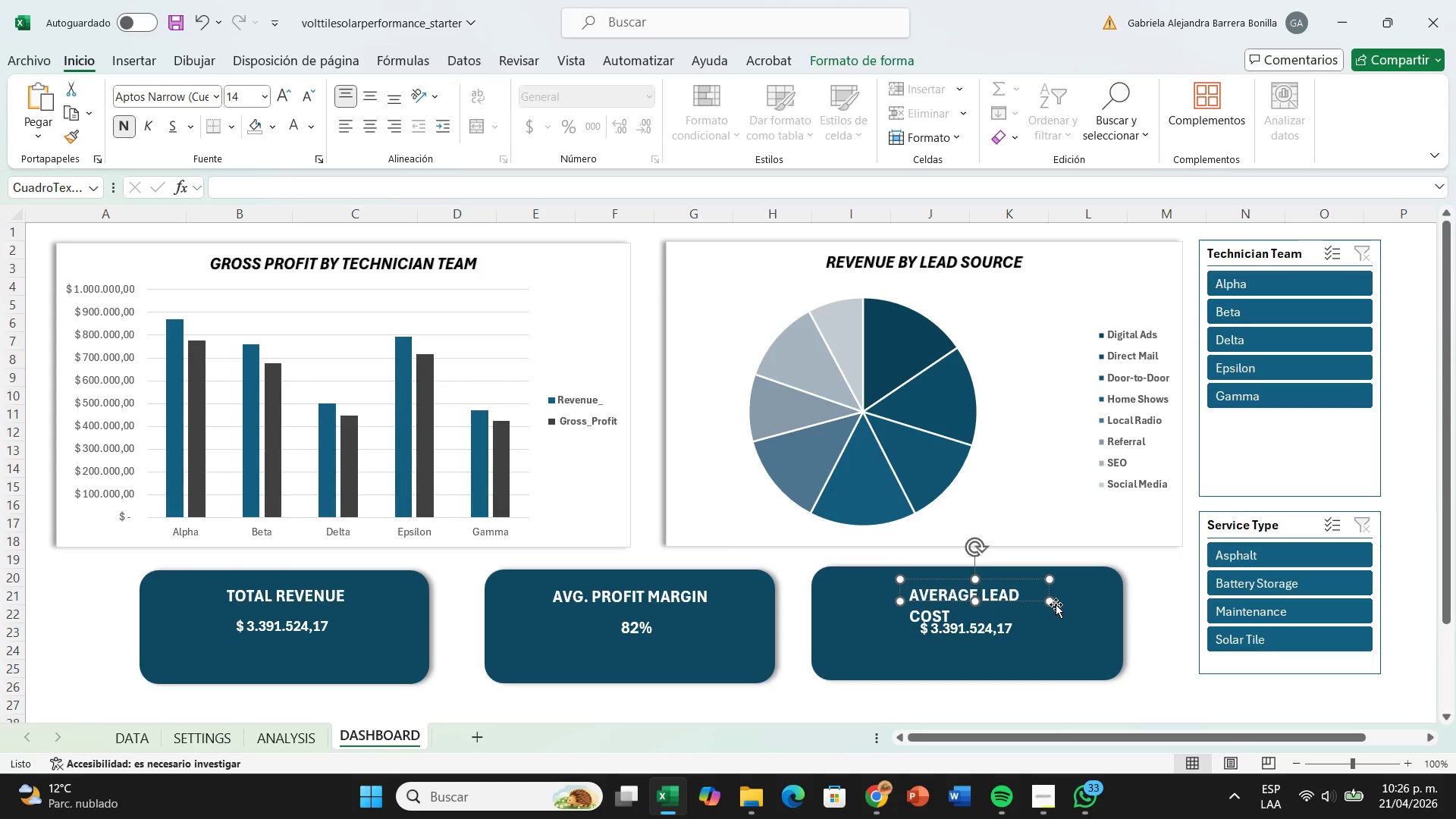 
left_click_drag(start_coordinate=[1050, 600], to_coordinate=[1088, 598])
 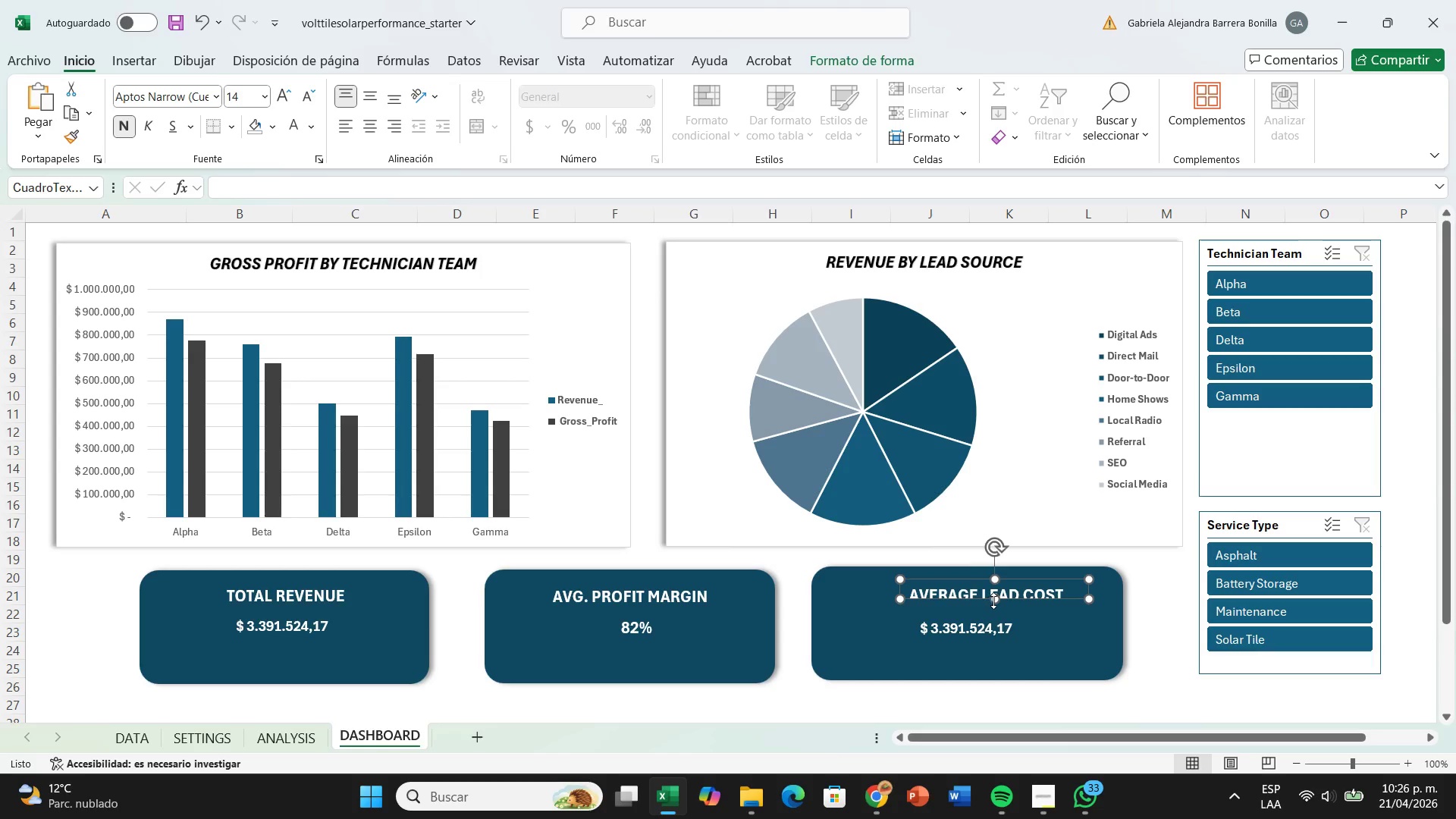 
left_click_drag(start_coordinate=[993, 601], to_coordinate=[994, 607])
 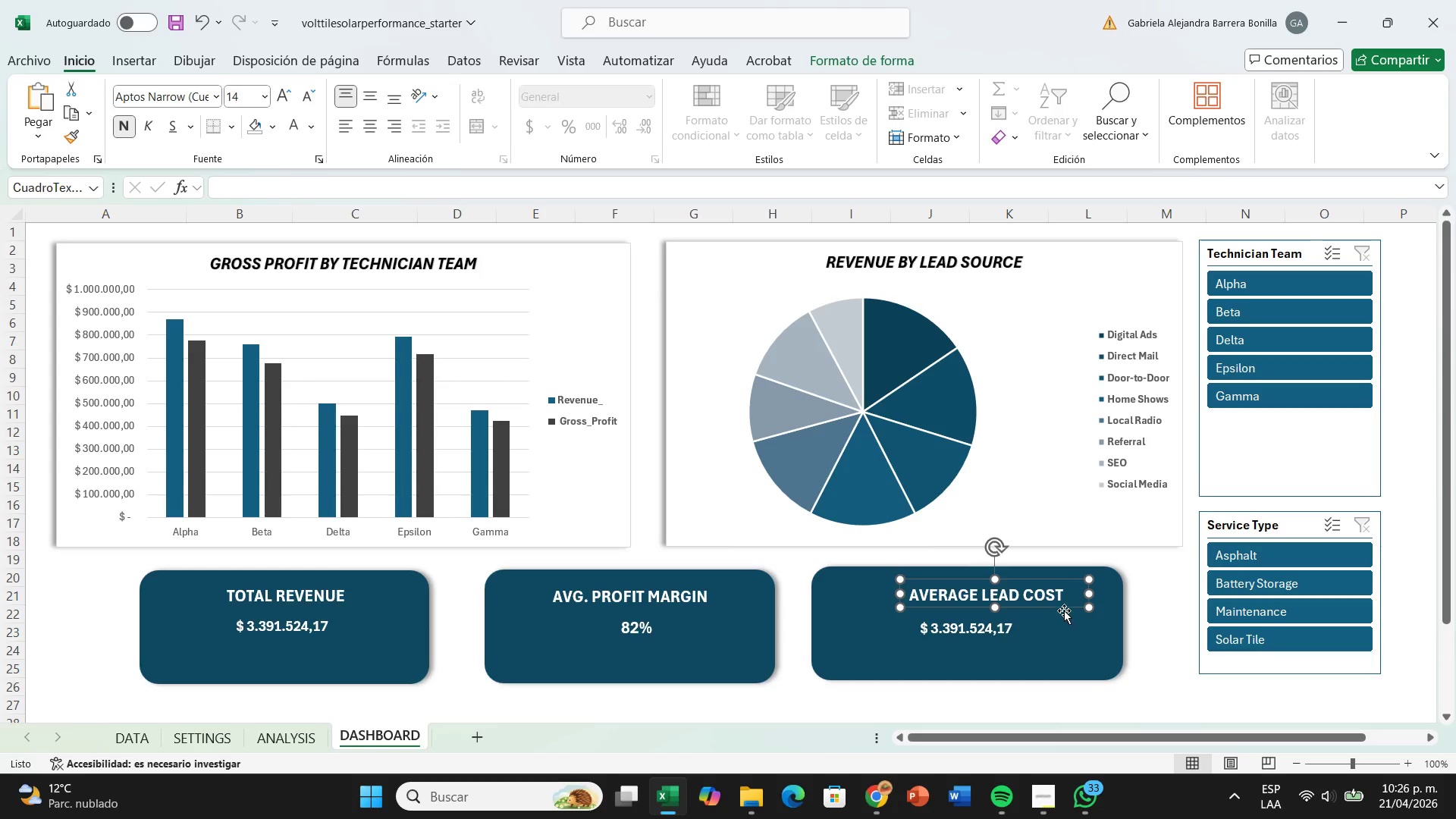 
left_click([1064, 603])
 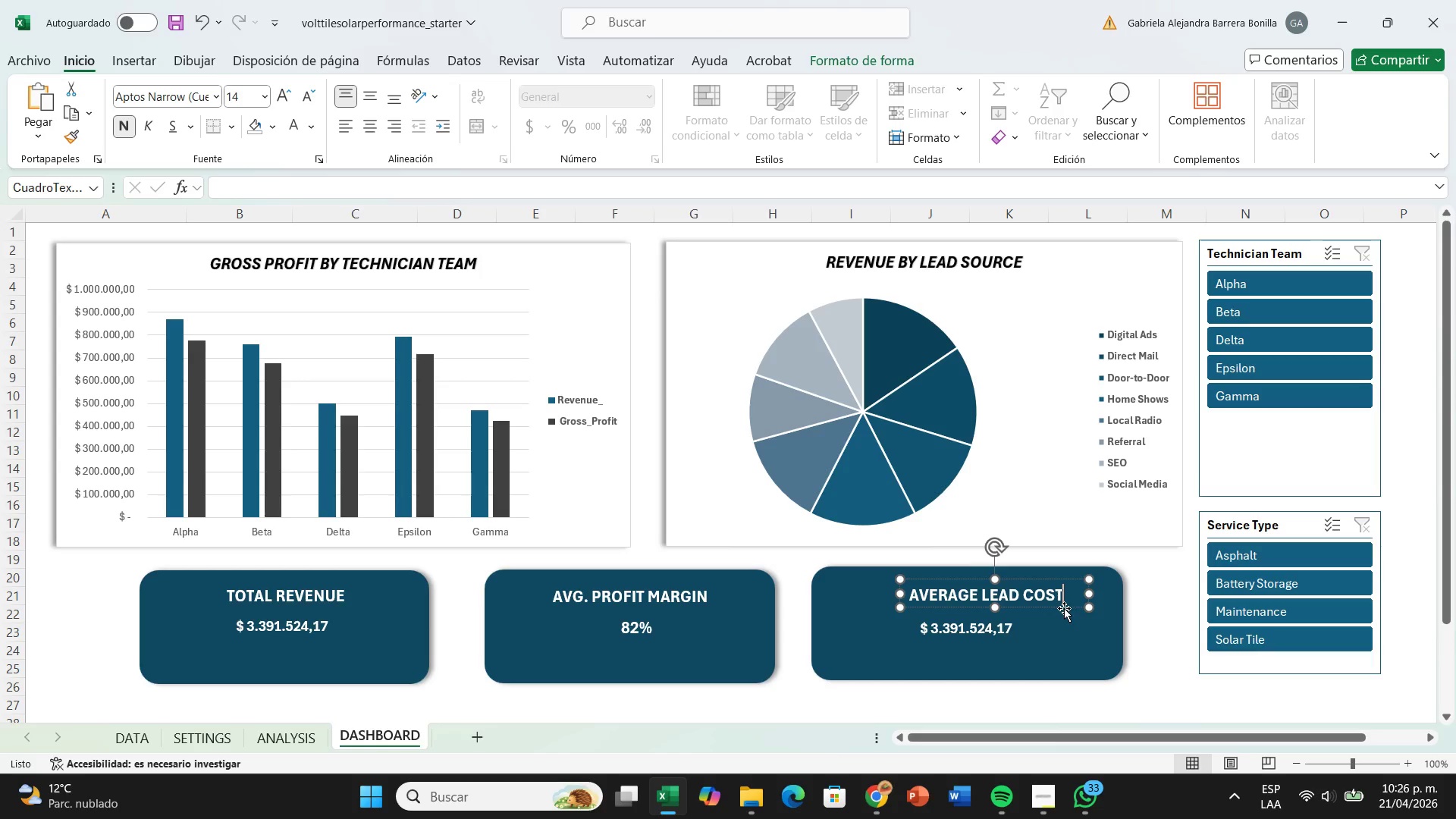 
left_click_drag(start_coordinate=[1064, 609], to_coordinate=[1042, 612])
 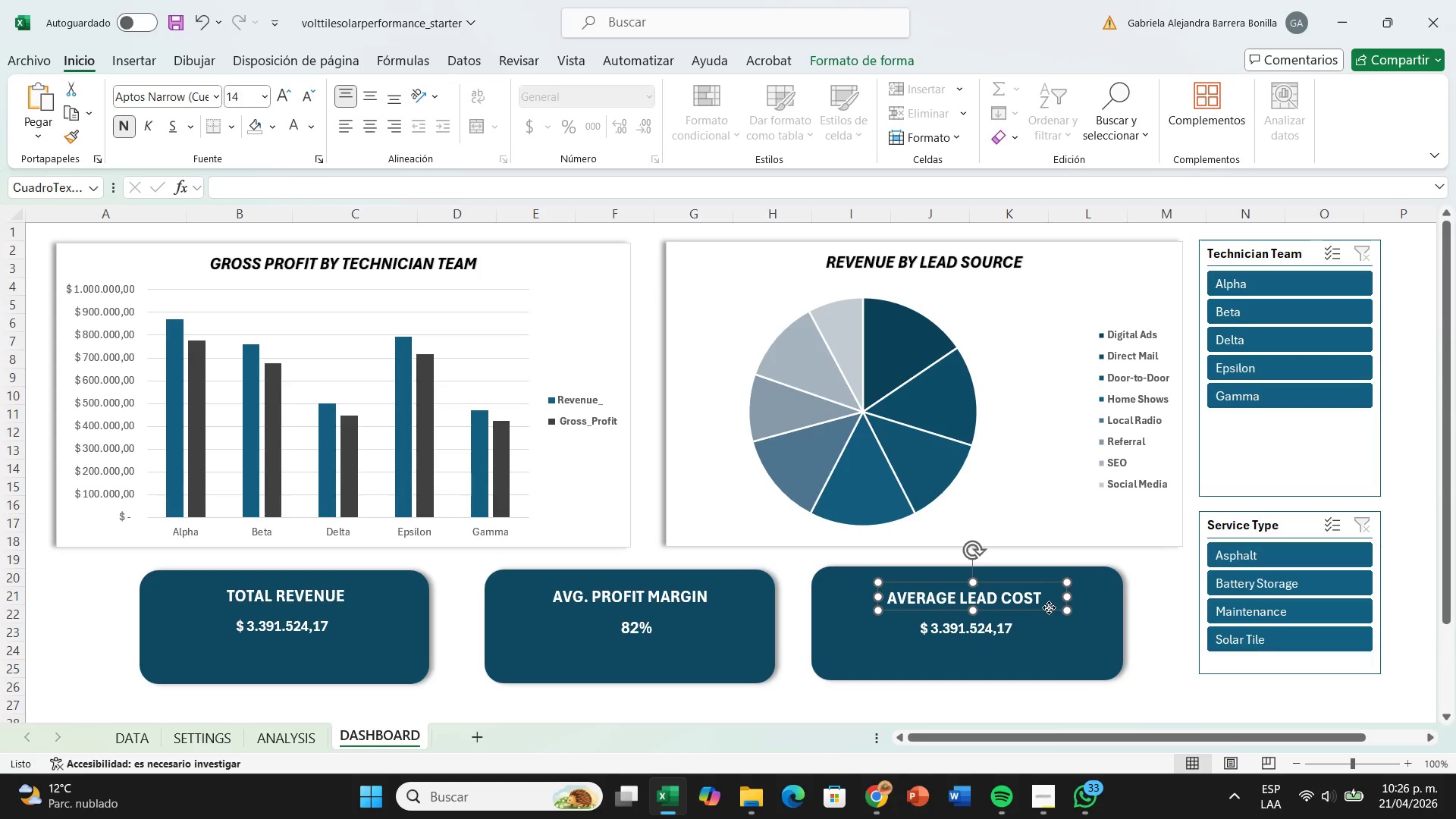 
left_click_drag(start_coordinate=[1049, 607], to_coordinate=[1056, 606])
 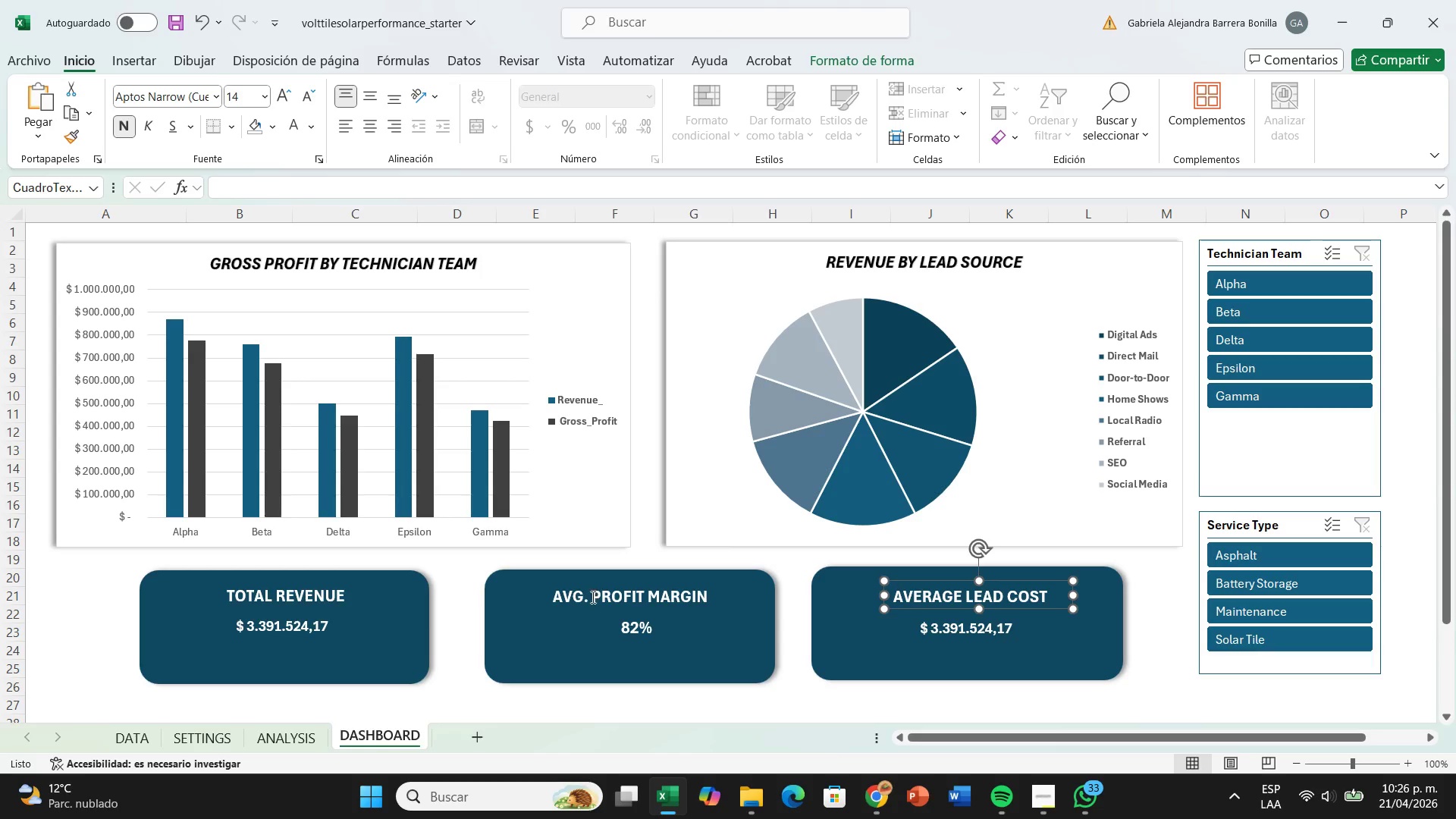 
left_click([589, 598])
 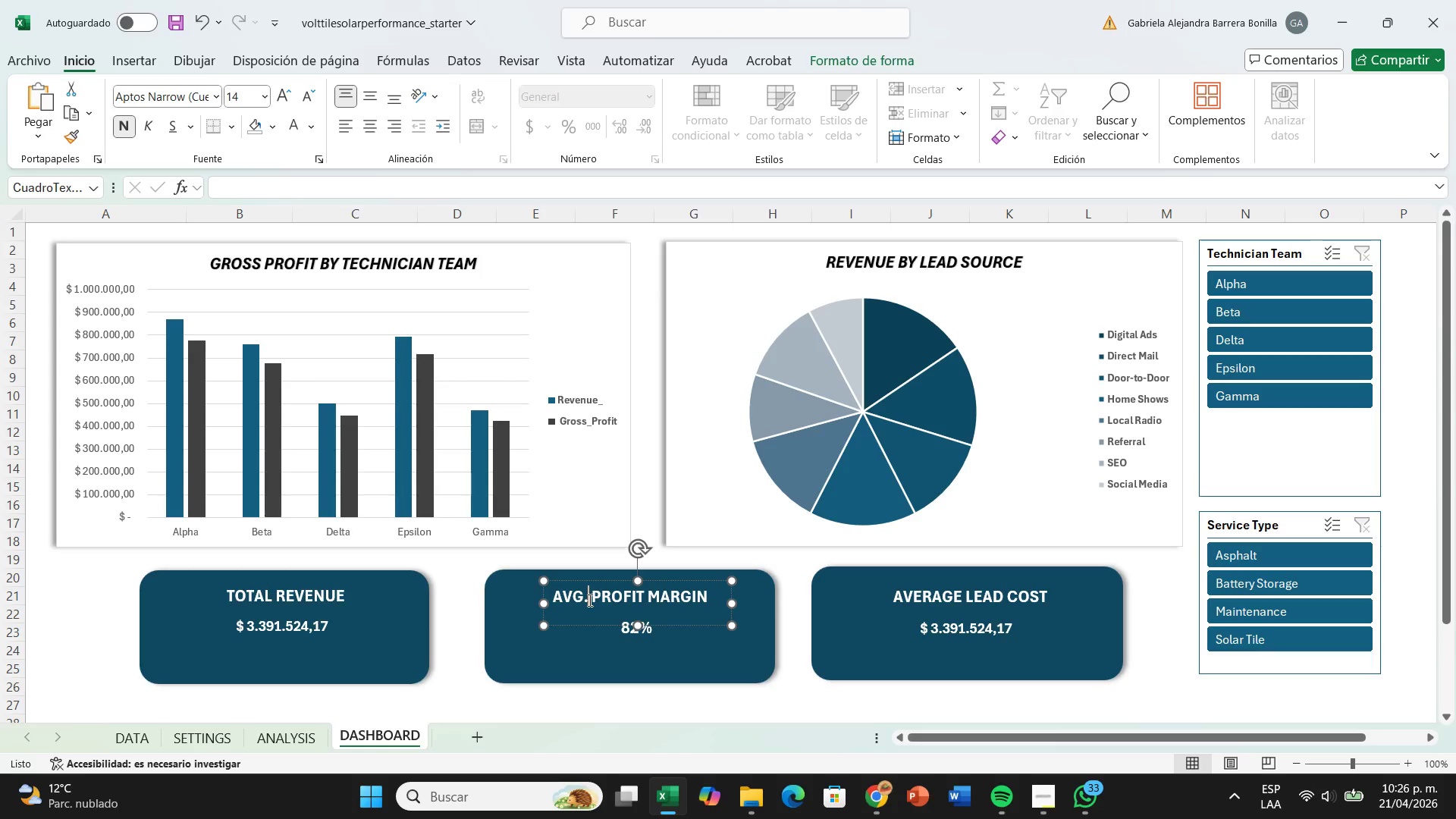 
key(Backspace)
key(Backspace)
type(erage )
 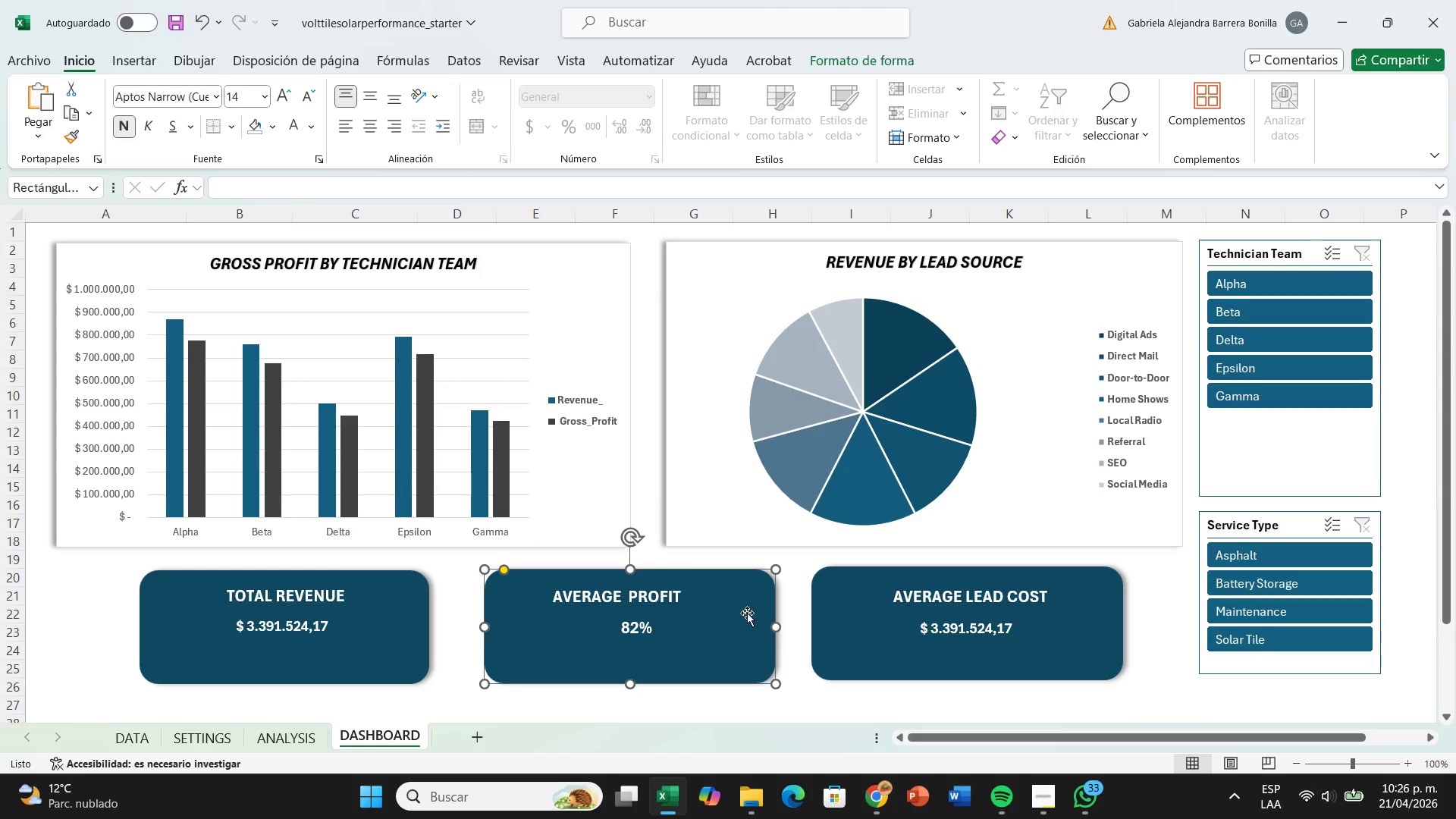 
left_click([674, 601])
 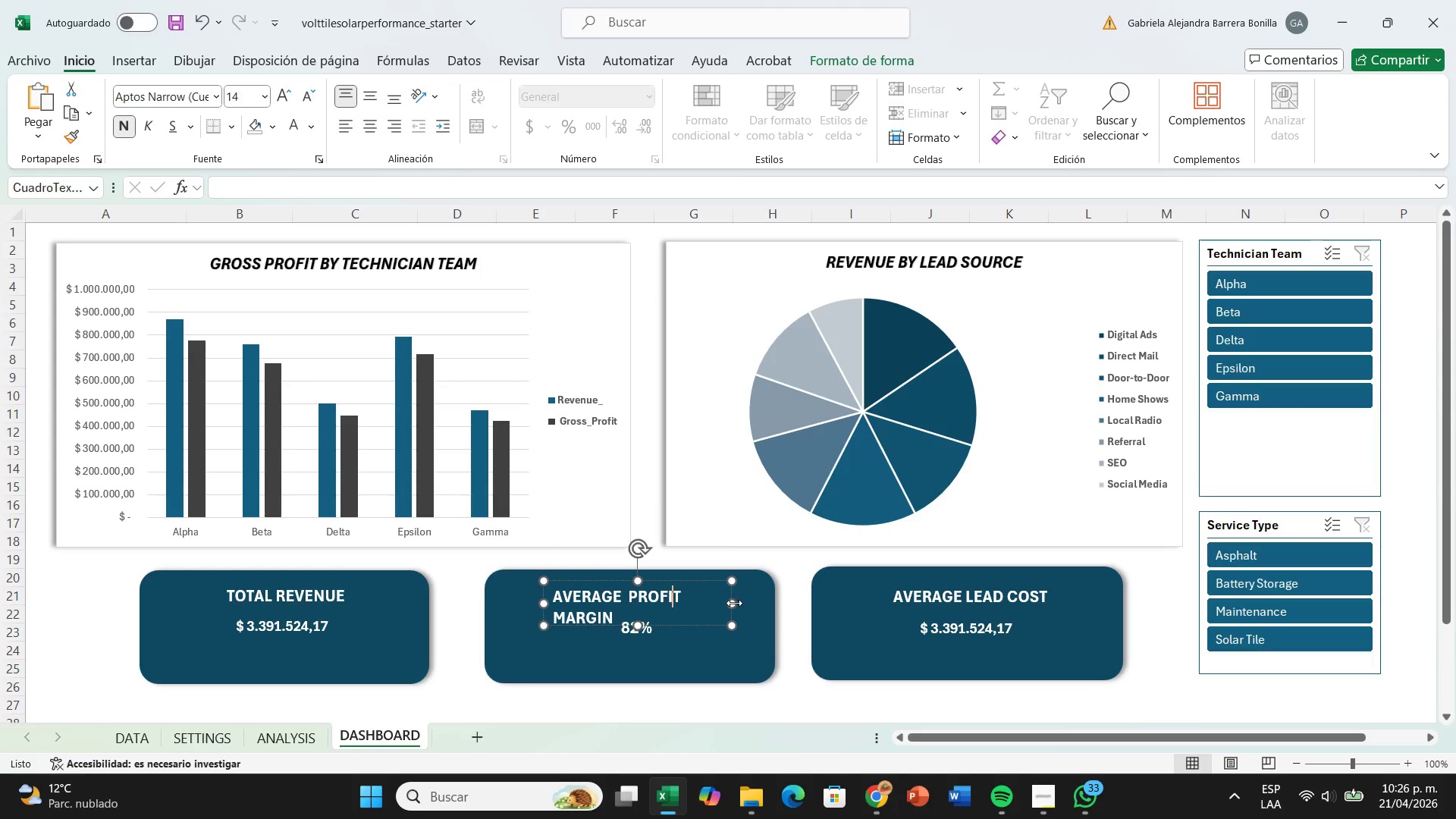 
left_click_drag(start_coordinate=[734, 603], to_coordinate=[760, 598])
 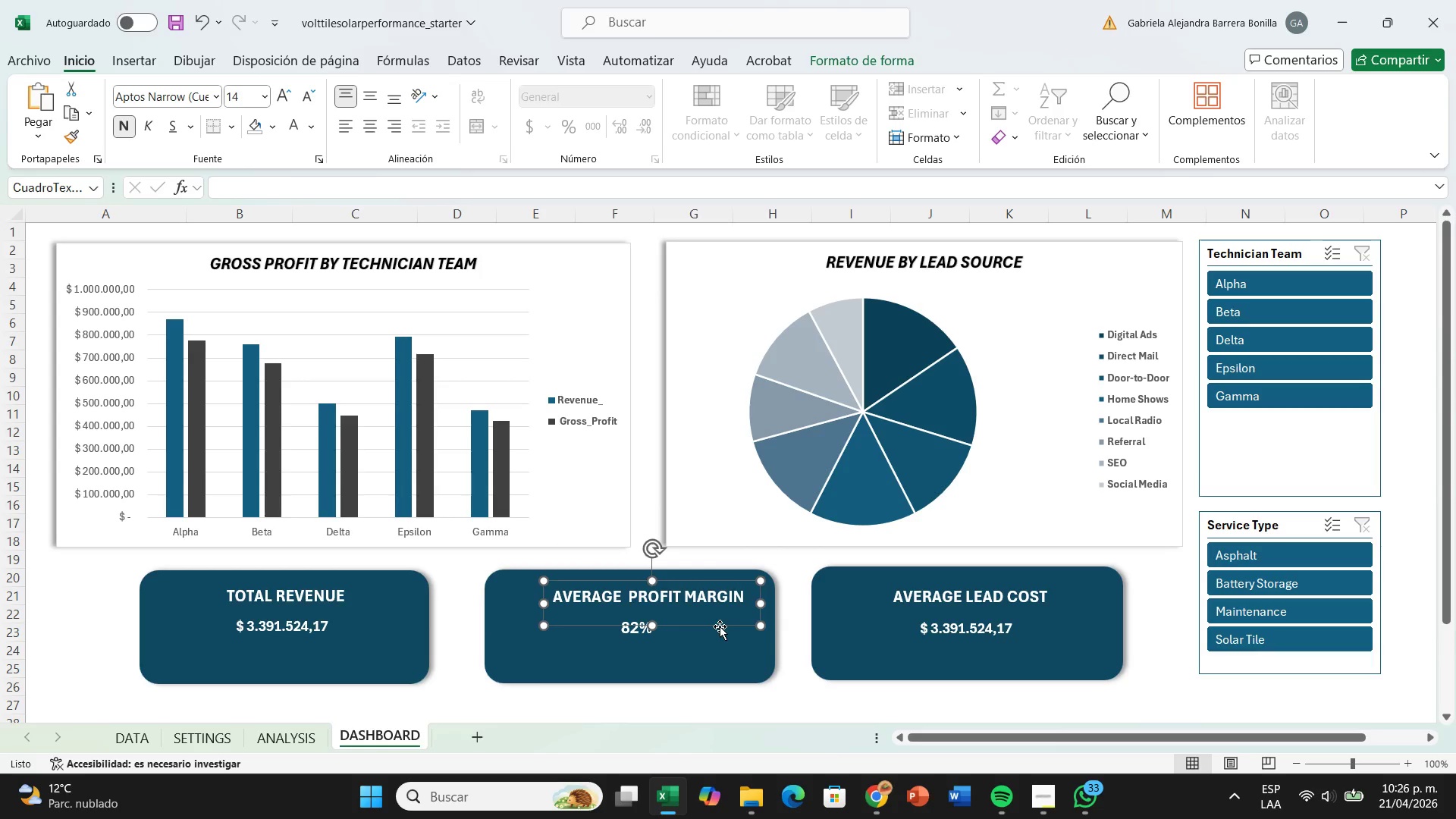 
left_click_drag(start_coordinate=[720, 626], to_coordinate=[691, 631])
 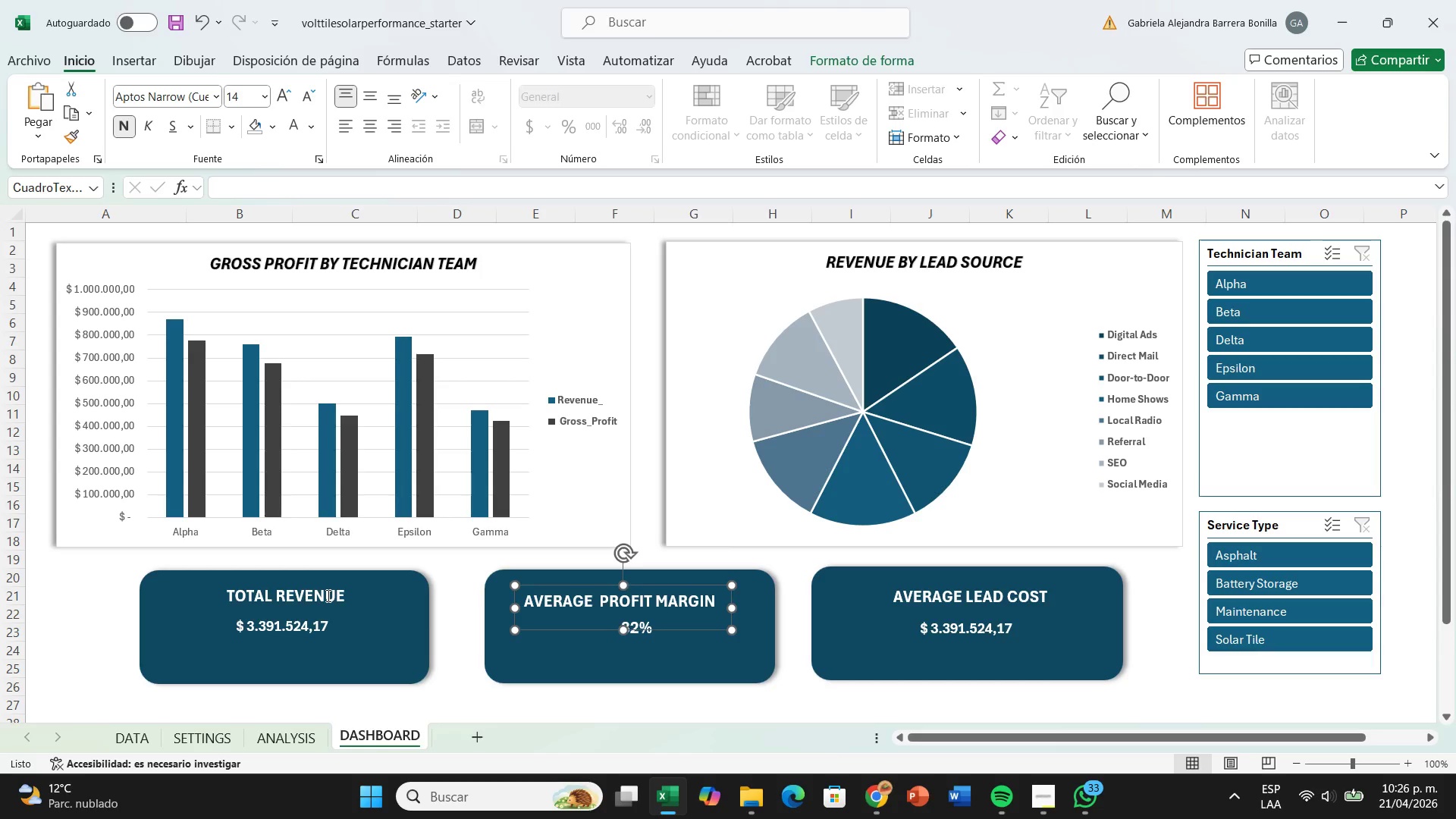 
left_click([327, 595])
 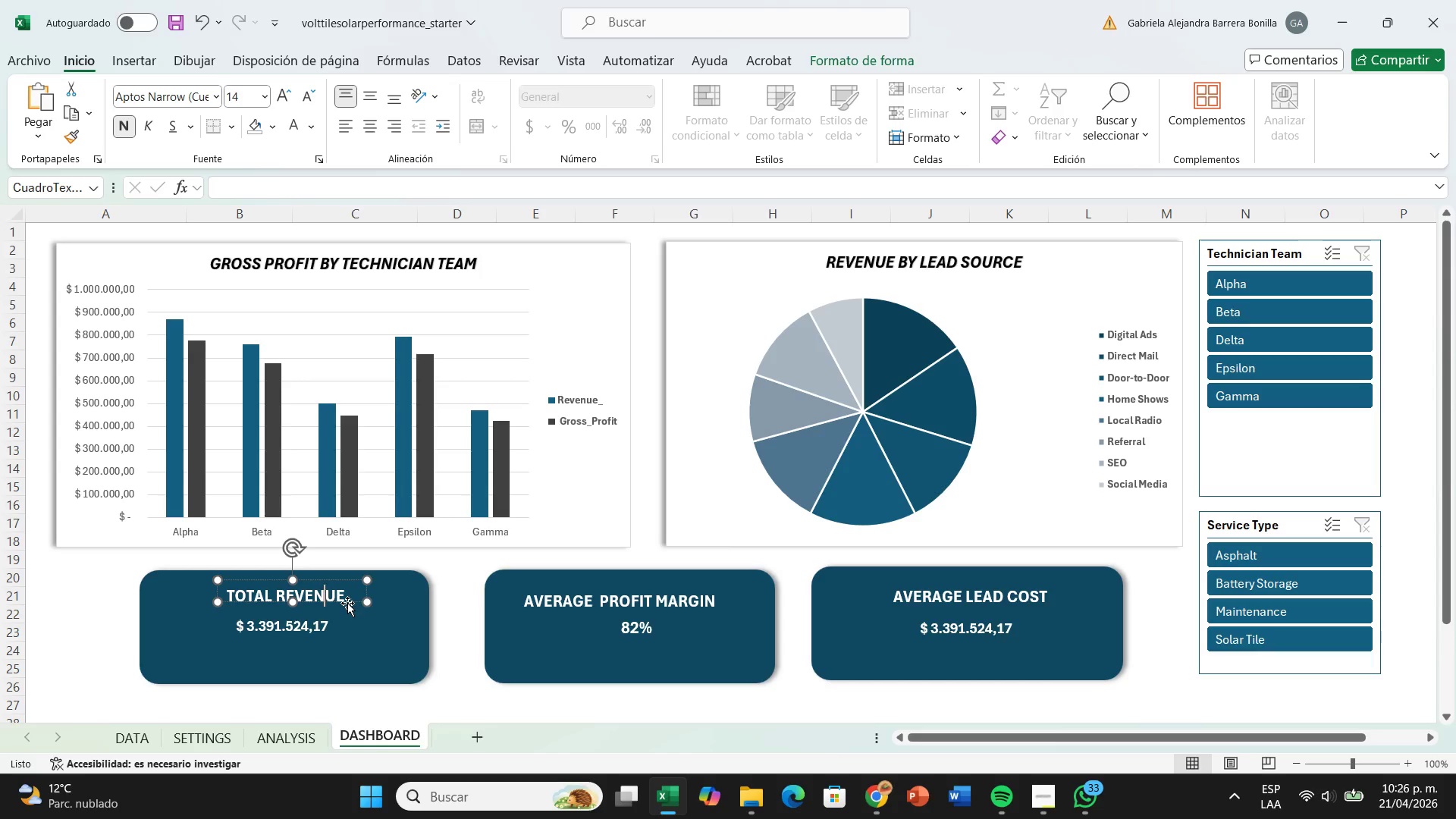 
left_click_drag(start_coordinate=[347, 603], to_coordinate=[347, 608])
 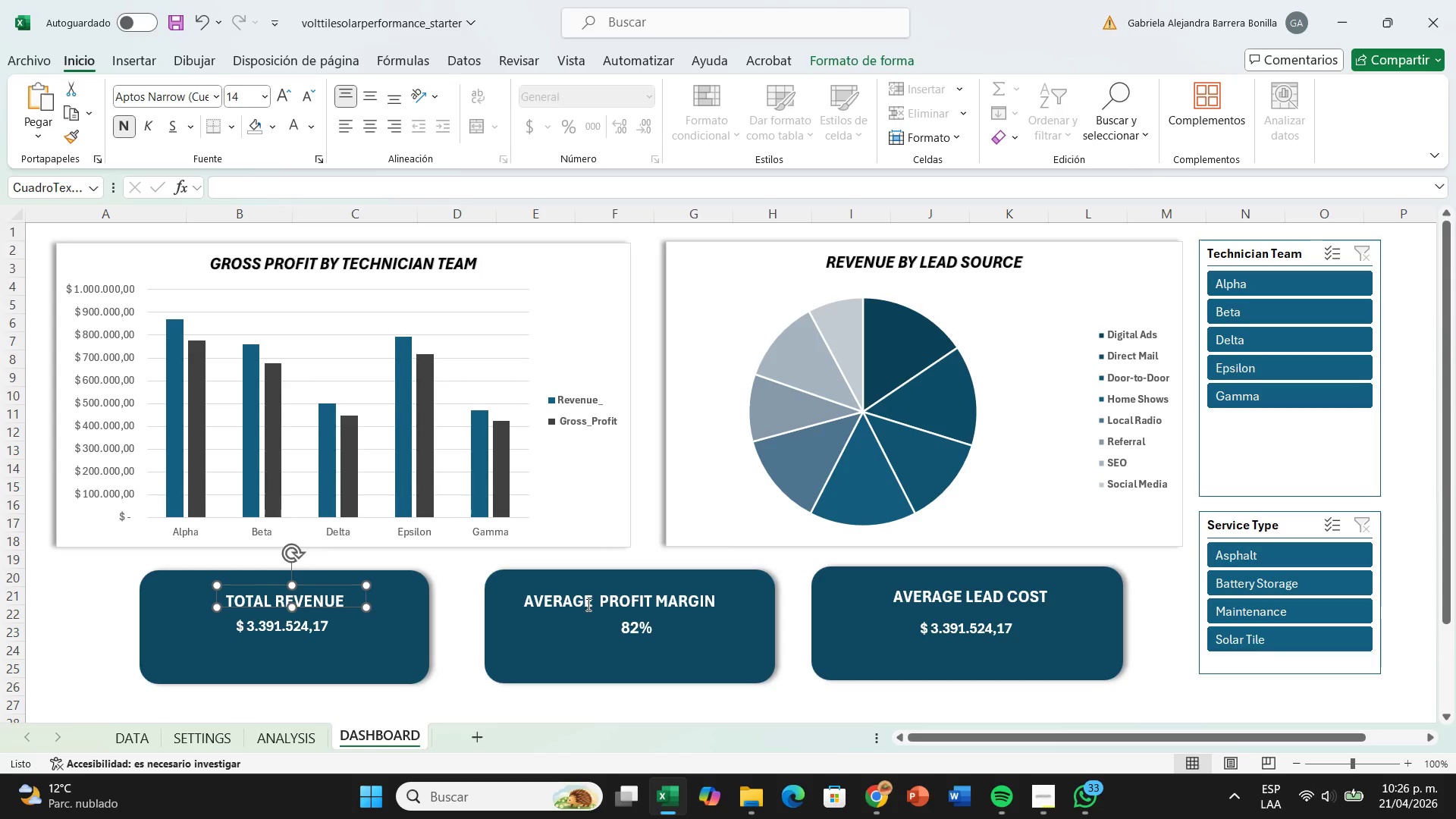 
left_click([587, 604])
 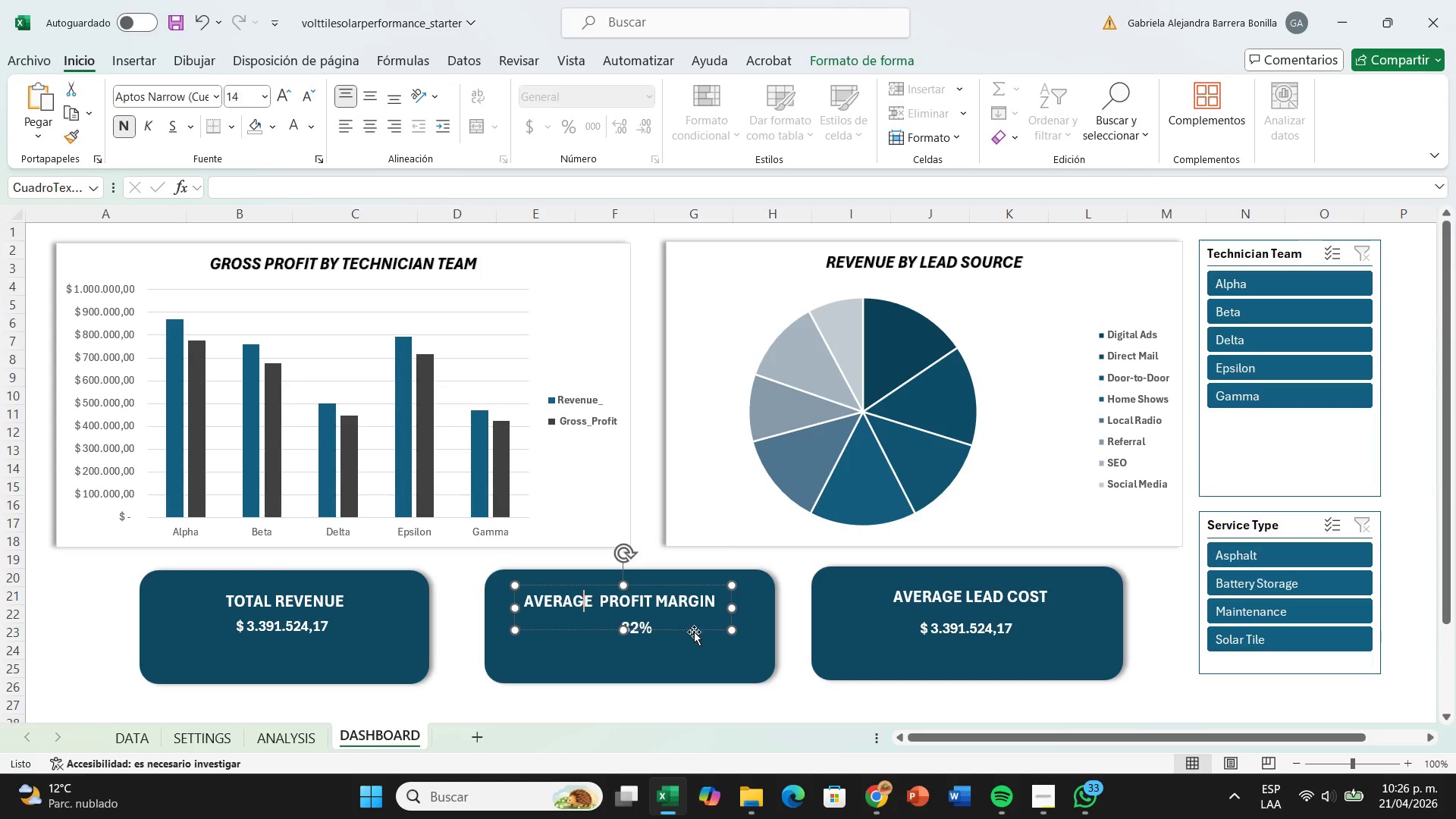 
left_click_drag(start_coordinate=[695, 632], to_coordinate=[708, 632])
 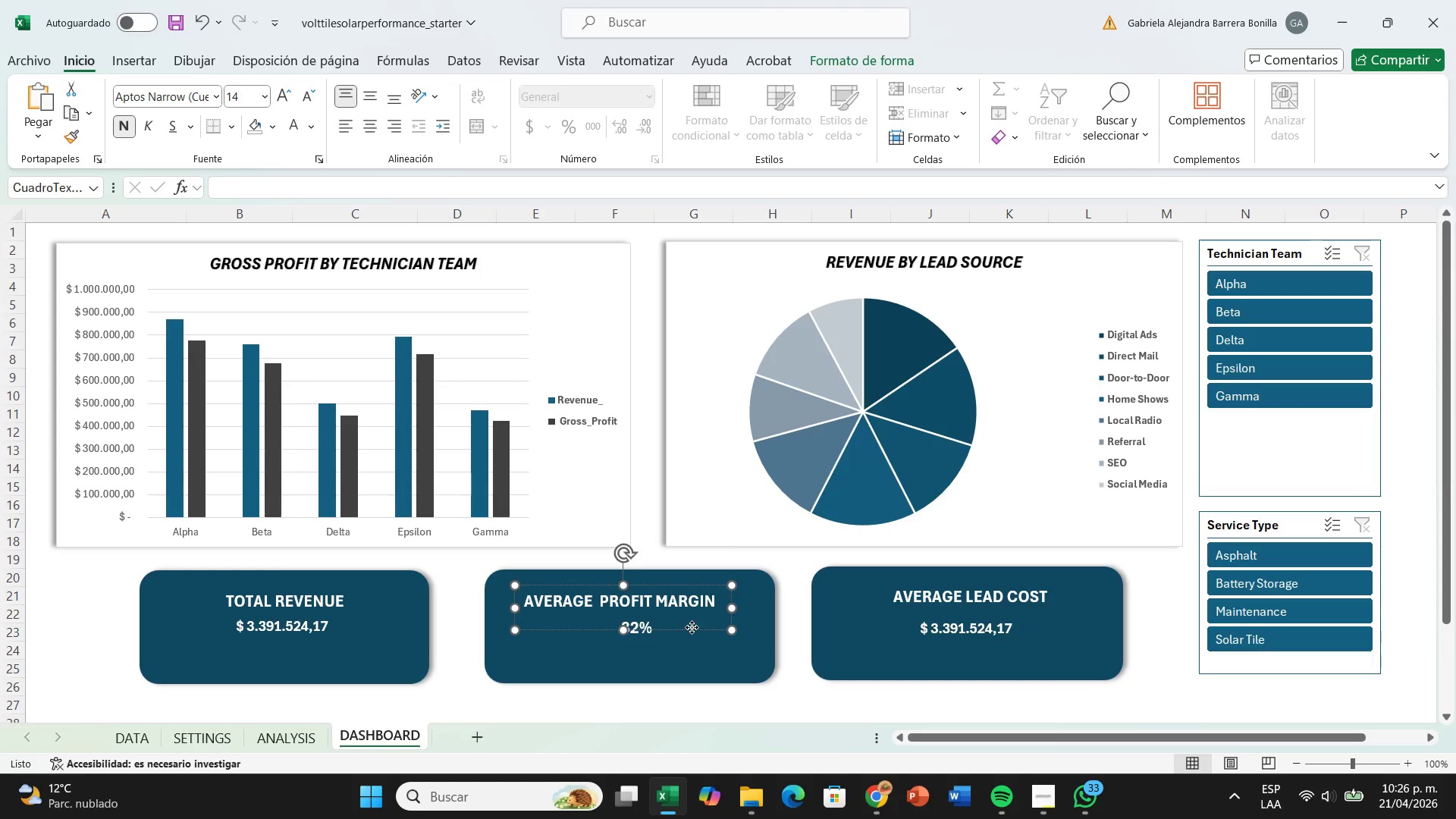 
left_click_drag(start_coordinate=[692, 627], to_coordinate=[700, 625])
 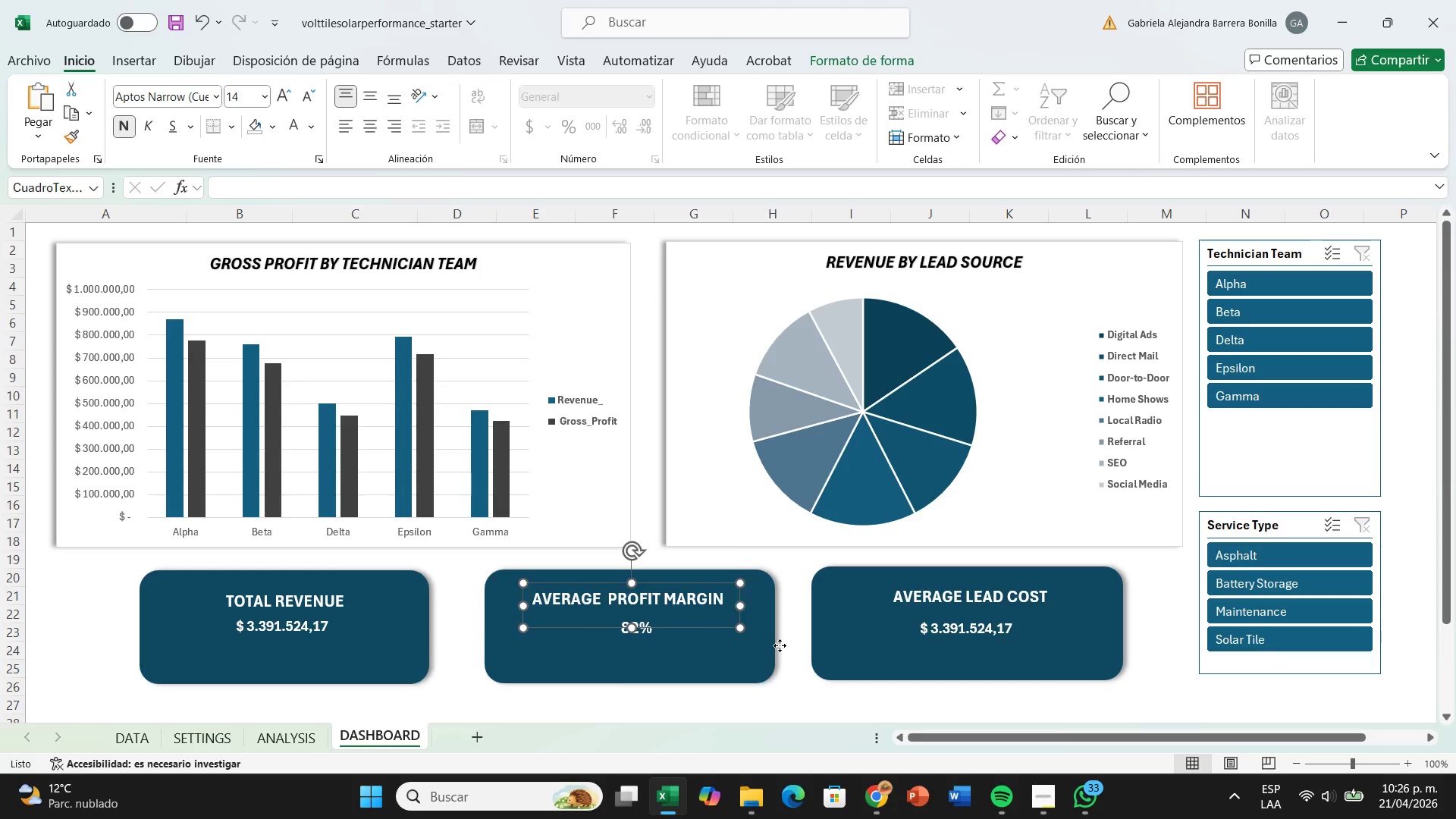 
left_click([780, 645])
 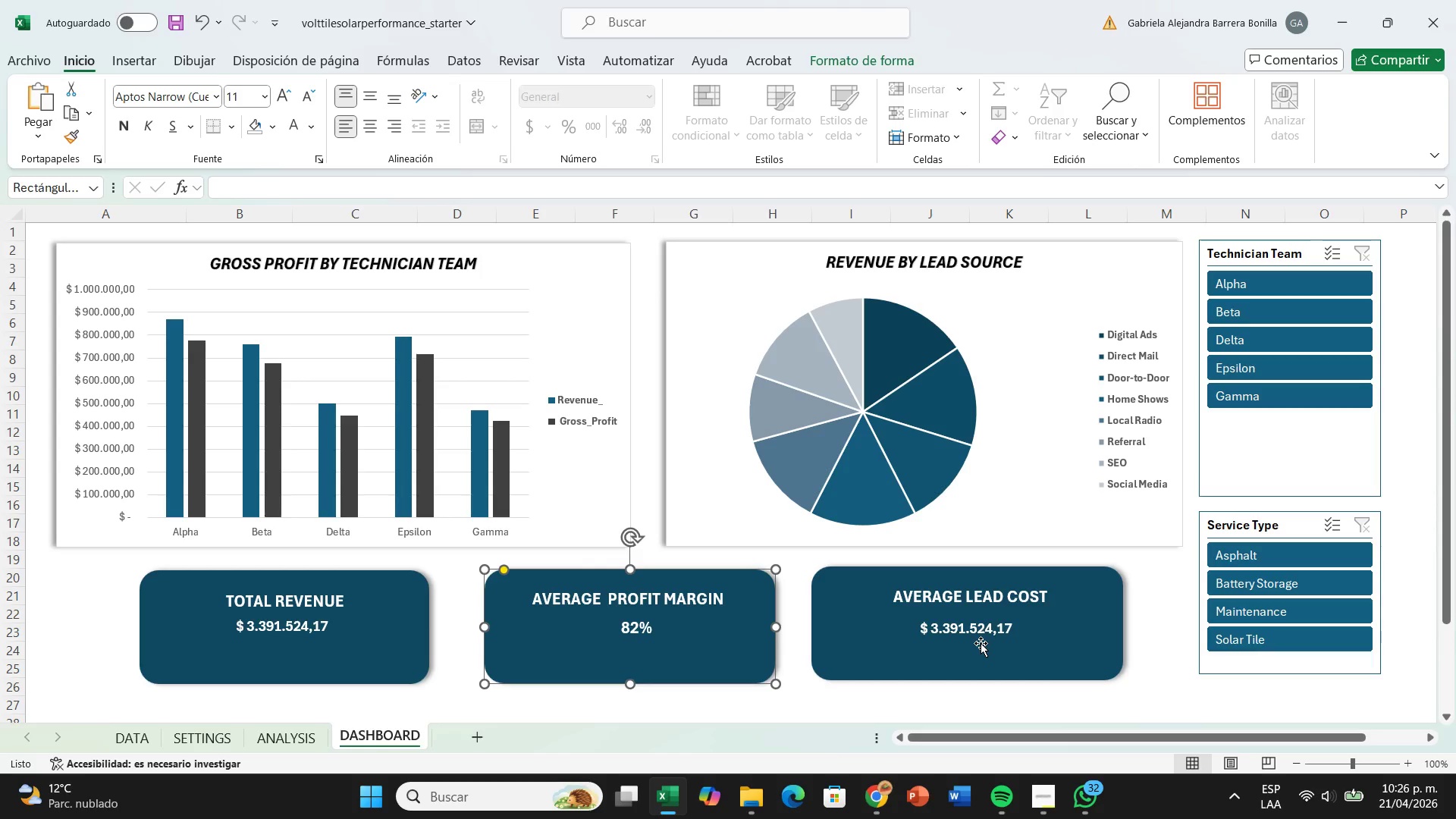 
wait(17.36)
 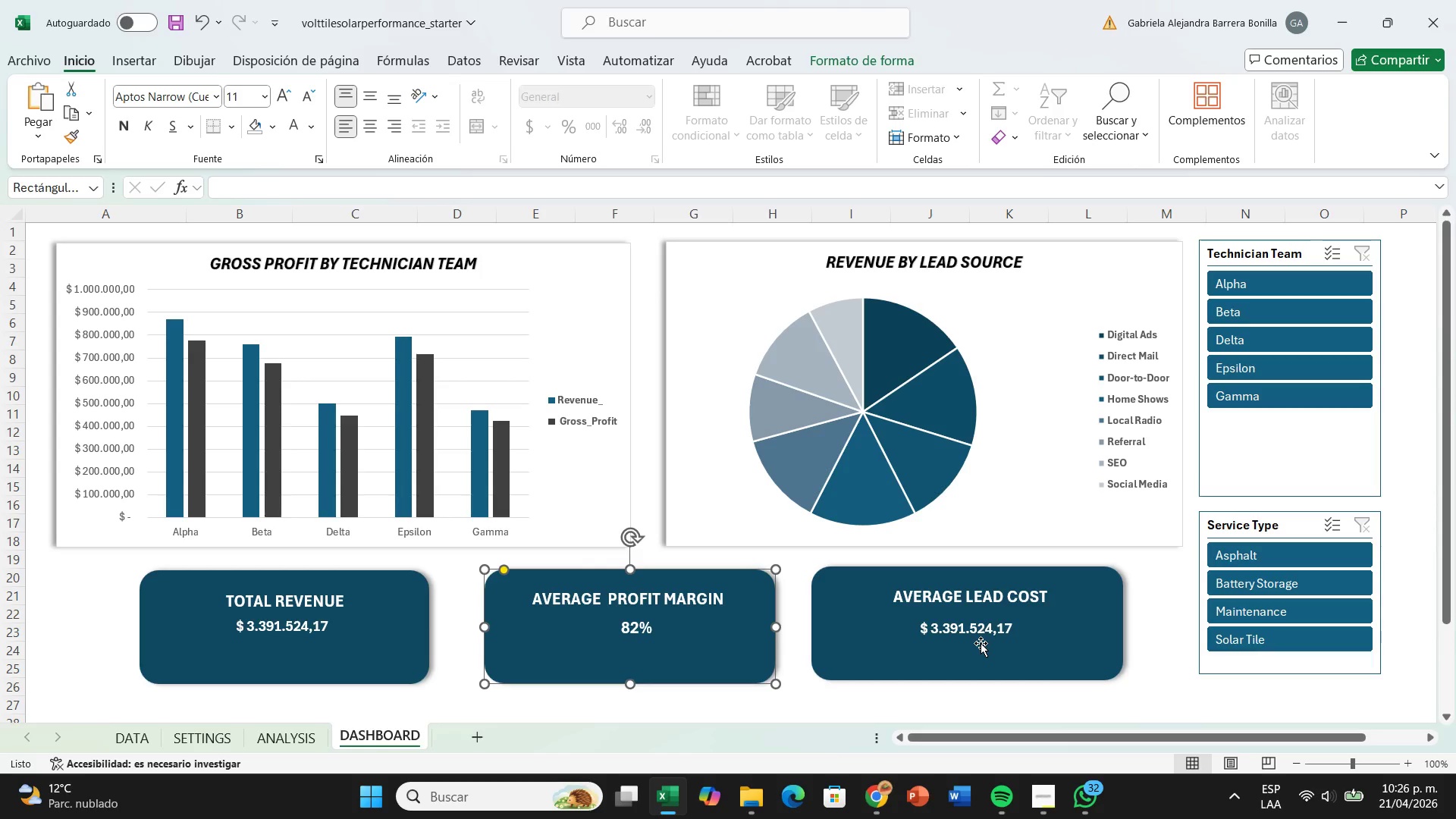 
left_click([986, 637])
 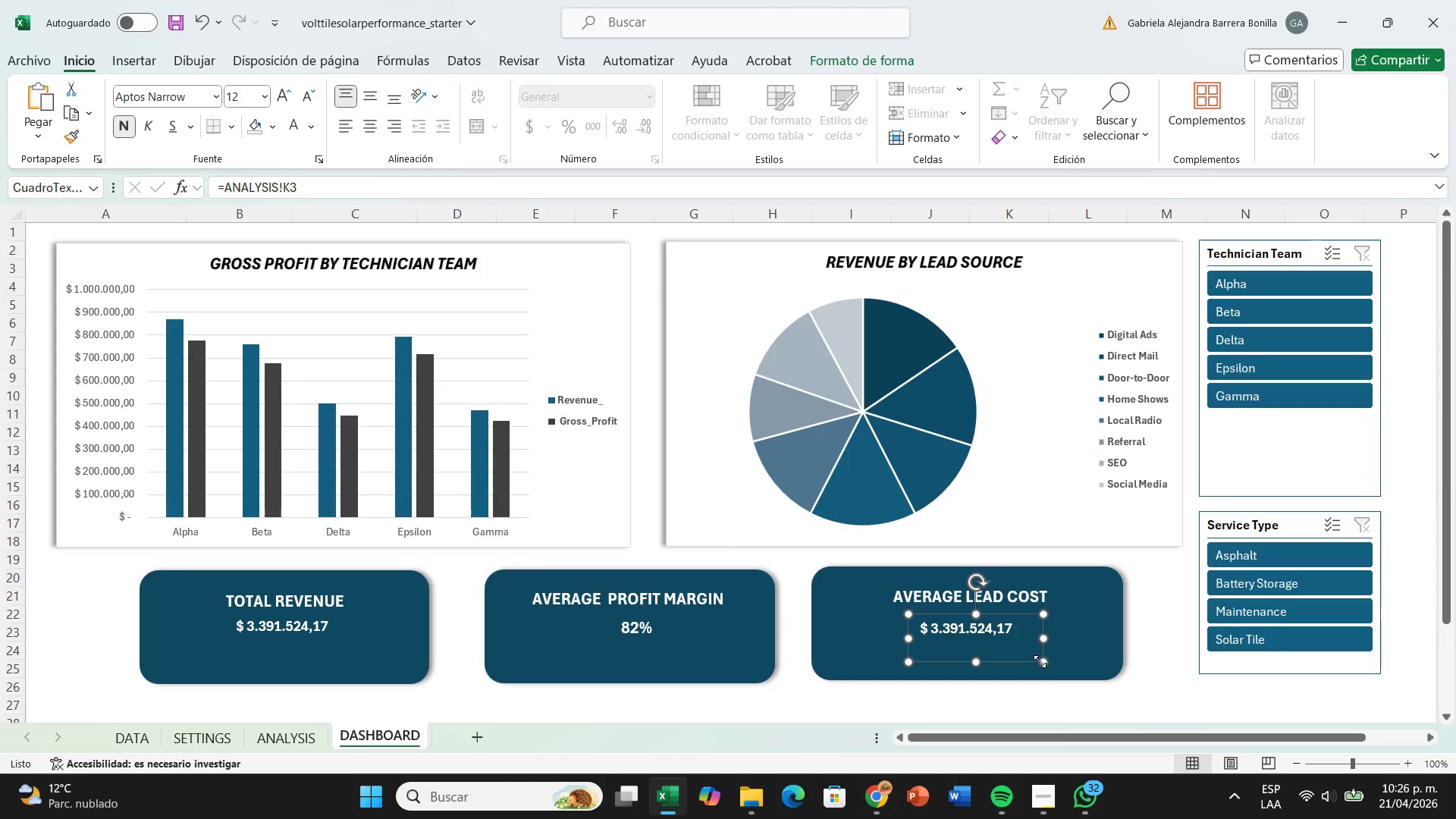 
left_click([1042, 661])
 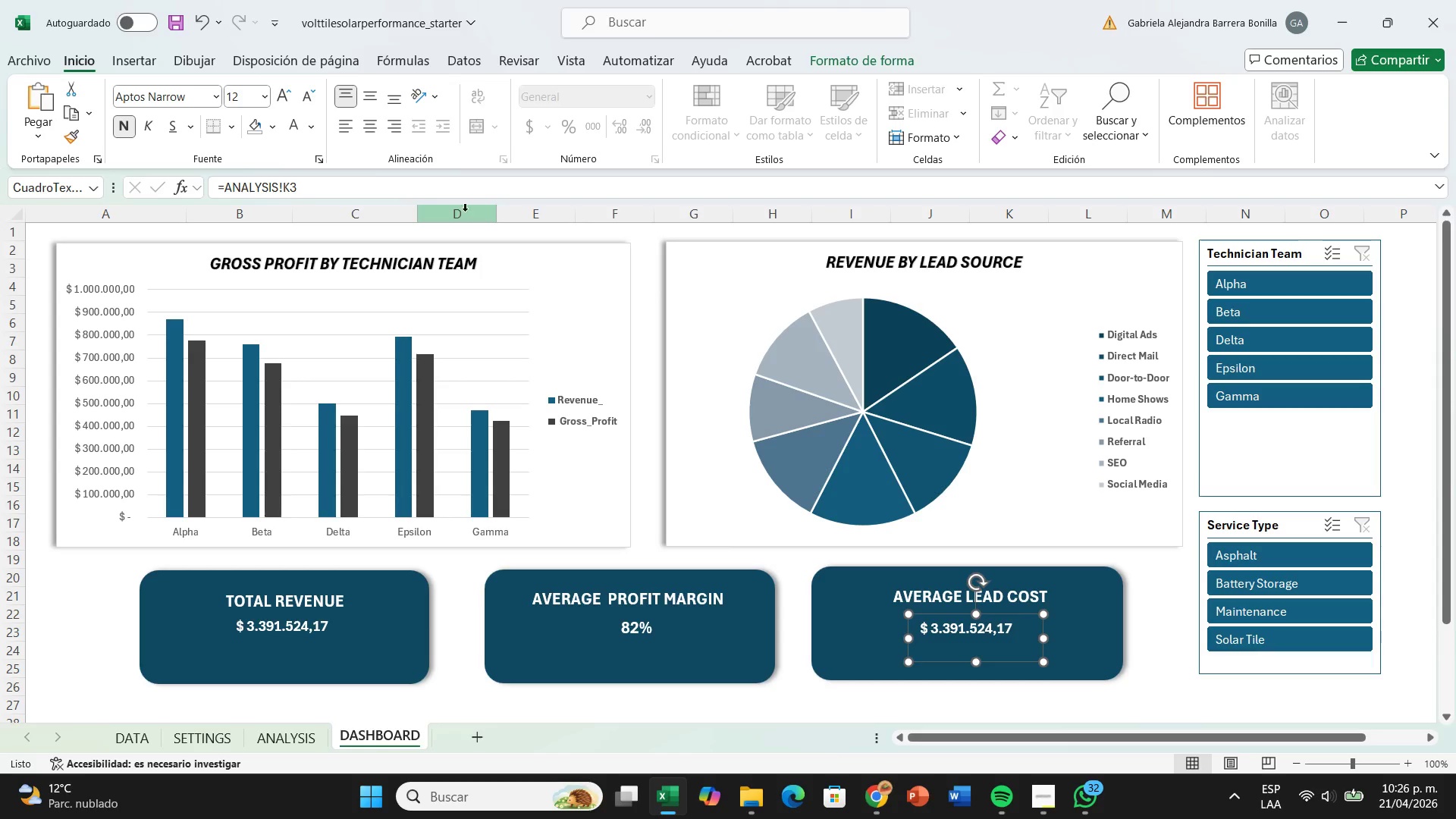 
left_click([456, 194])
 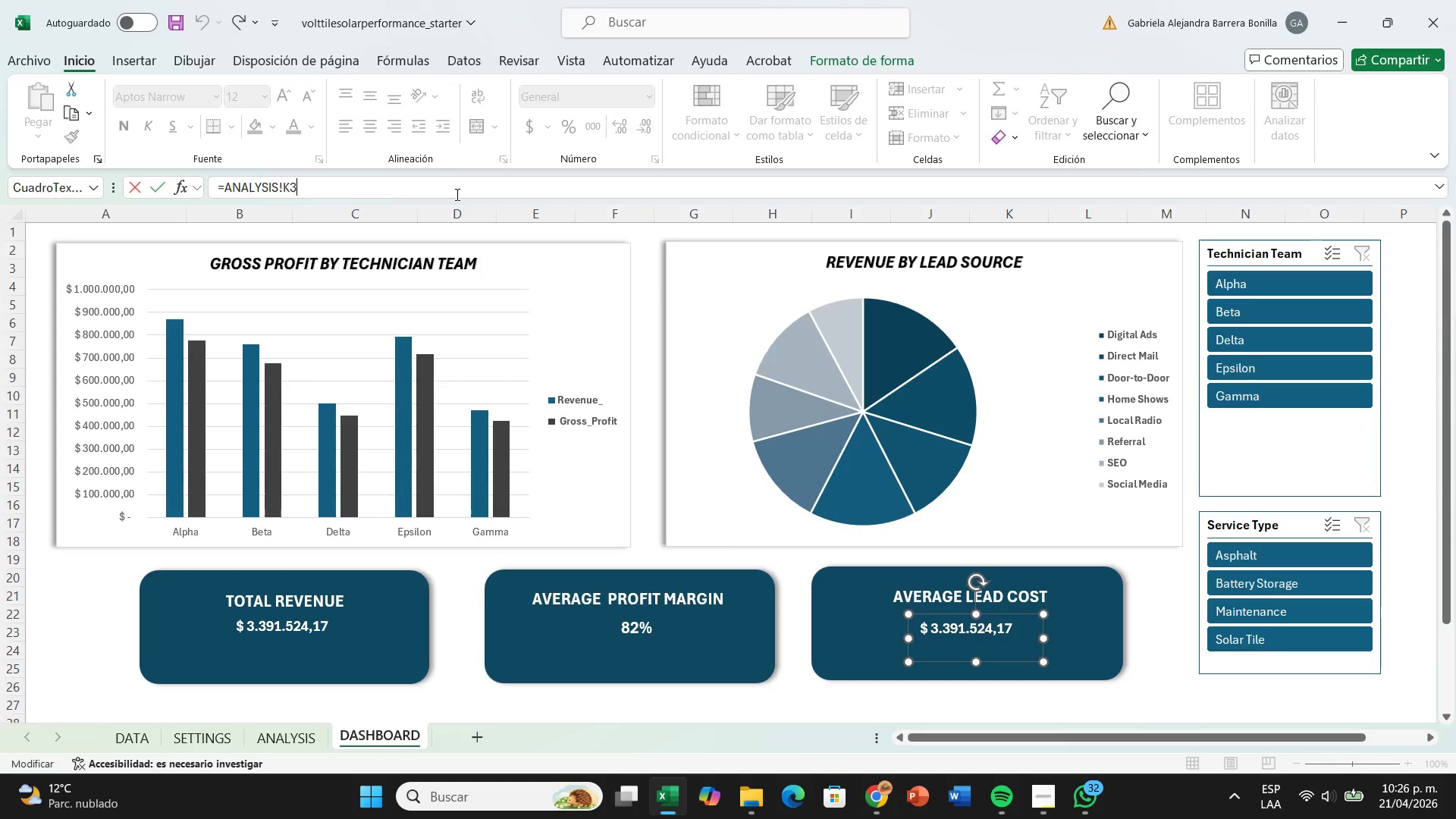 
hold_key(key=Backspace, duration=0.7)
 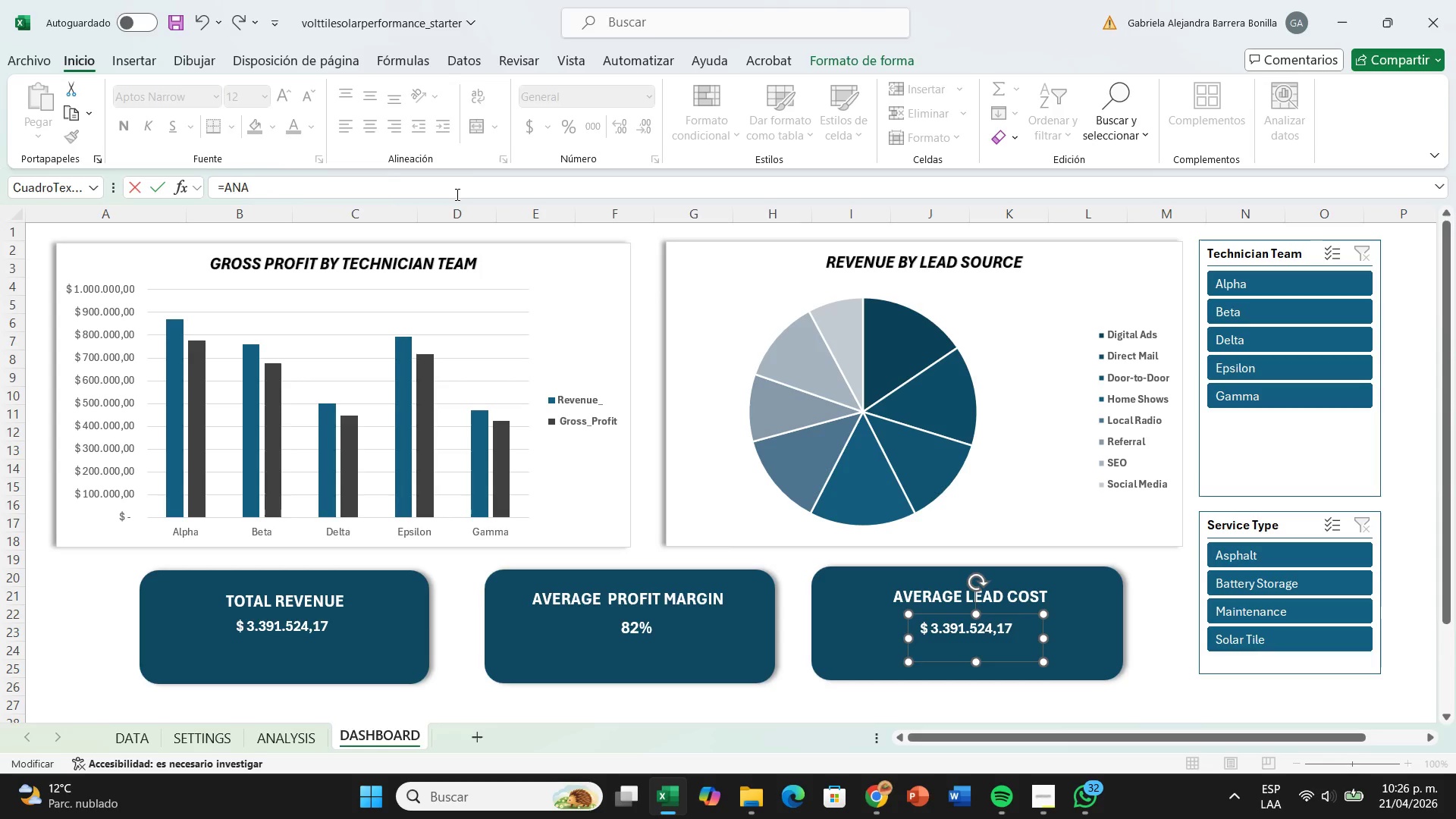 
key(Backspace)
 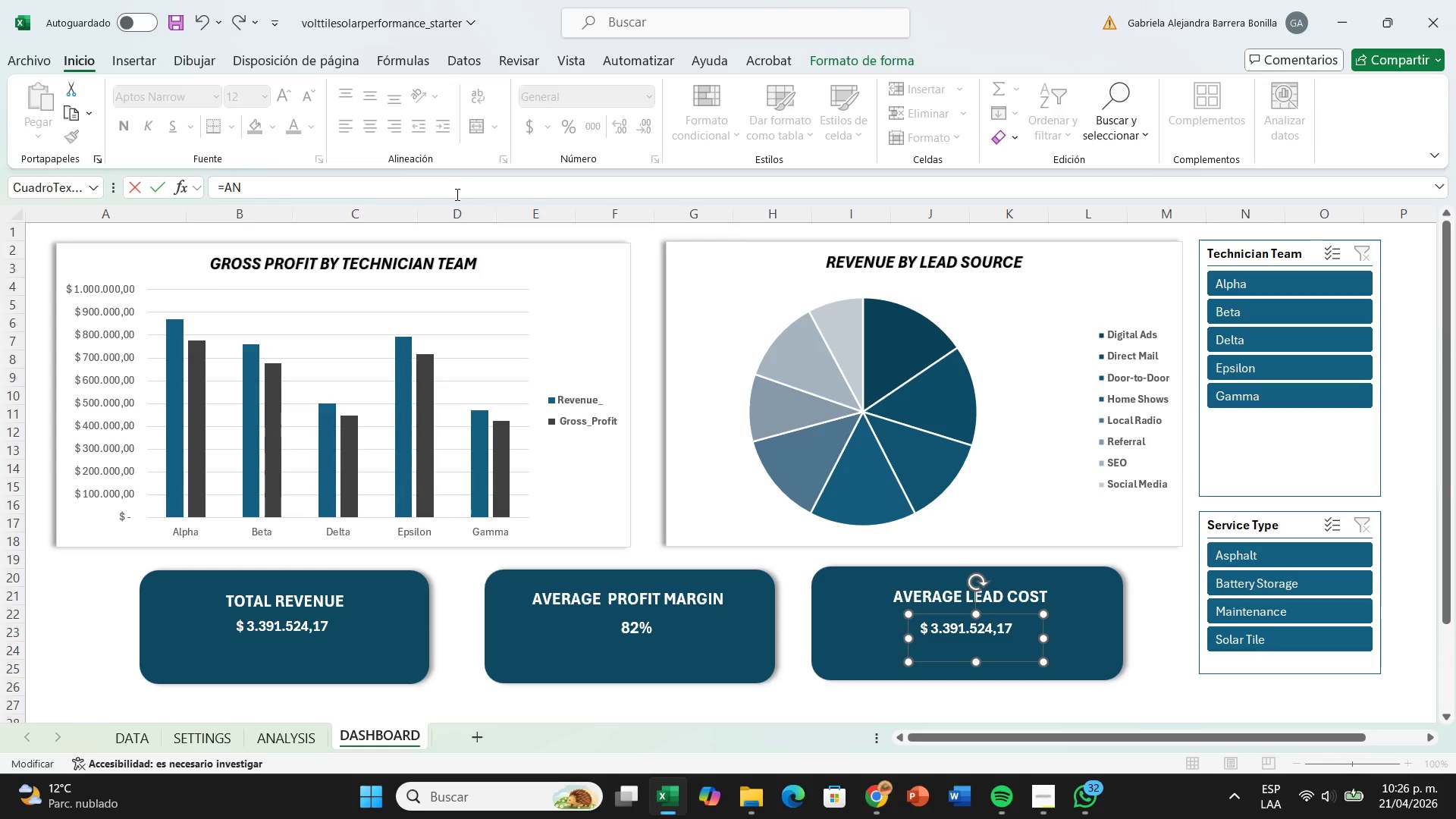 
key(Backspace)
 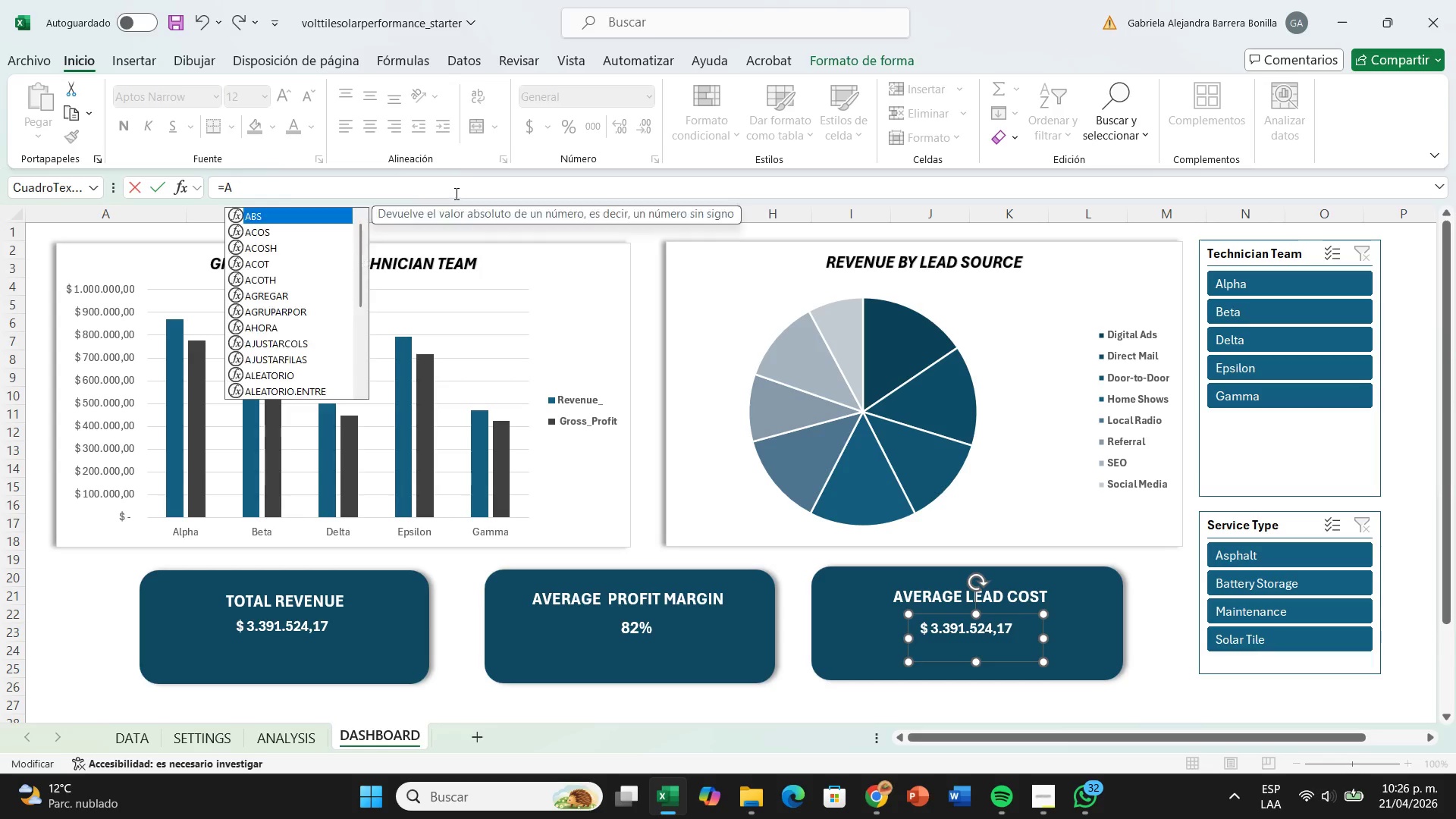 
key(Backspace)
 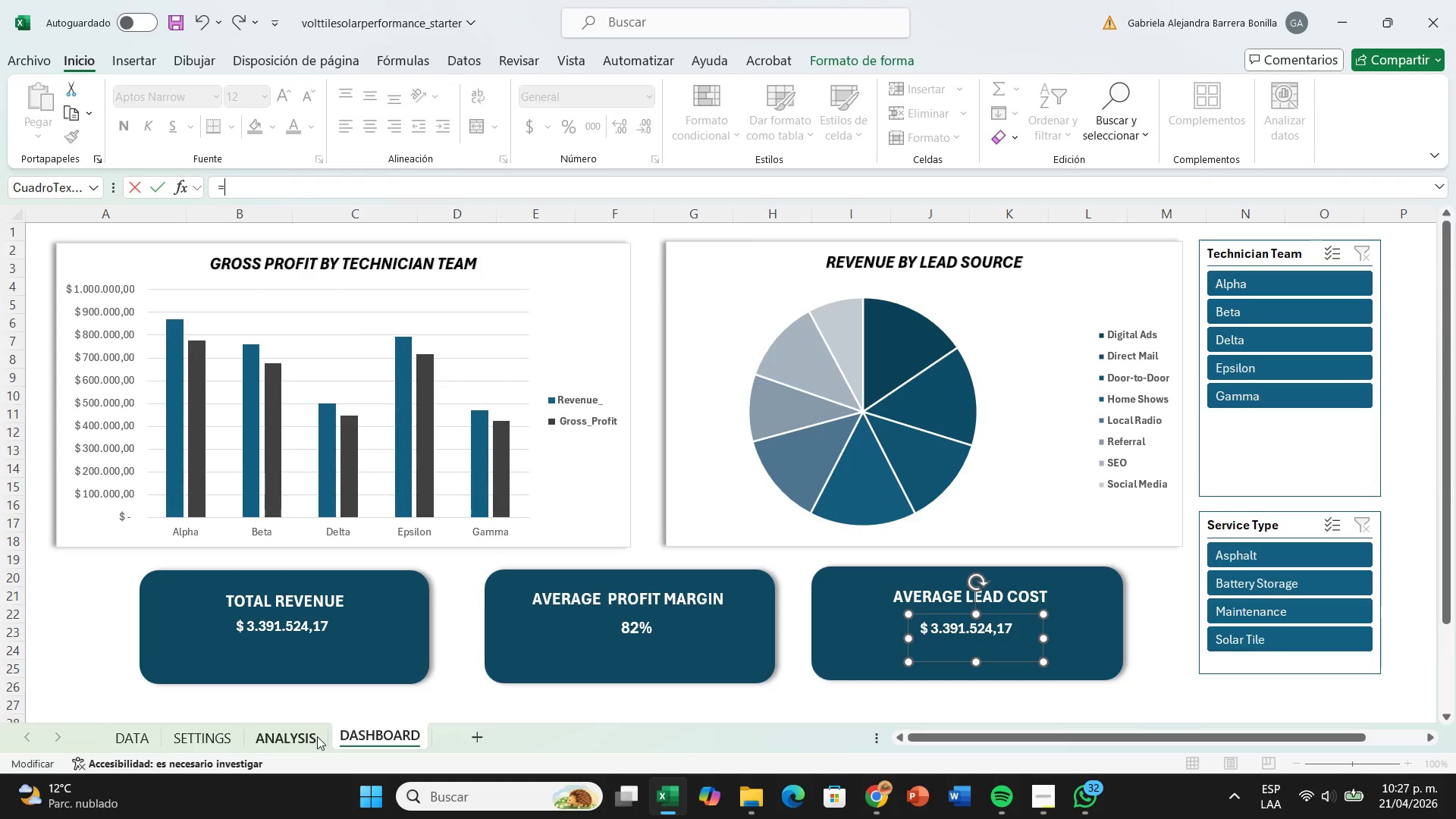 
left_click([315, 741])
 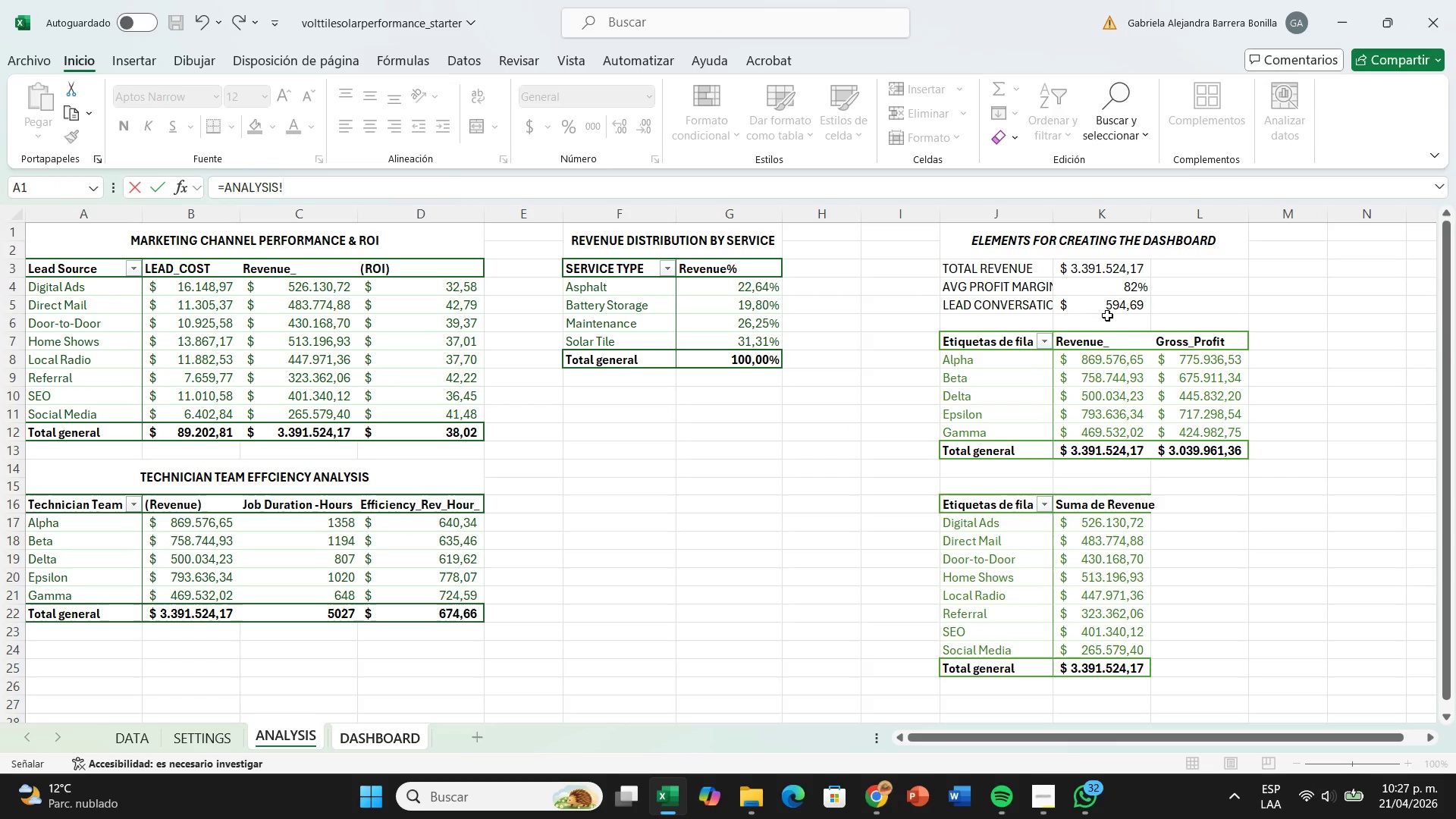 
left_click([1109, 308])
 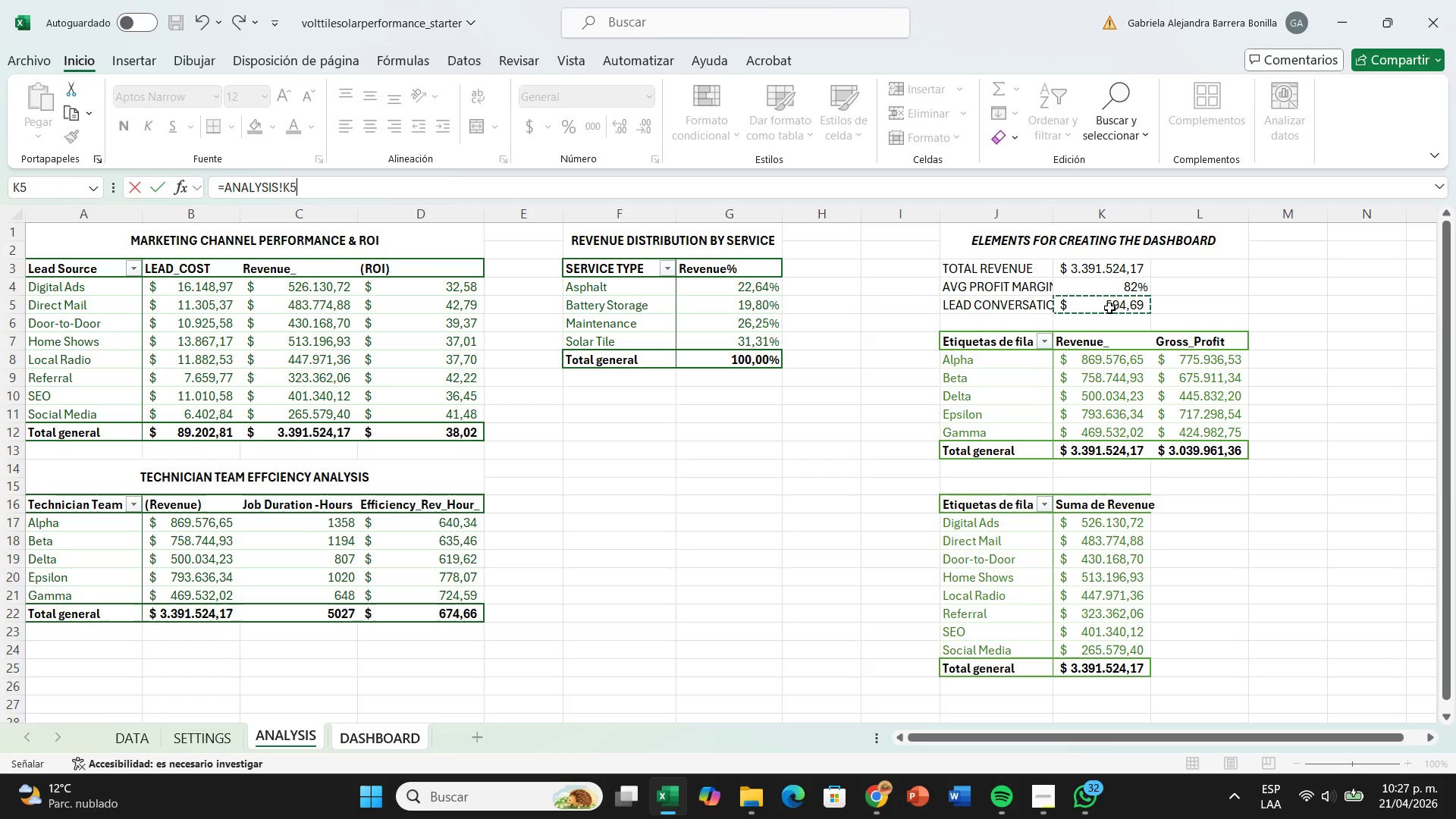 
key(Enter)
 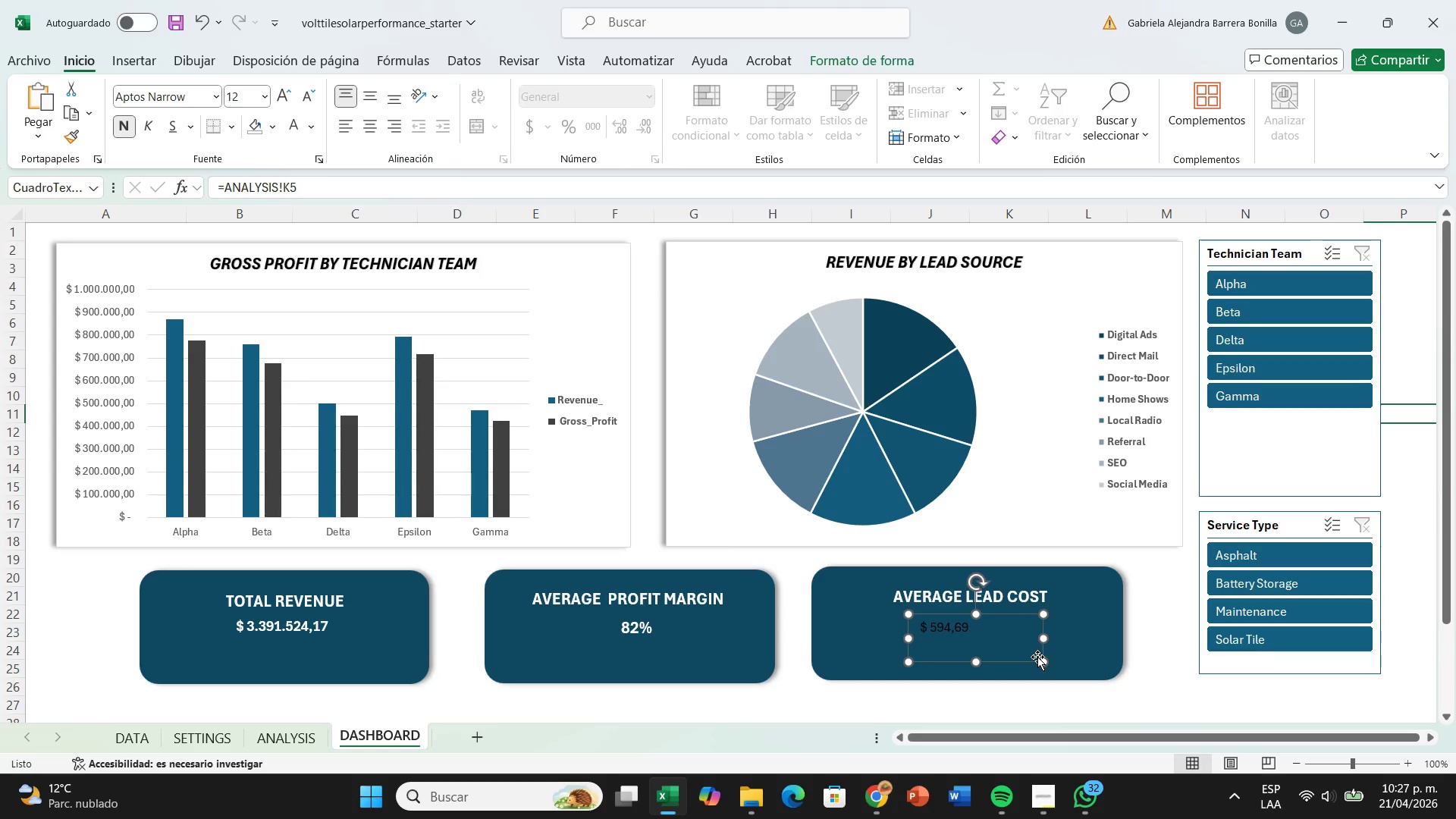 
left_click([1065, 664])
 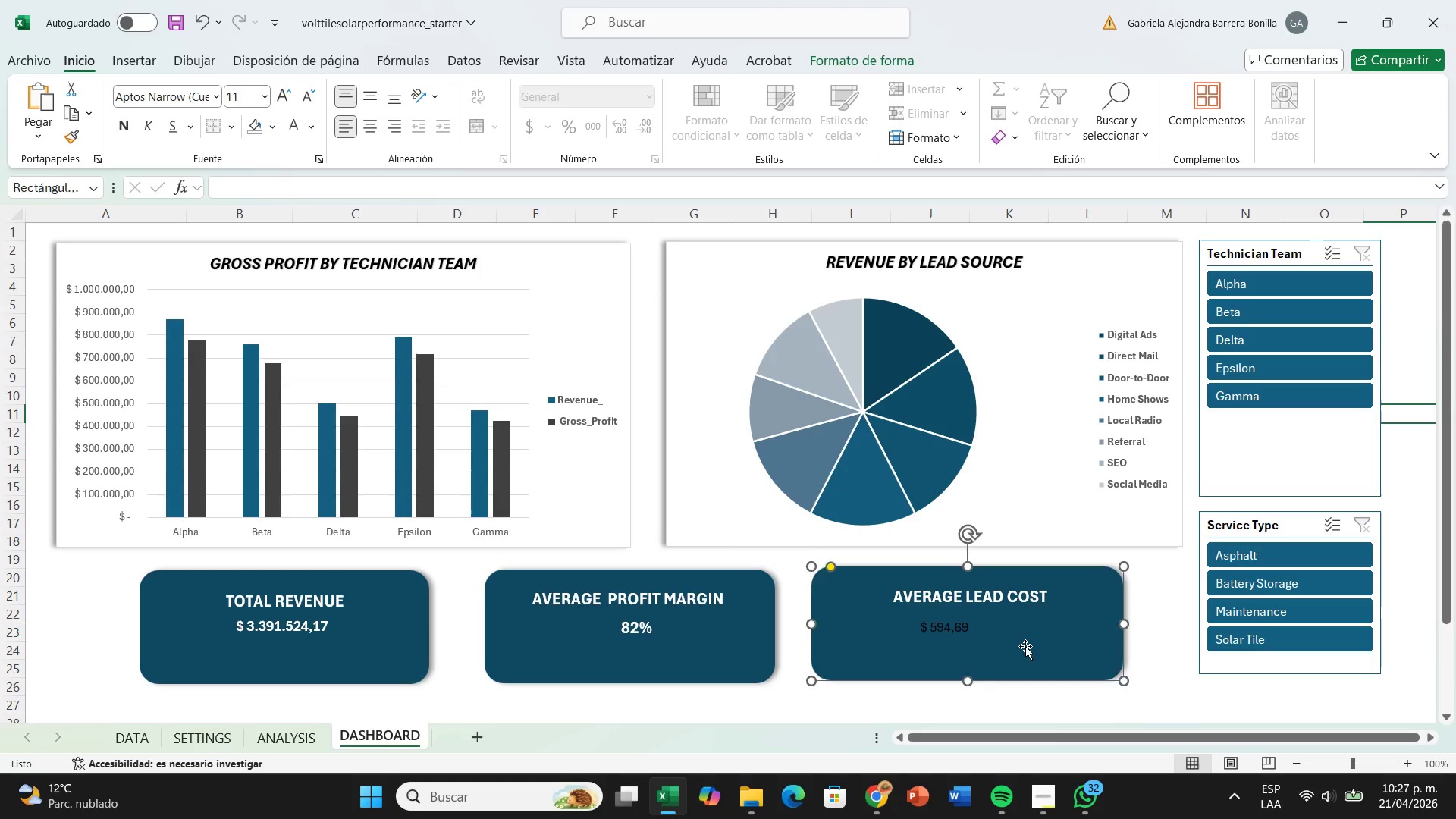 
left_click([1025, 646])
 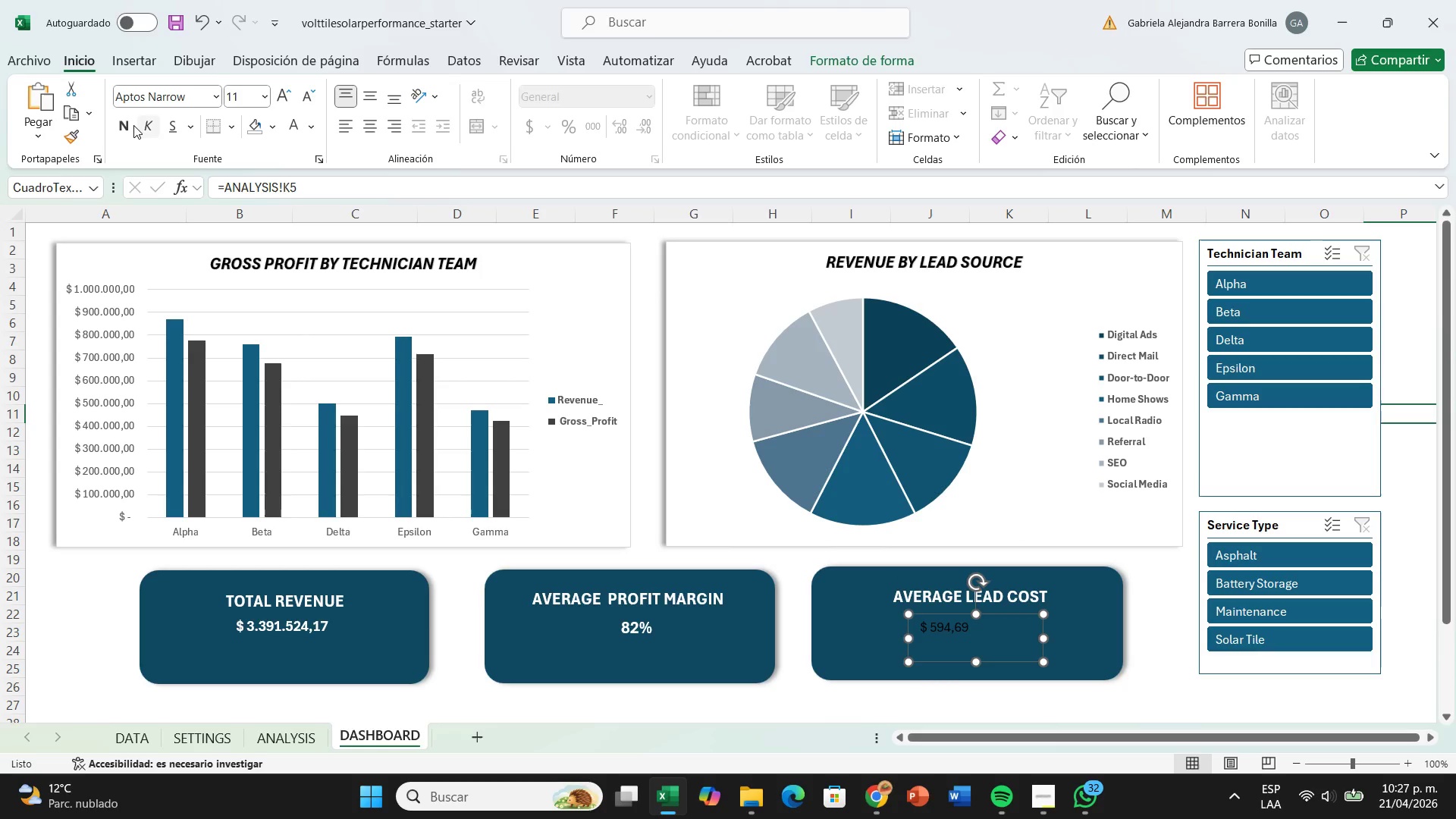 
left_click([133, 124])
 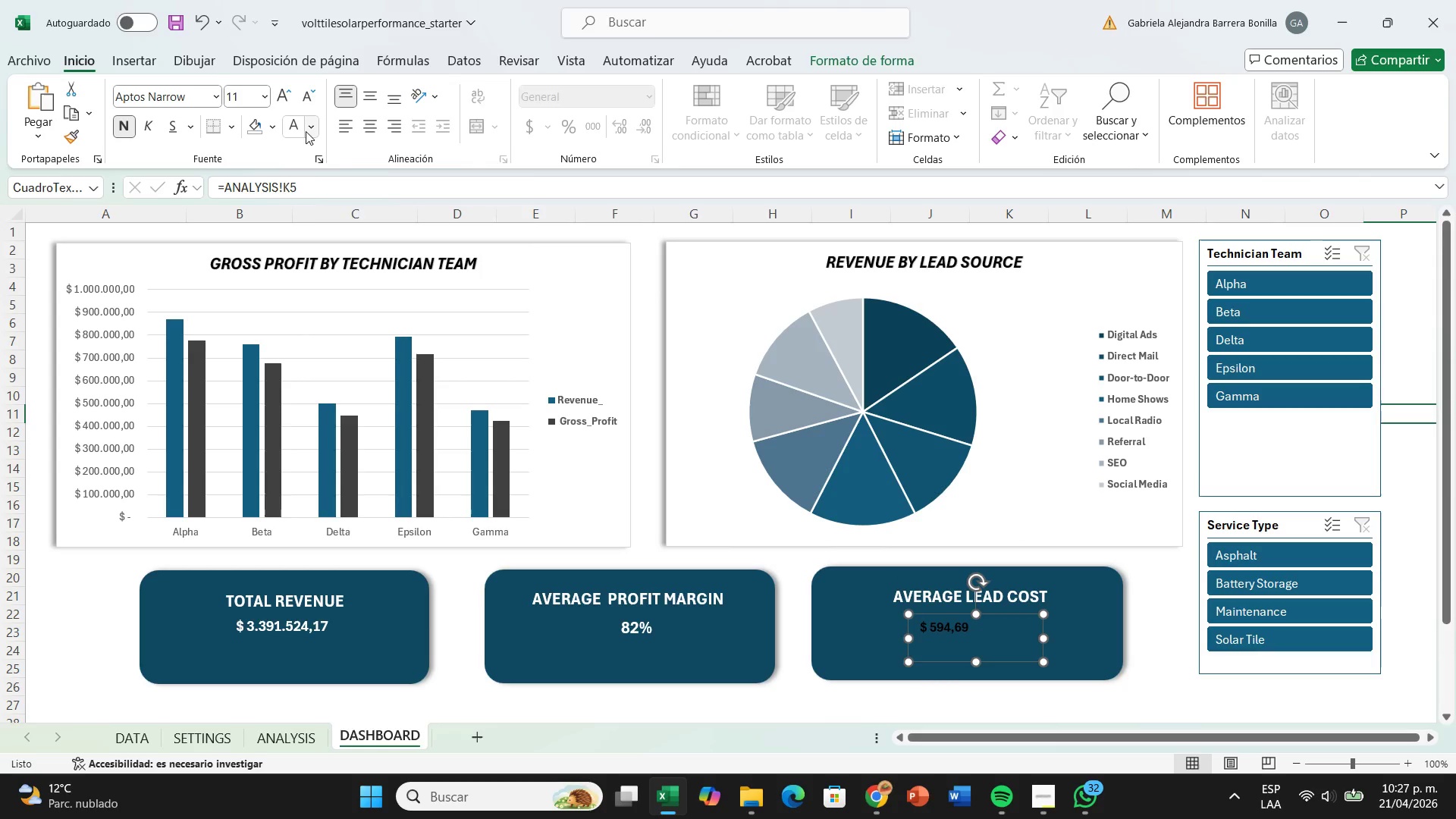 
left_click([306, 130])
 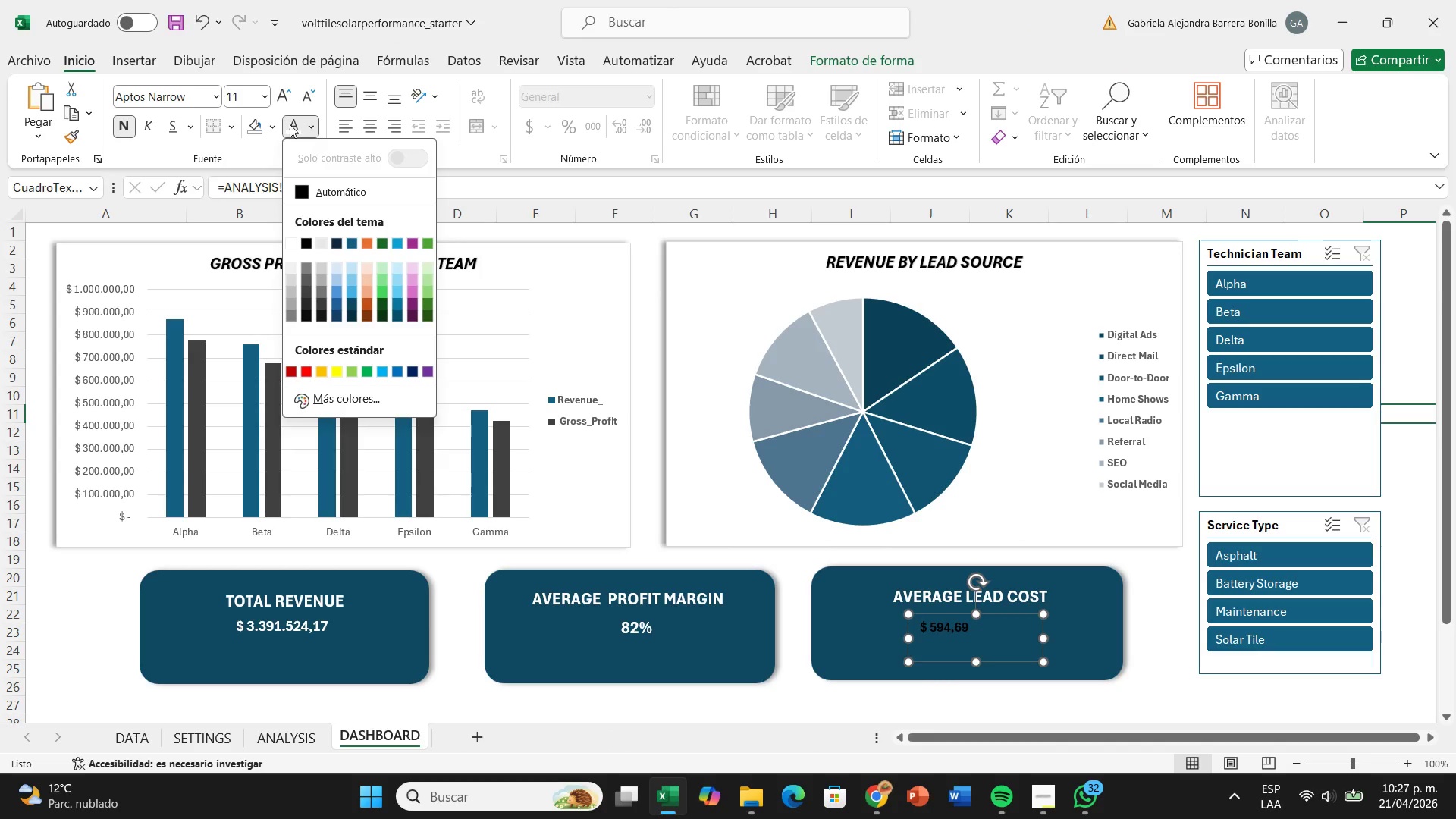 
left_click([284, 122])
 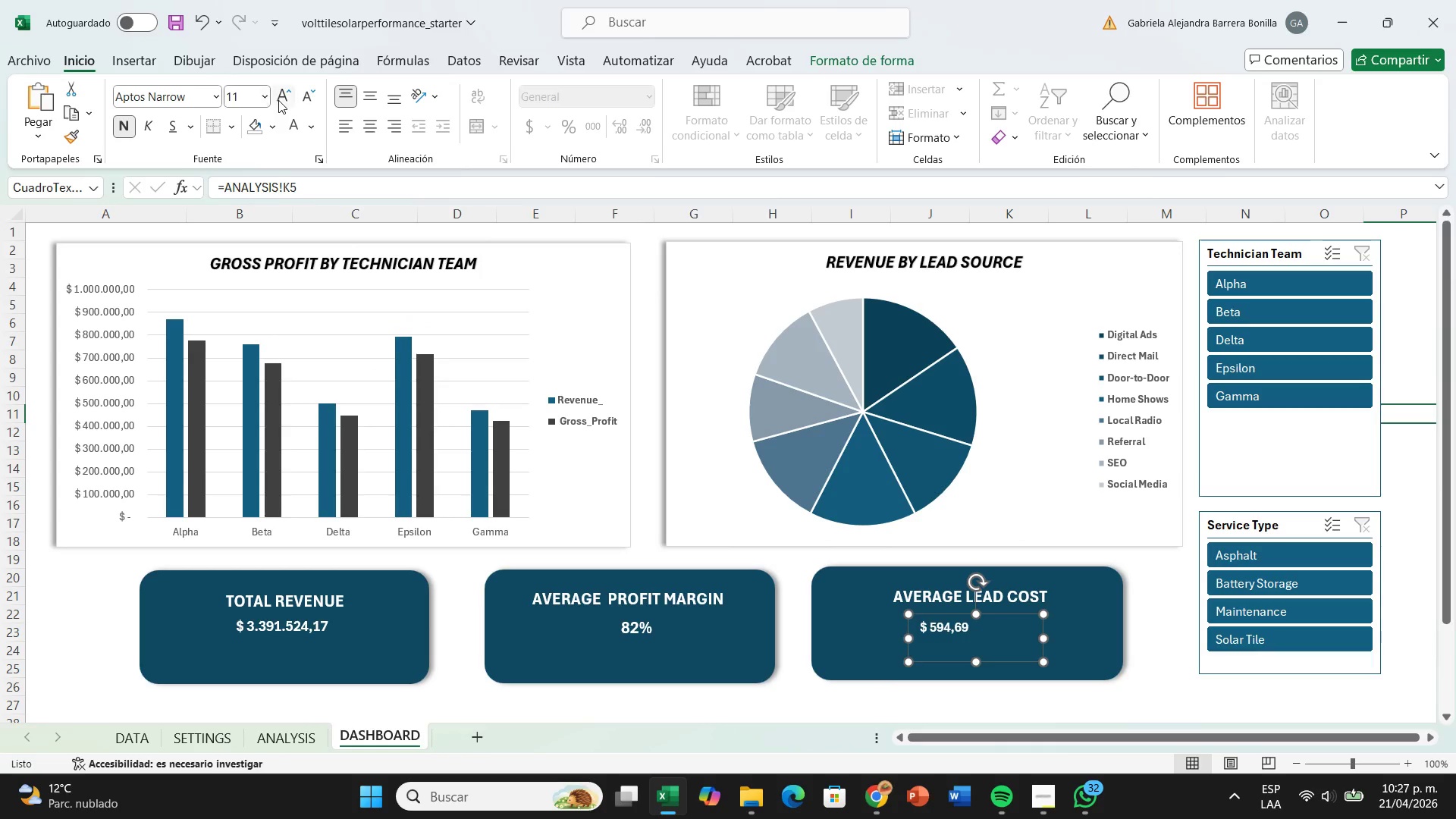 
left_click([262, 93])
 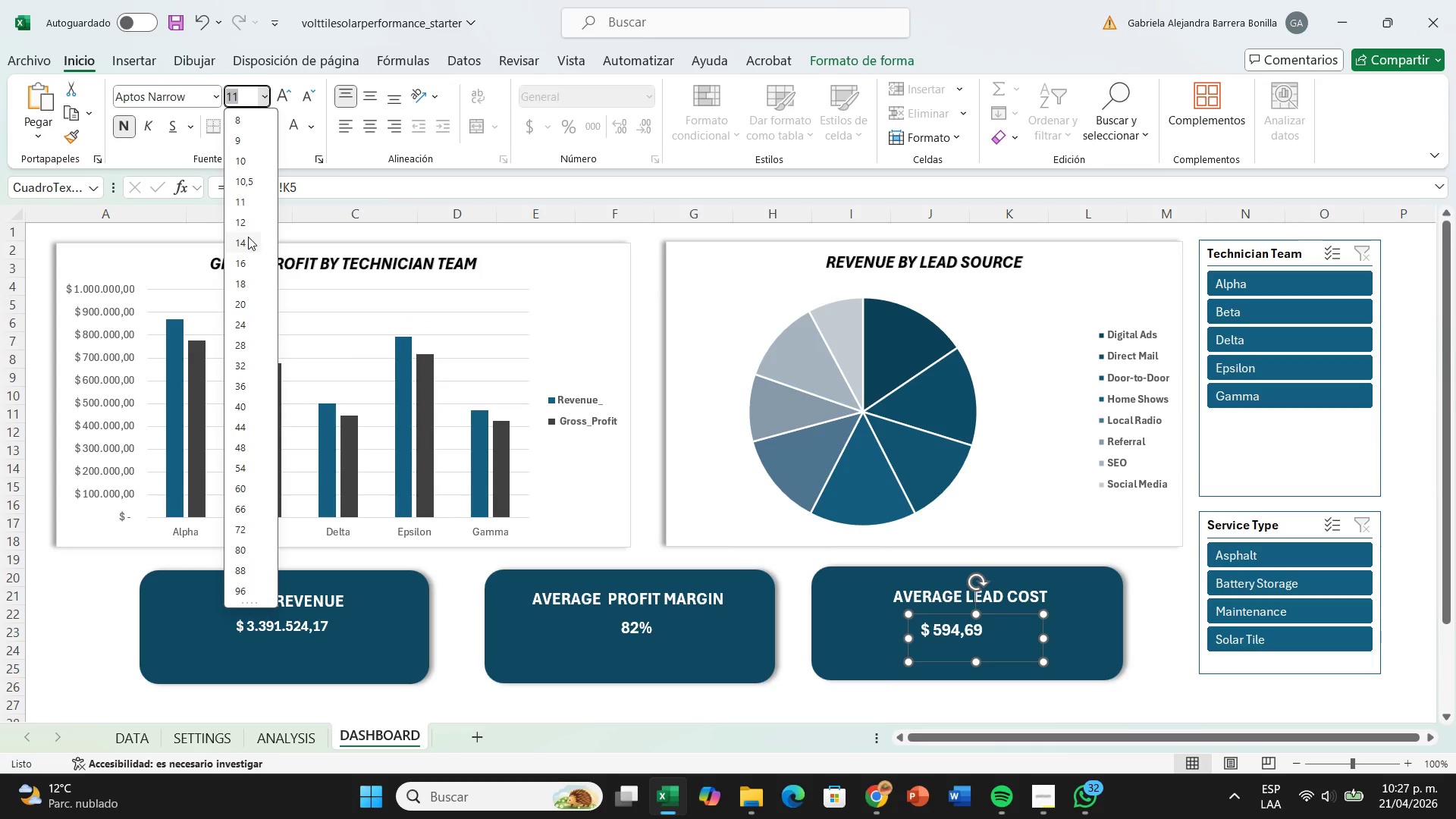 
left_click([248, 237])
 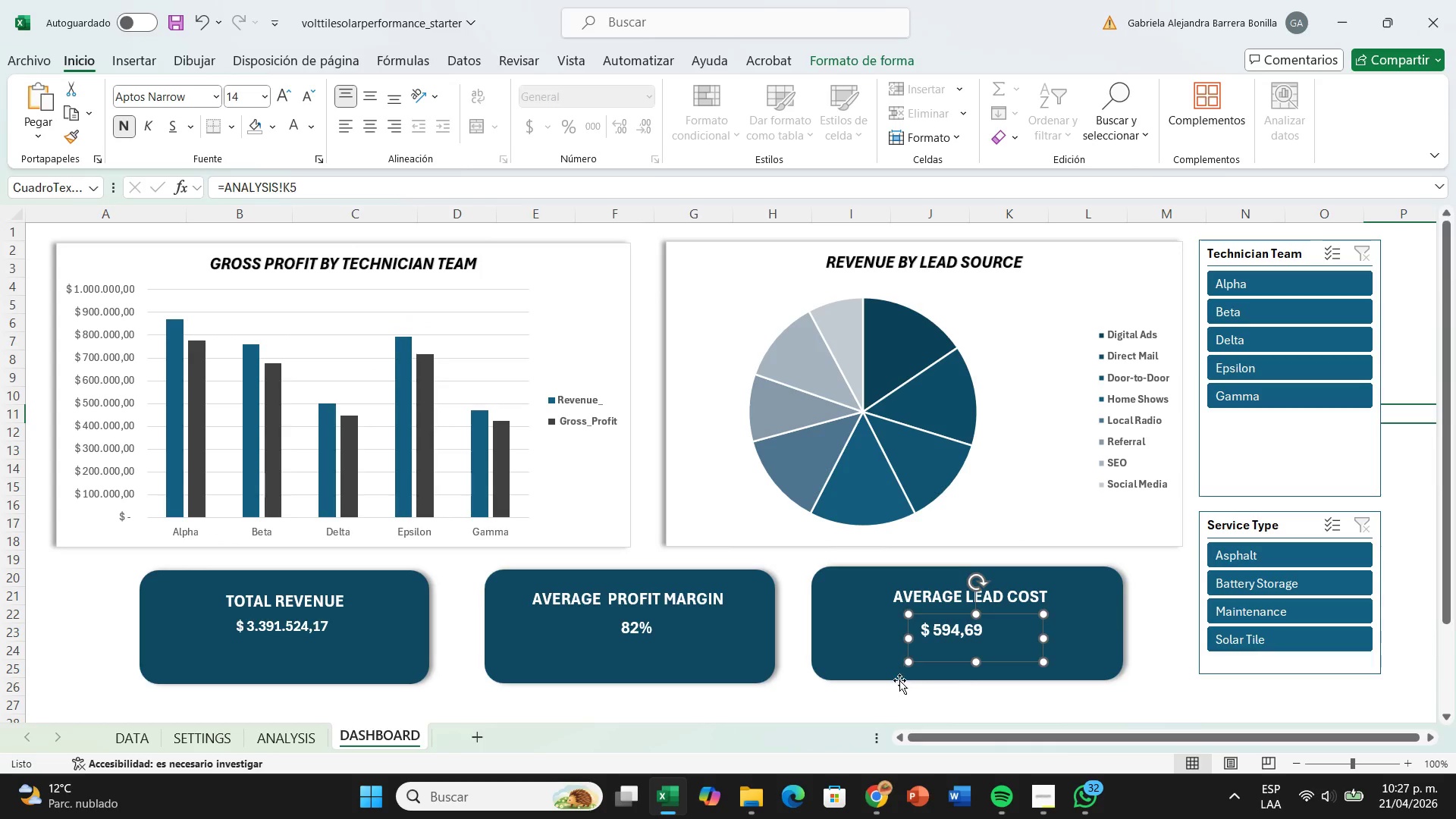 
left_click([899, 680])
 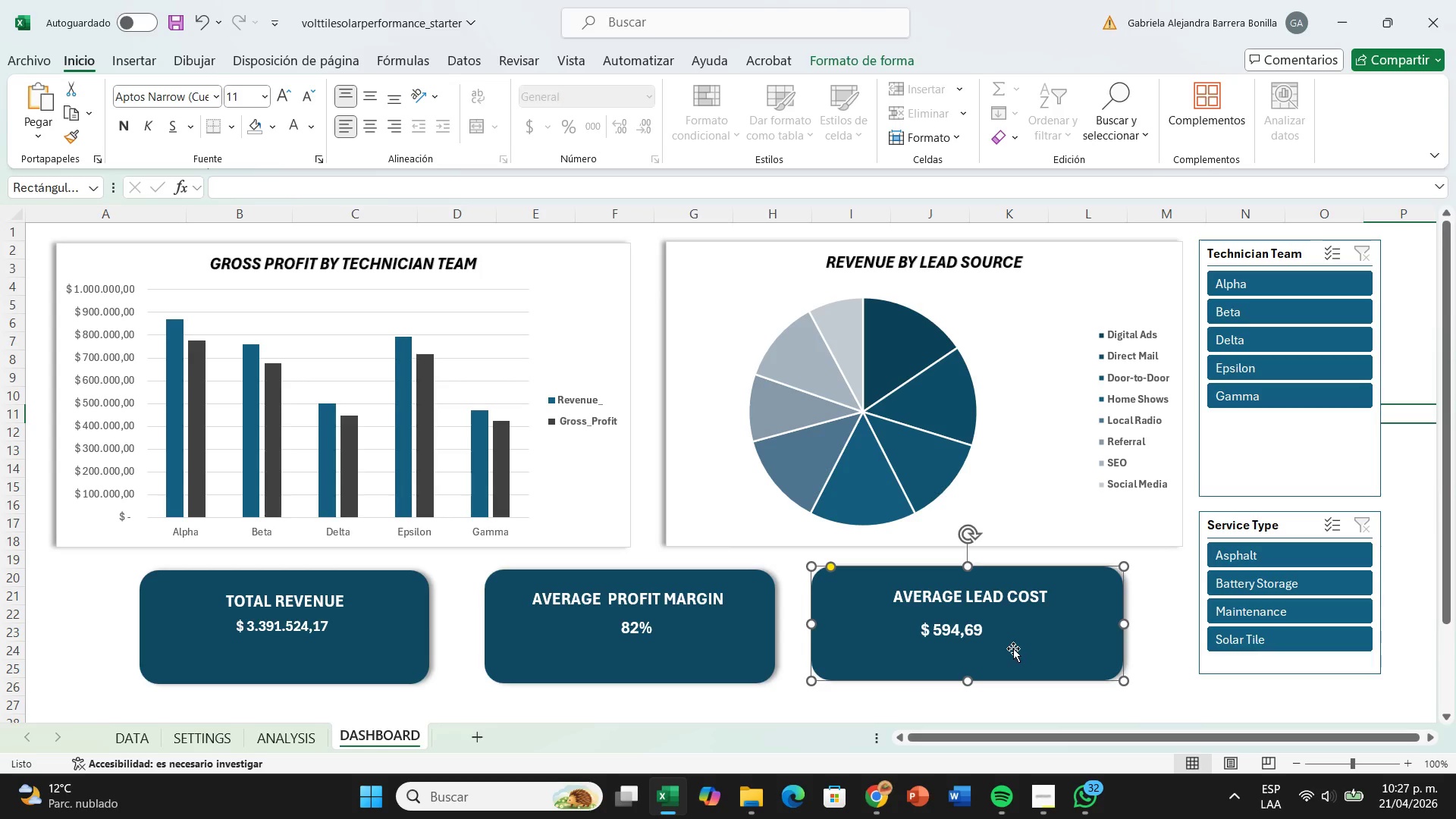 
left_click([988, 644])
 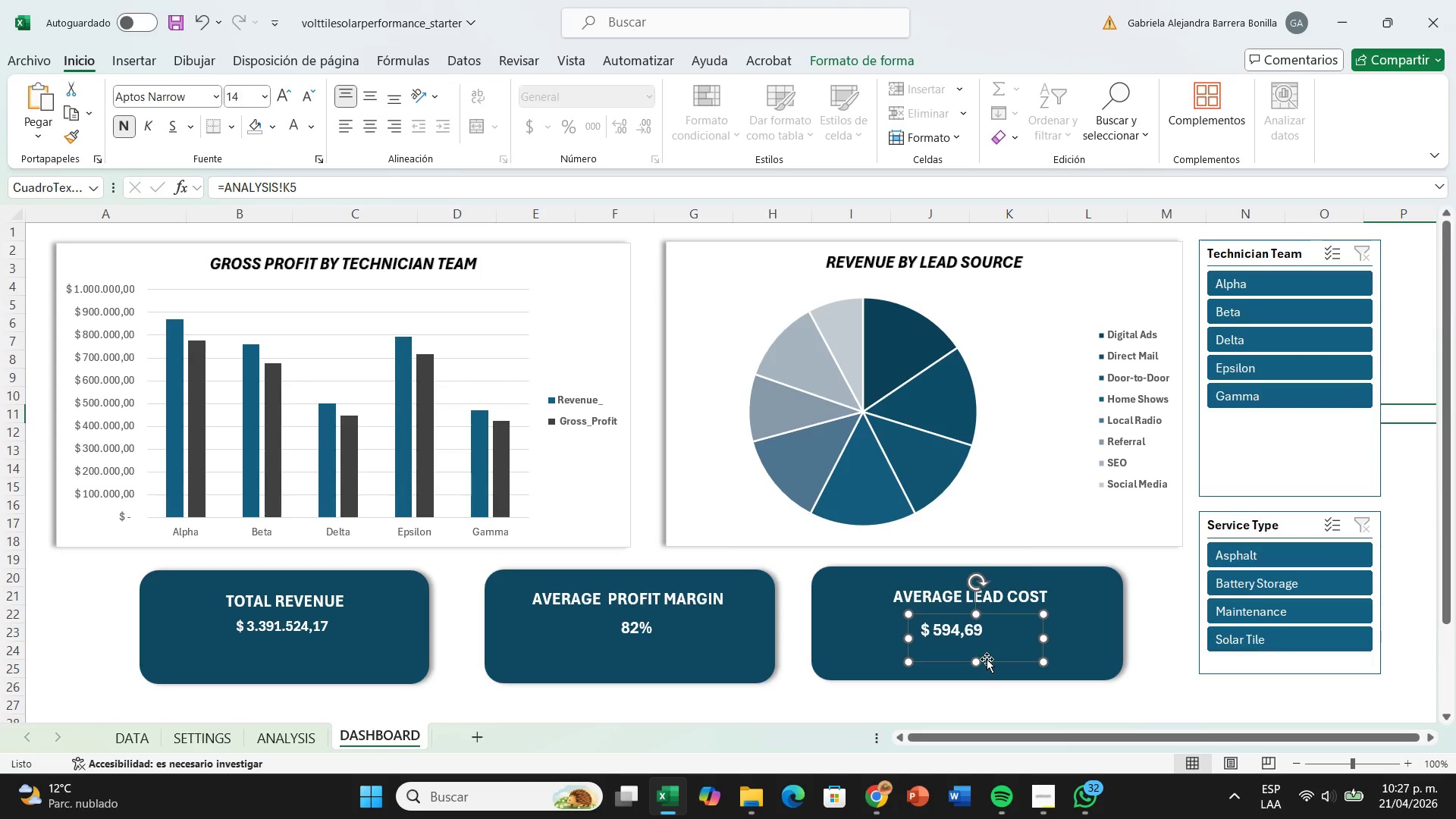 
left_click_drag(start_coordinate=[987, 659], to_coordinate=[1008, 657])
 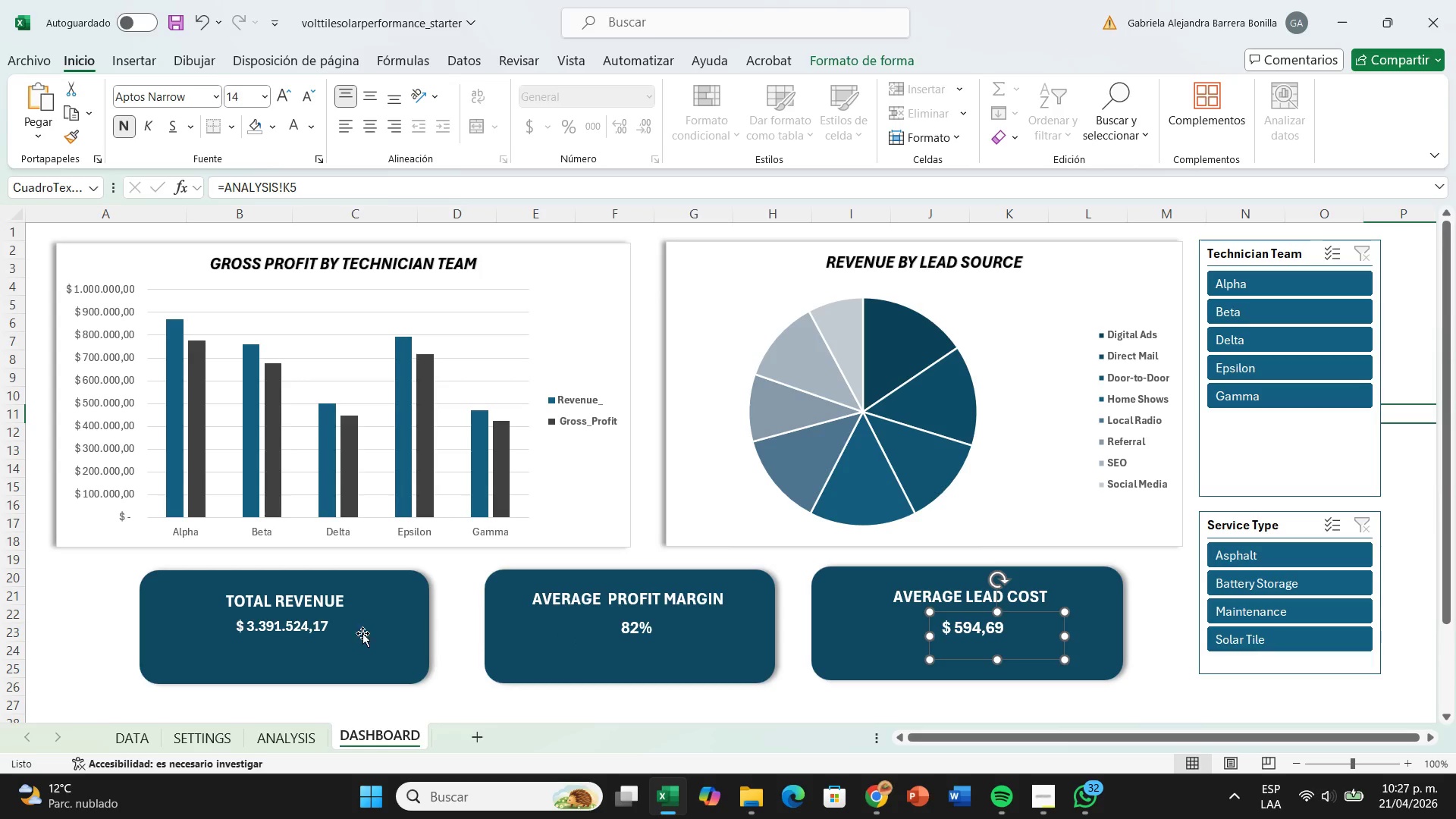 
left_click([332, 636])
 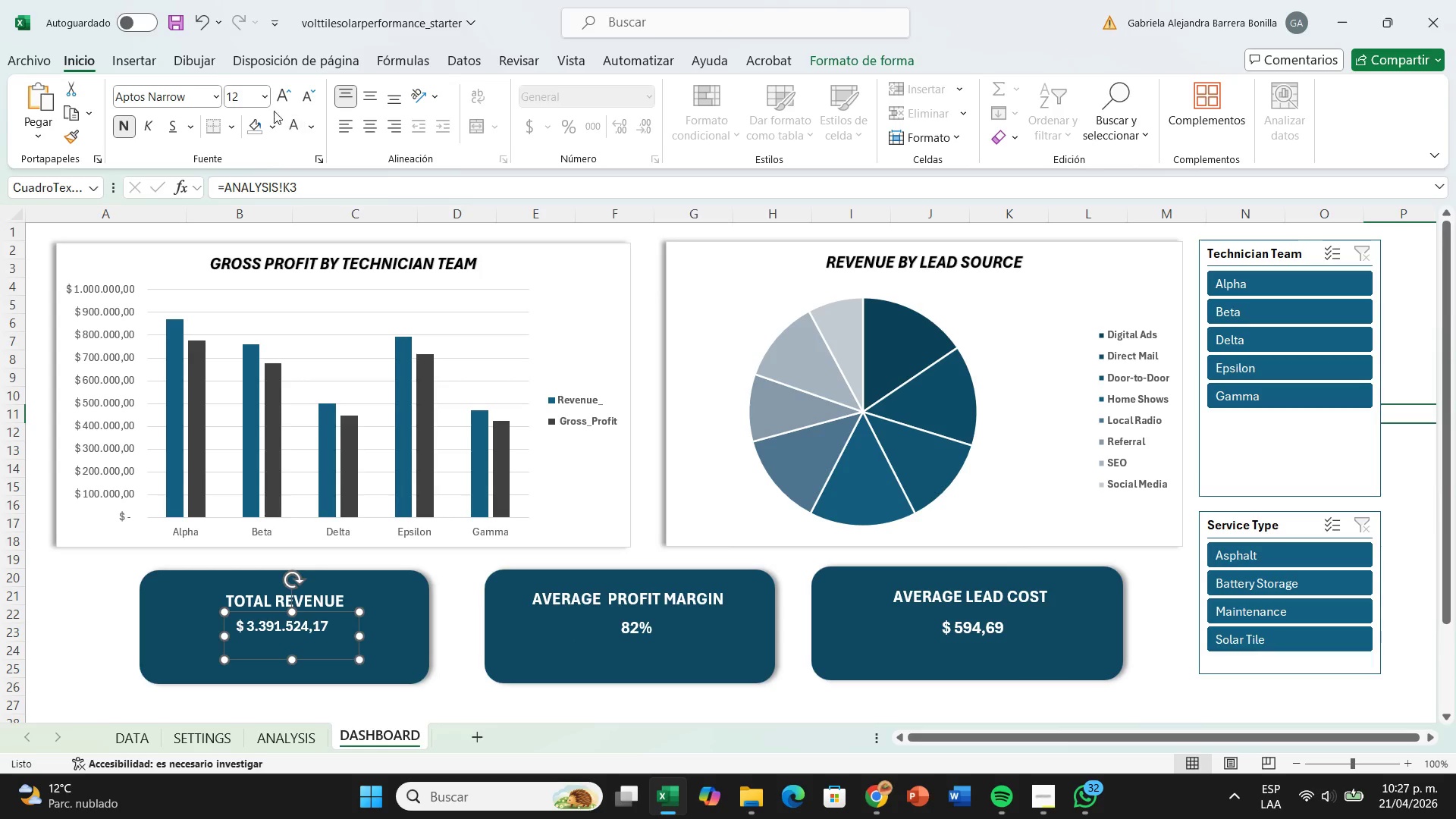 
left_click([268, 104])
 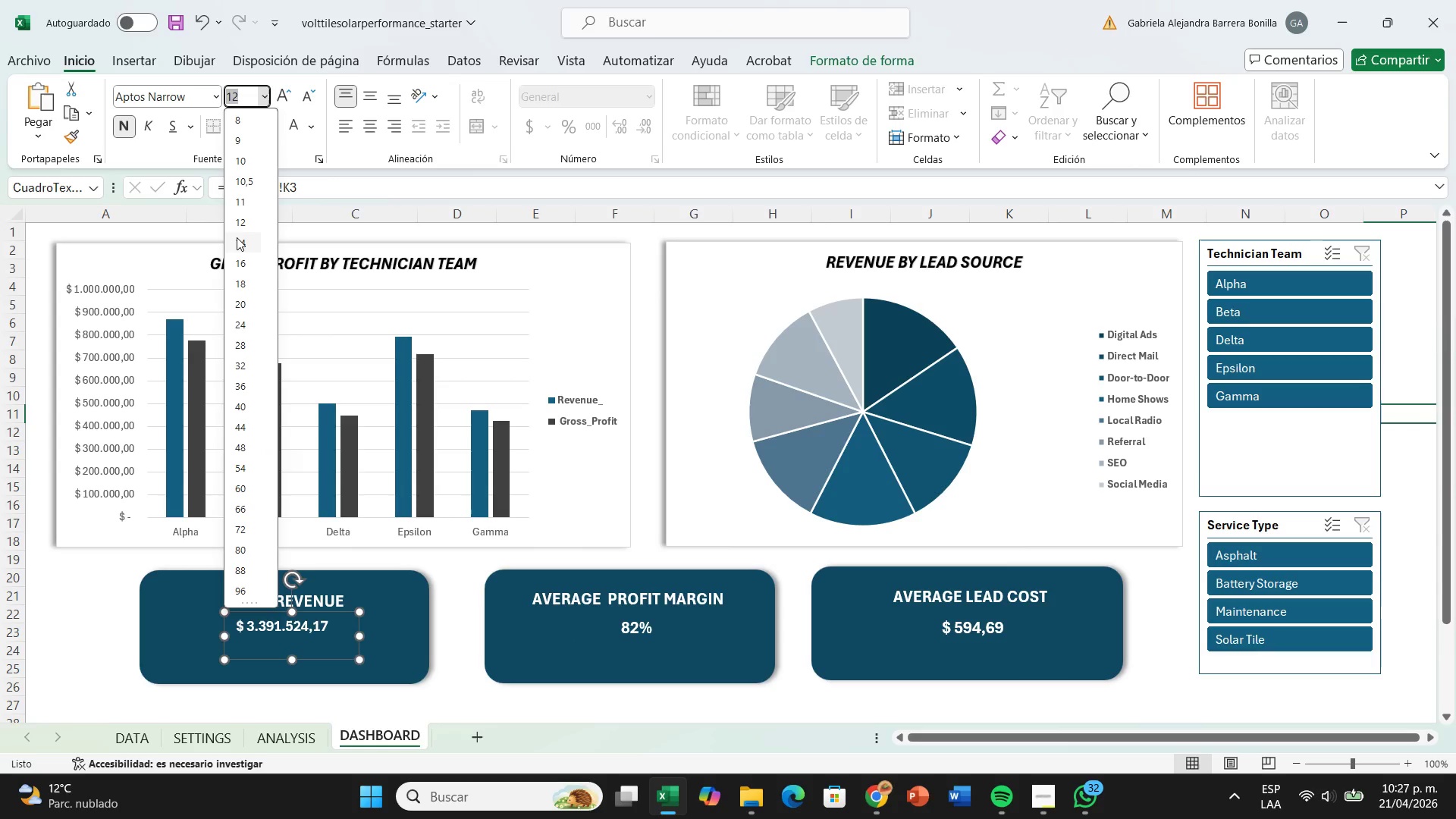 
left_click([237, 239])
 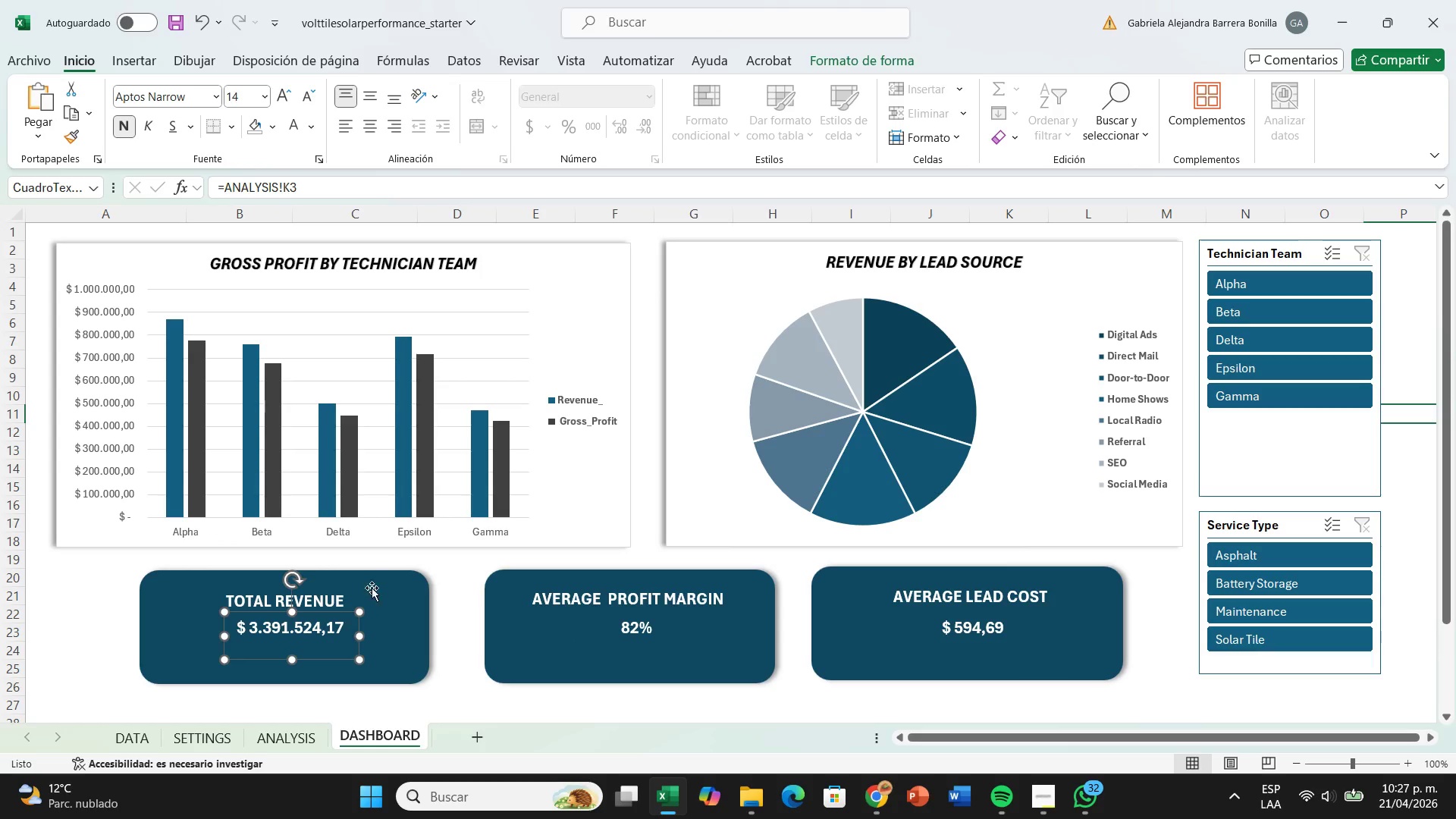 
left_click([347, 605])
 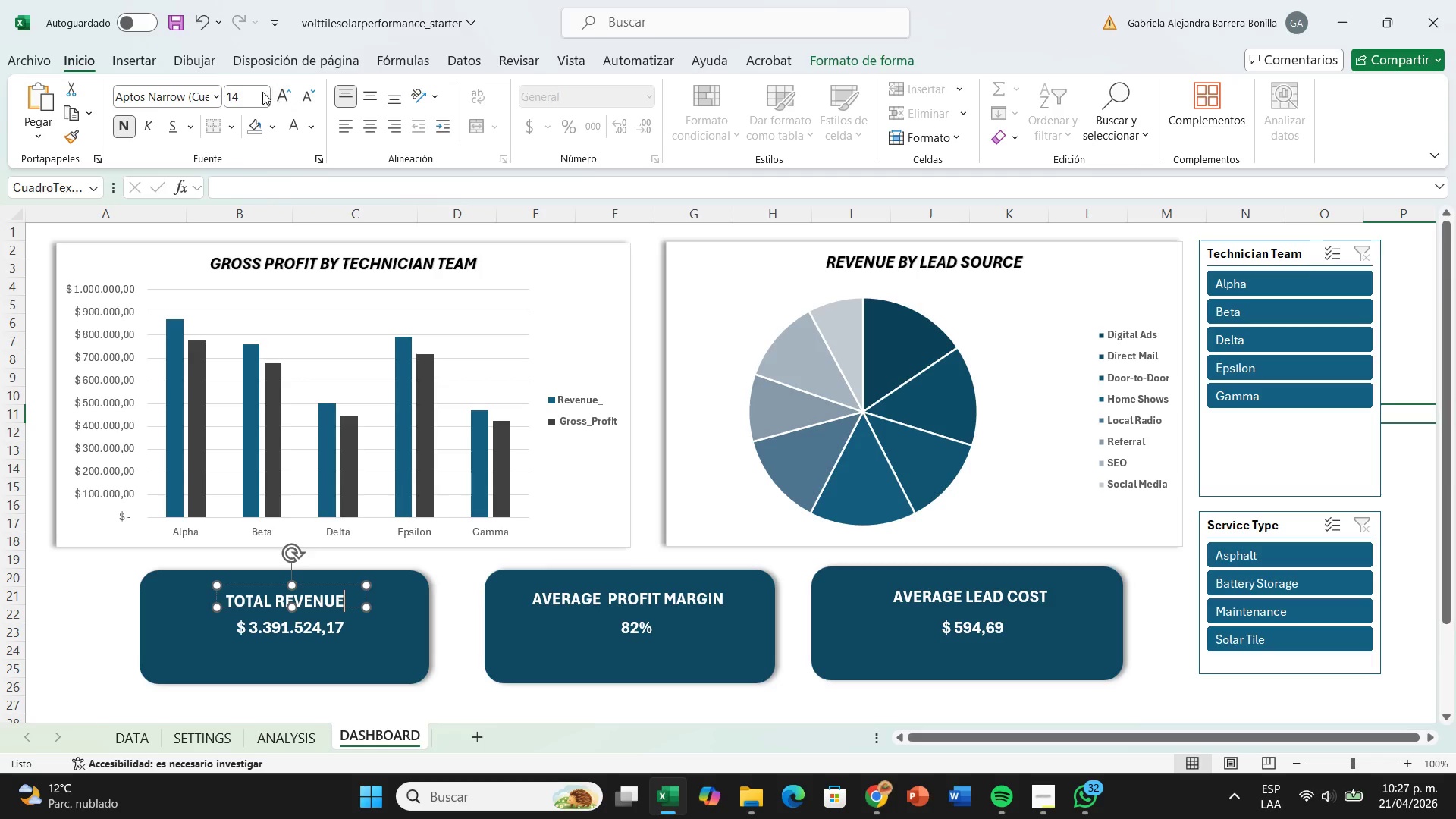 
left_click([261, 91])
 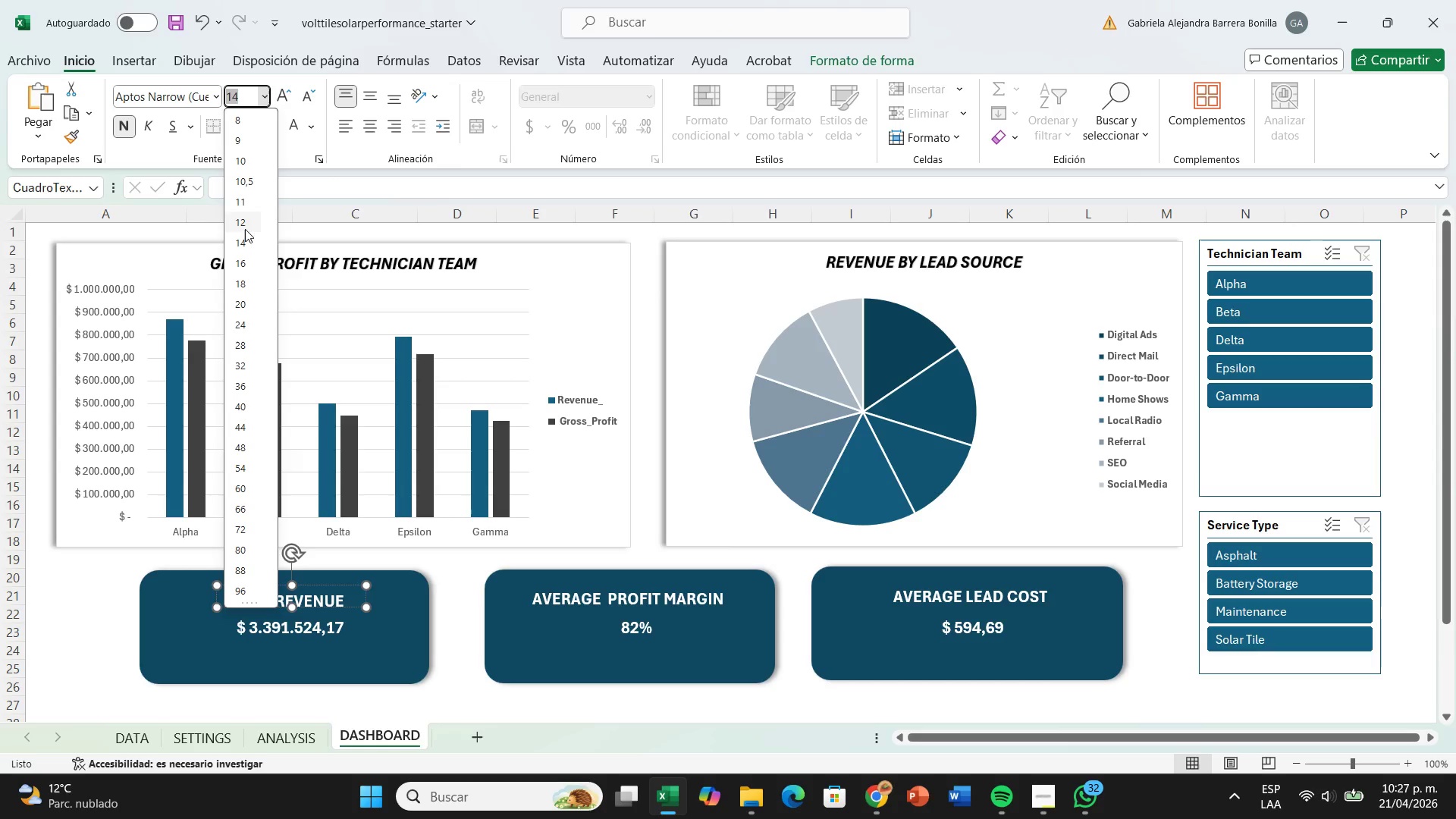 
left_click([241, 265])
 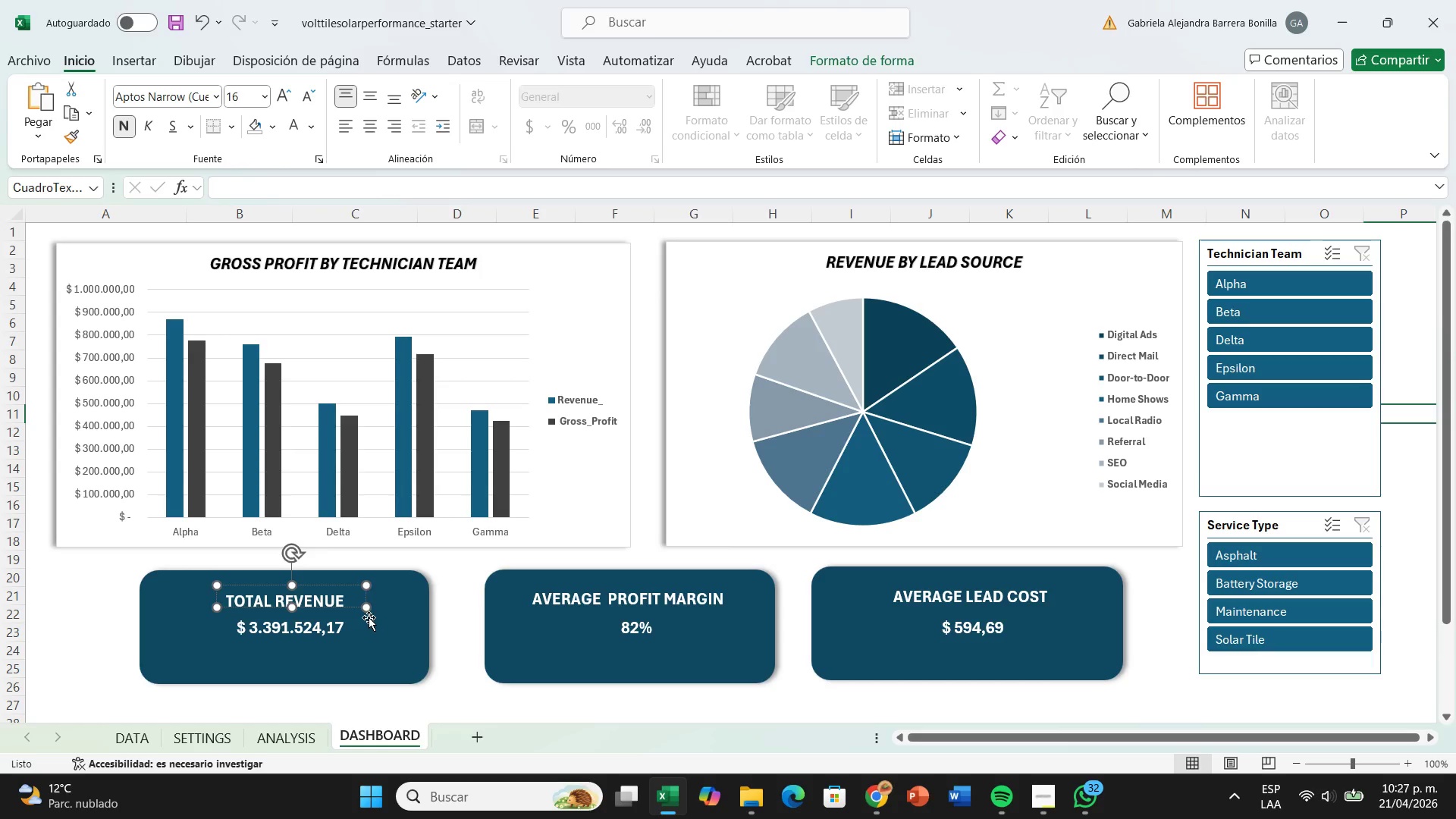 
left_click([367, 613])
 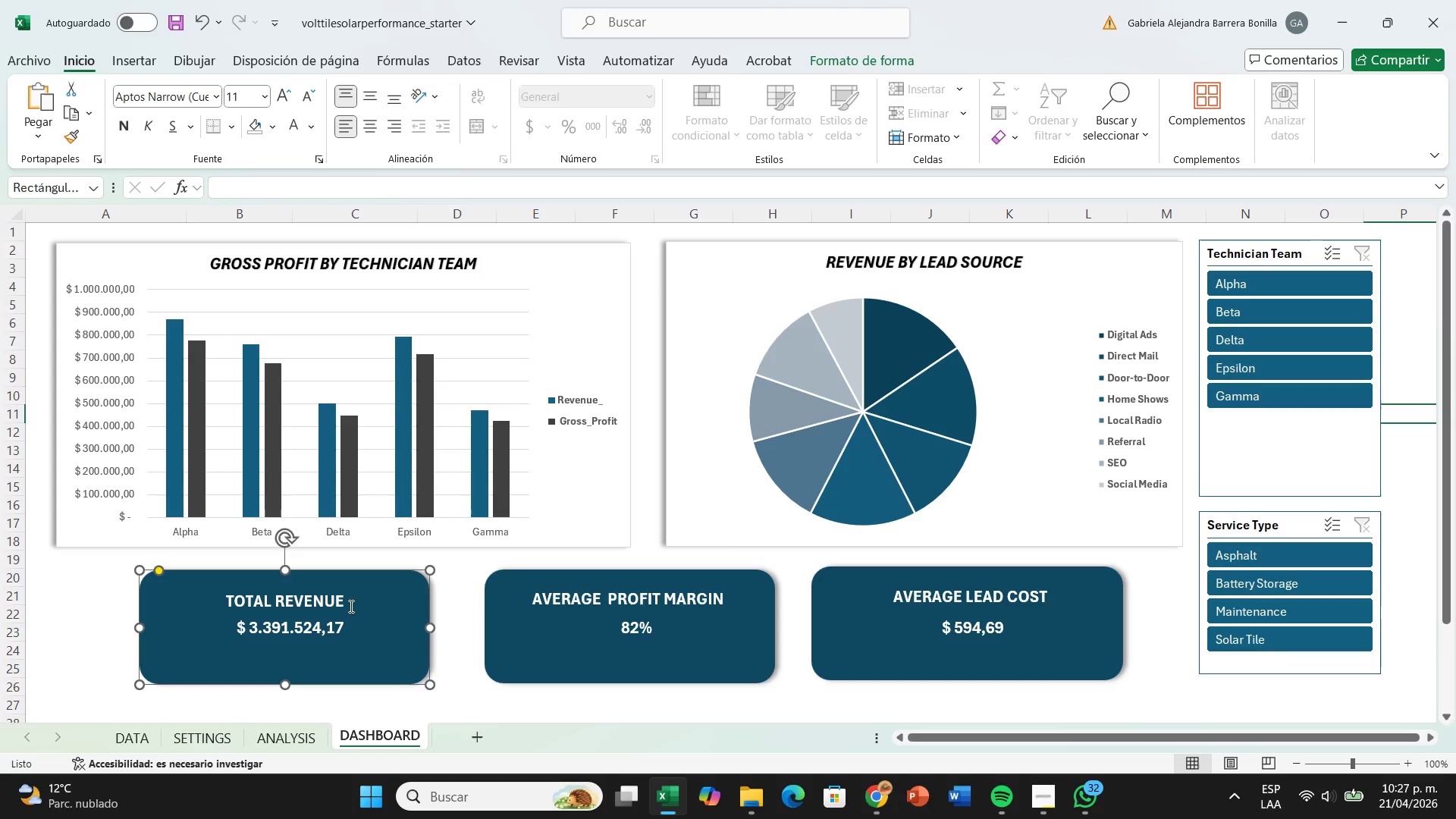 
left_click([350, 606])
 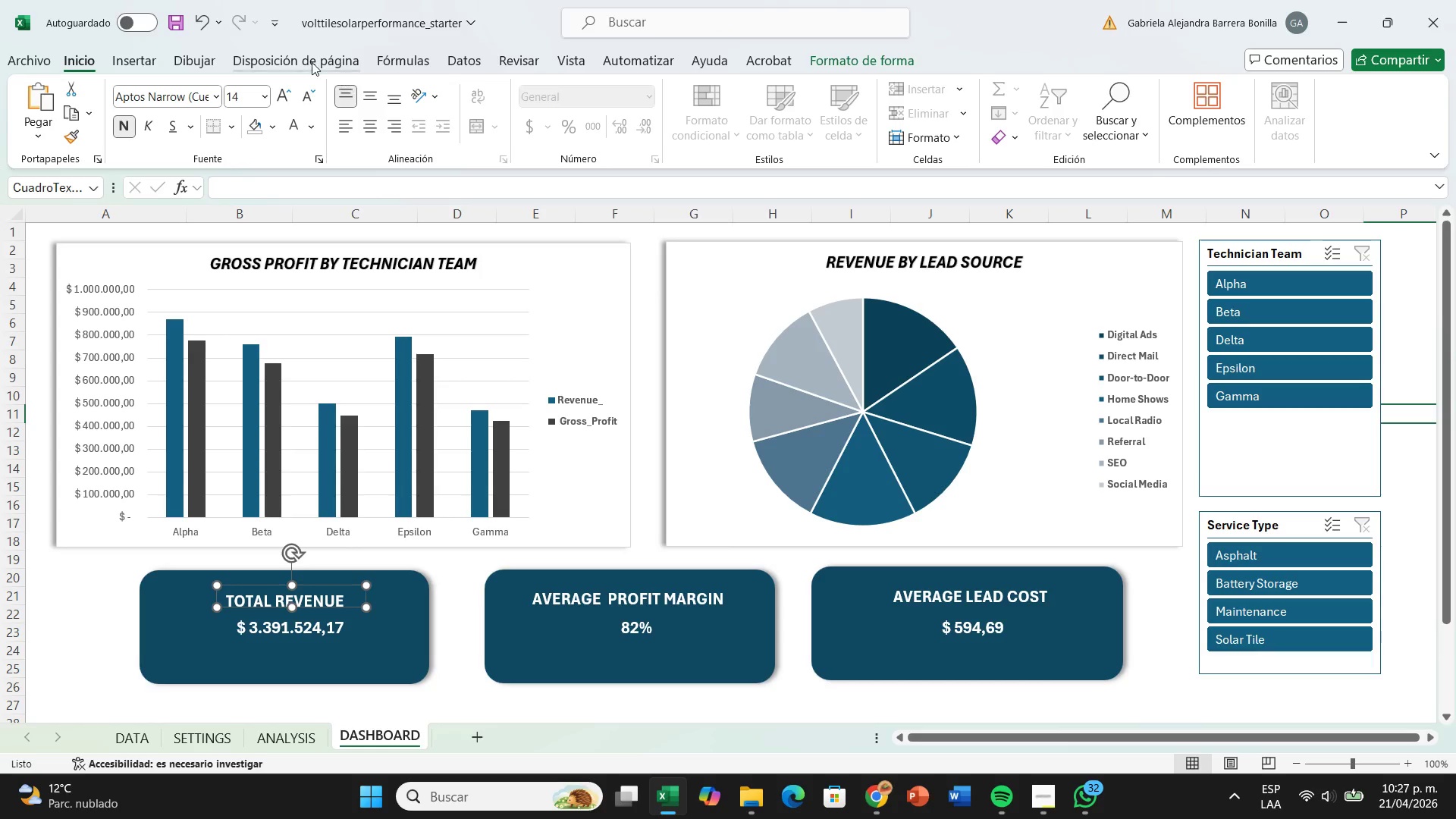 
left_click([260, 103])
 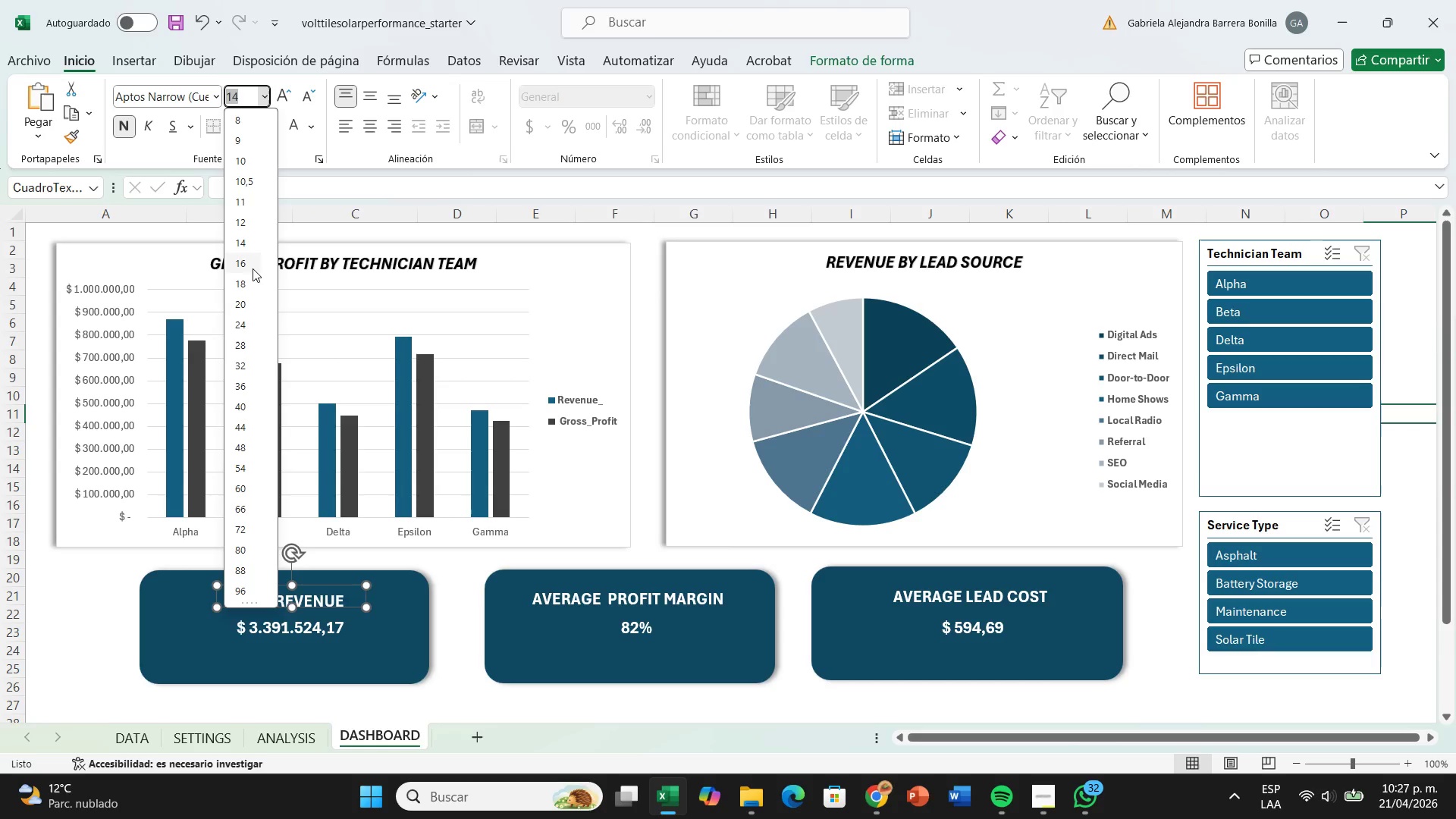 
left_click([253, 271])
 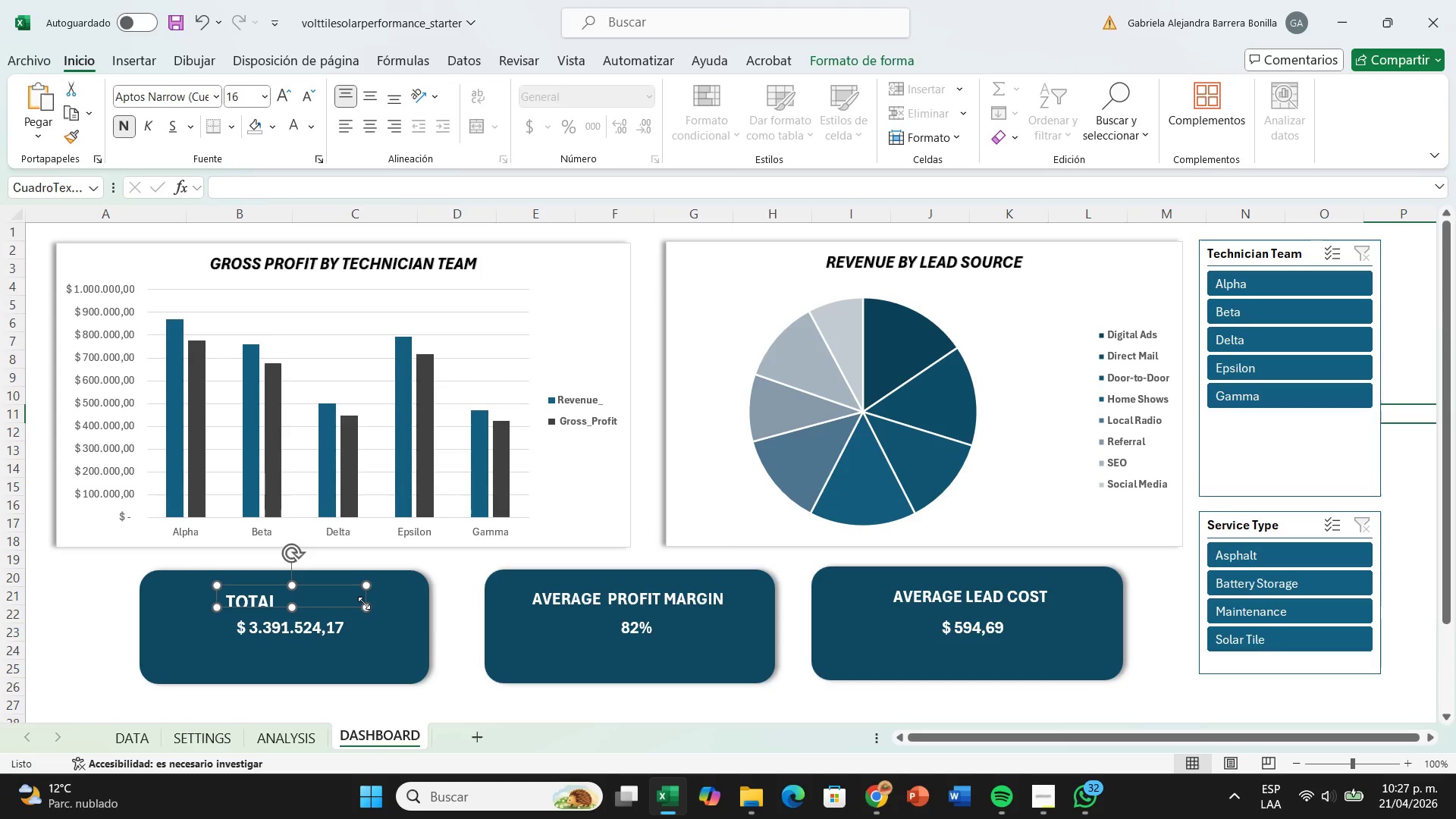 
left_click_drag(start_coordinate=[364, 607], to_coordinate=[387, 610])
 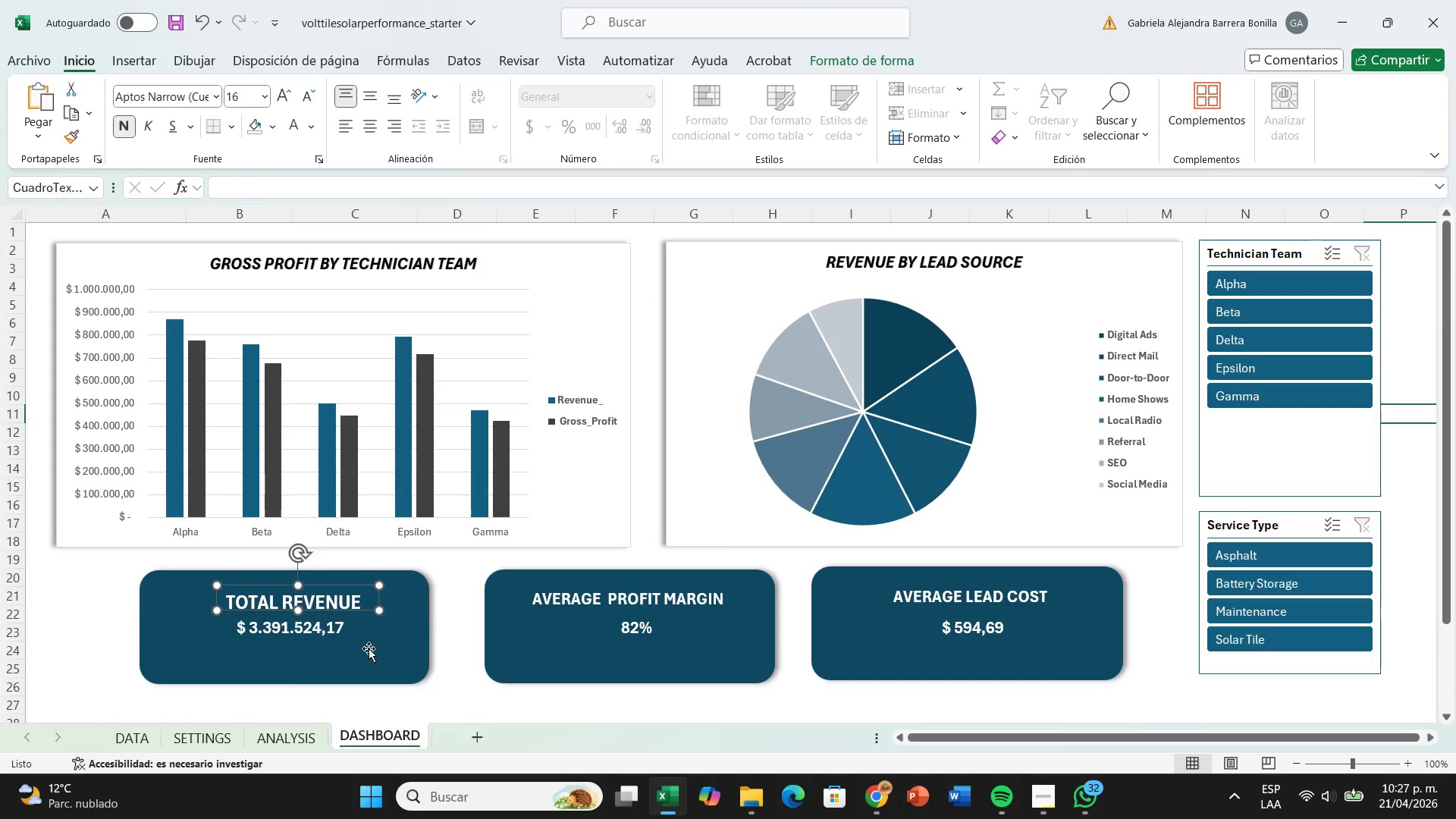 
left_click([369, 648])
 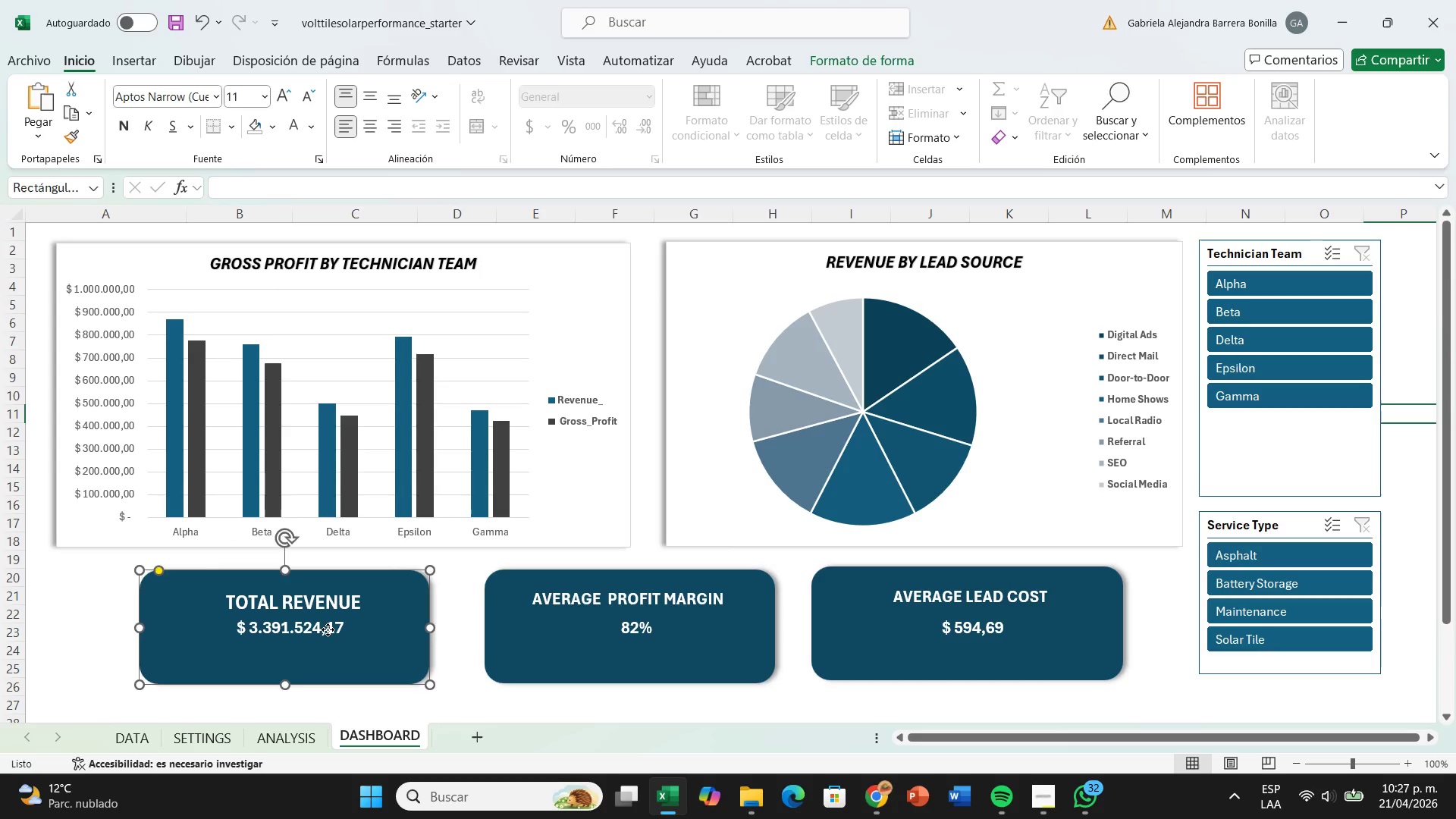 
left_click([328, 629])
 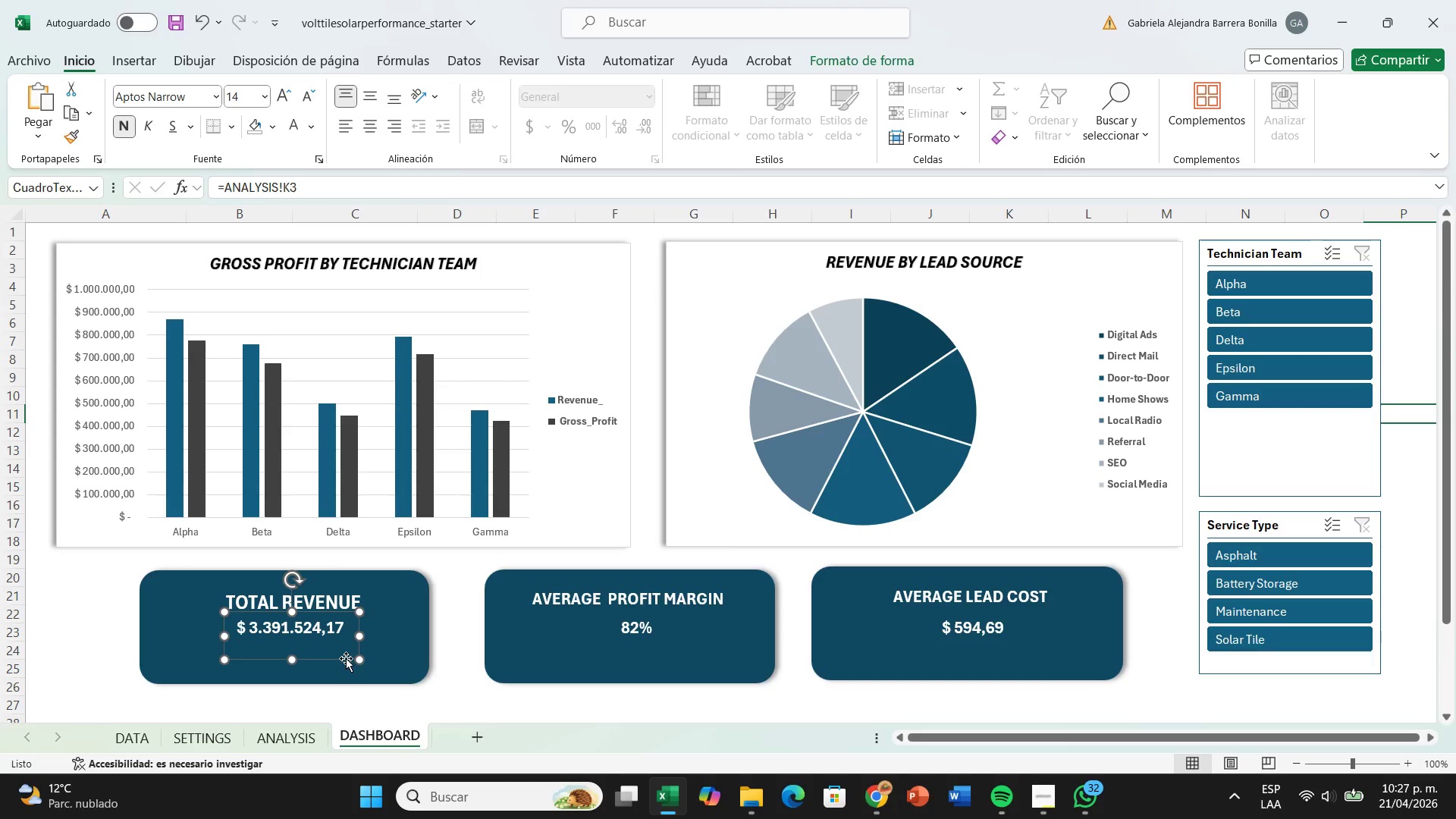 
left_click_drag(start_coordinate=[346, 658], to_coordinate=[339, 661])
 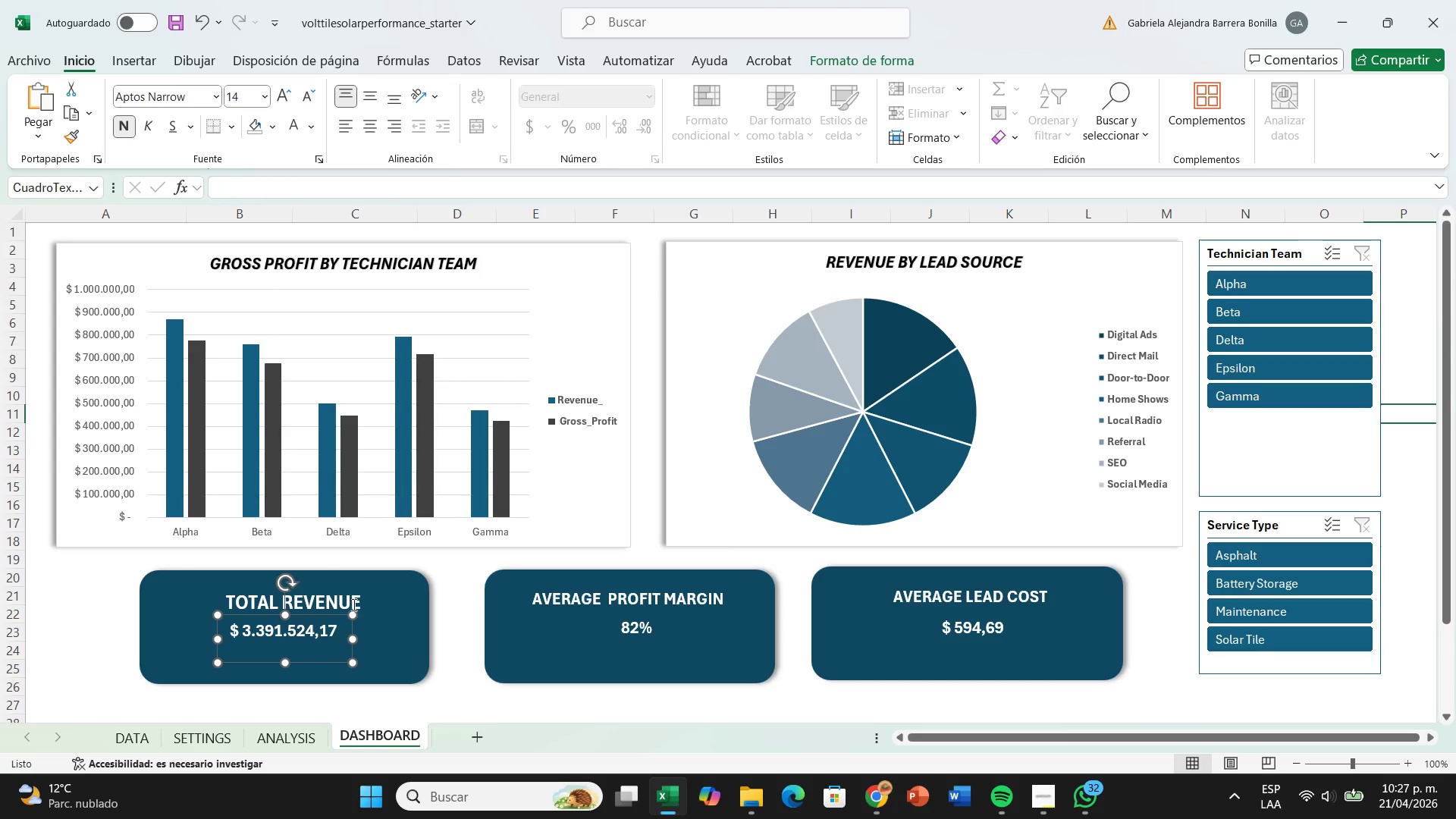 
left_click([353, 604])
 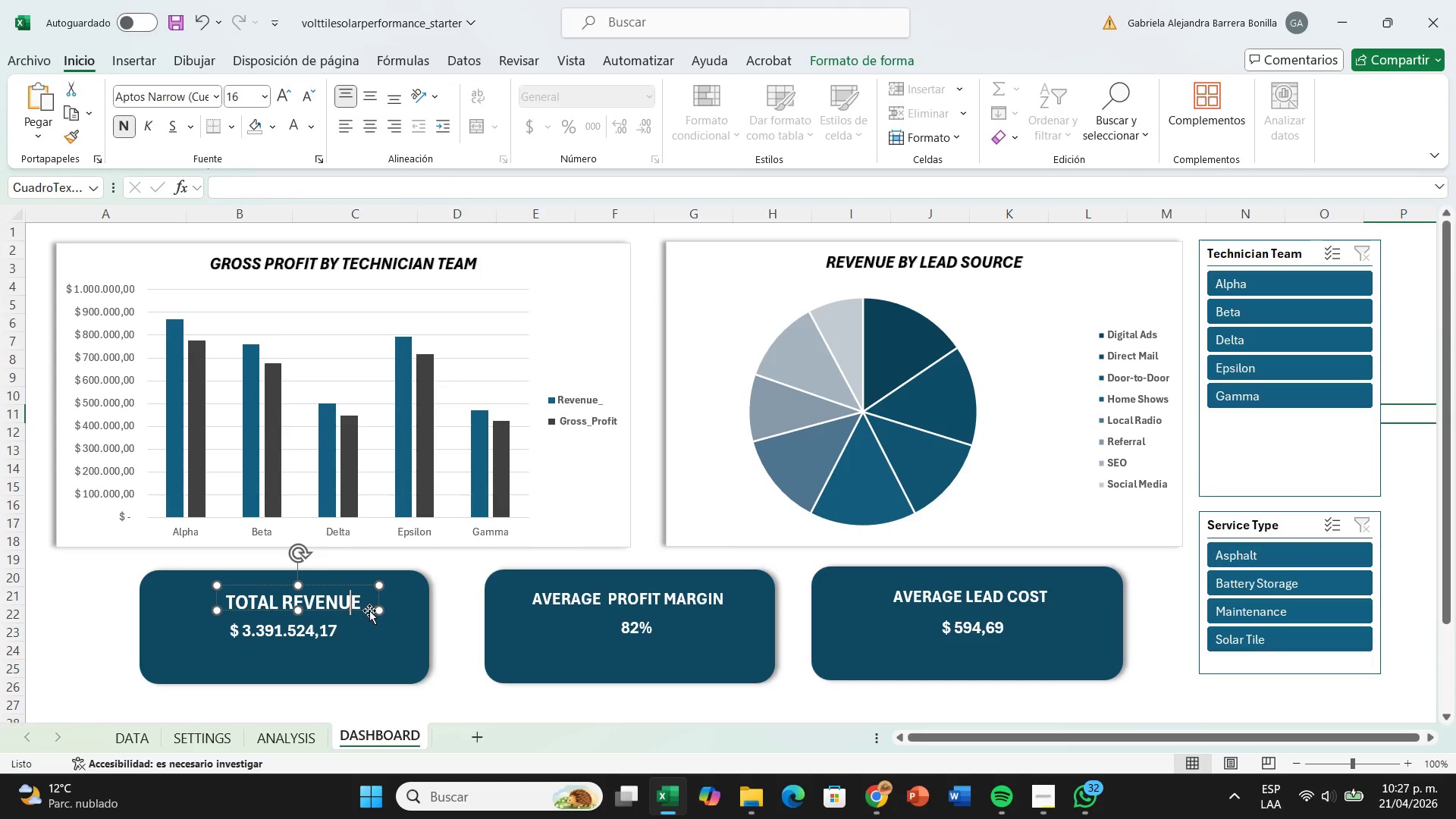 
left_click_drag(start_coordinate=[369, 609], to_coordinate=[359, 605])
 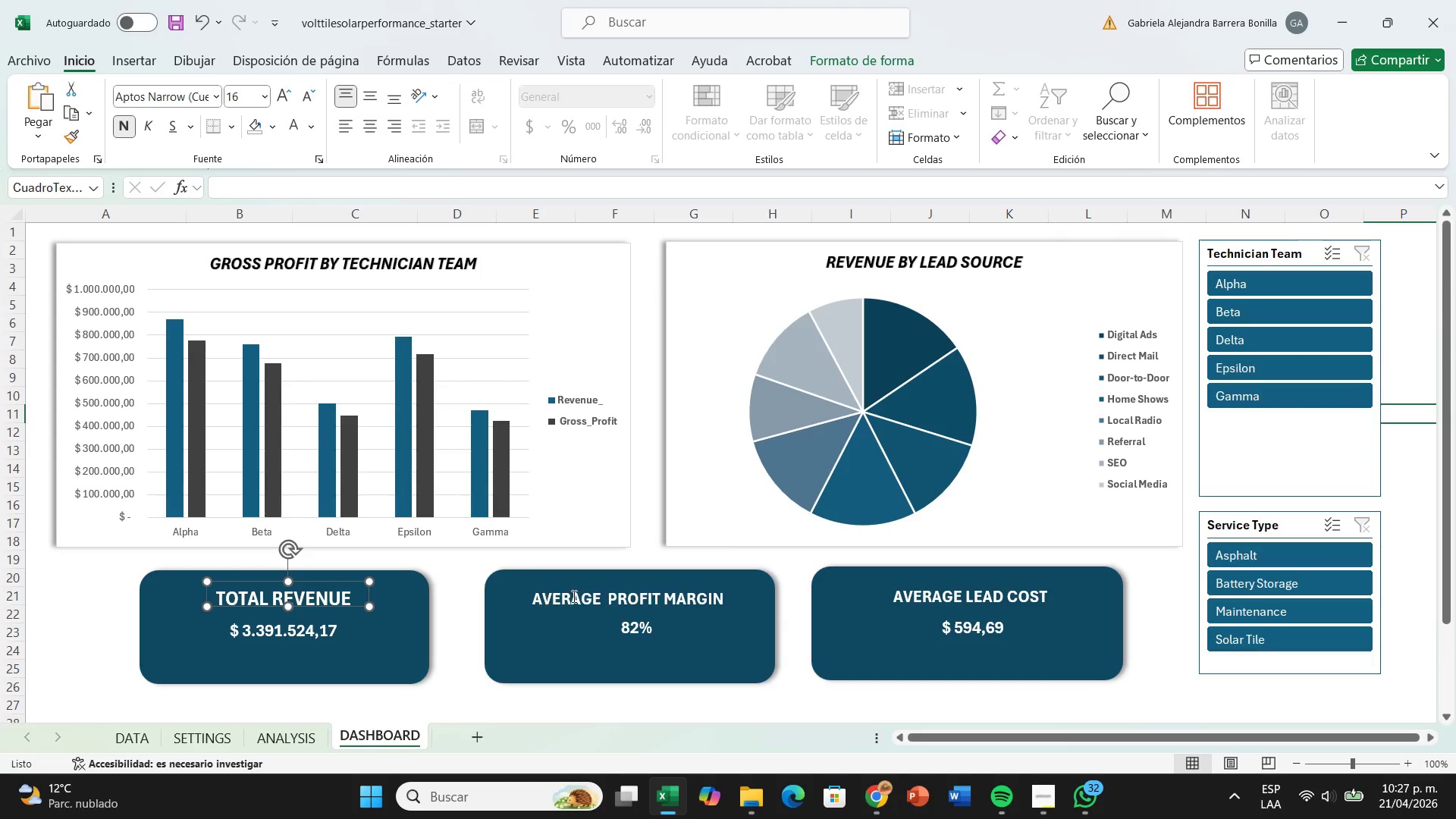 
left_click([573, 595])
 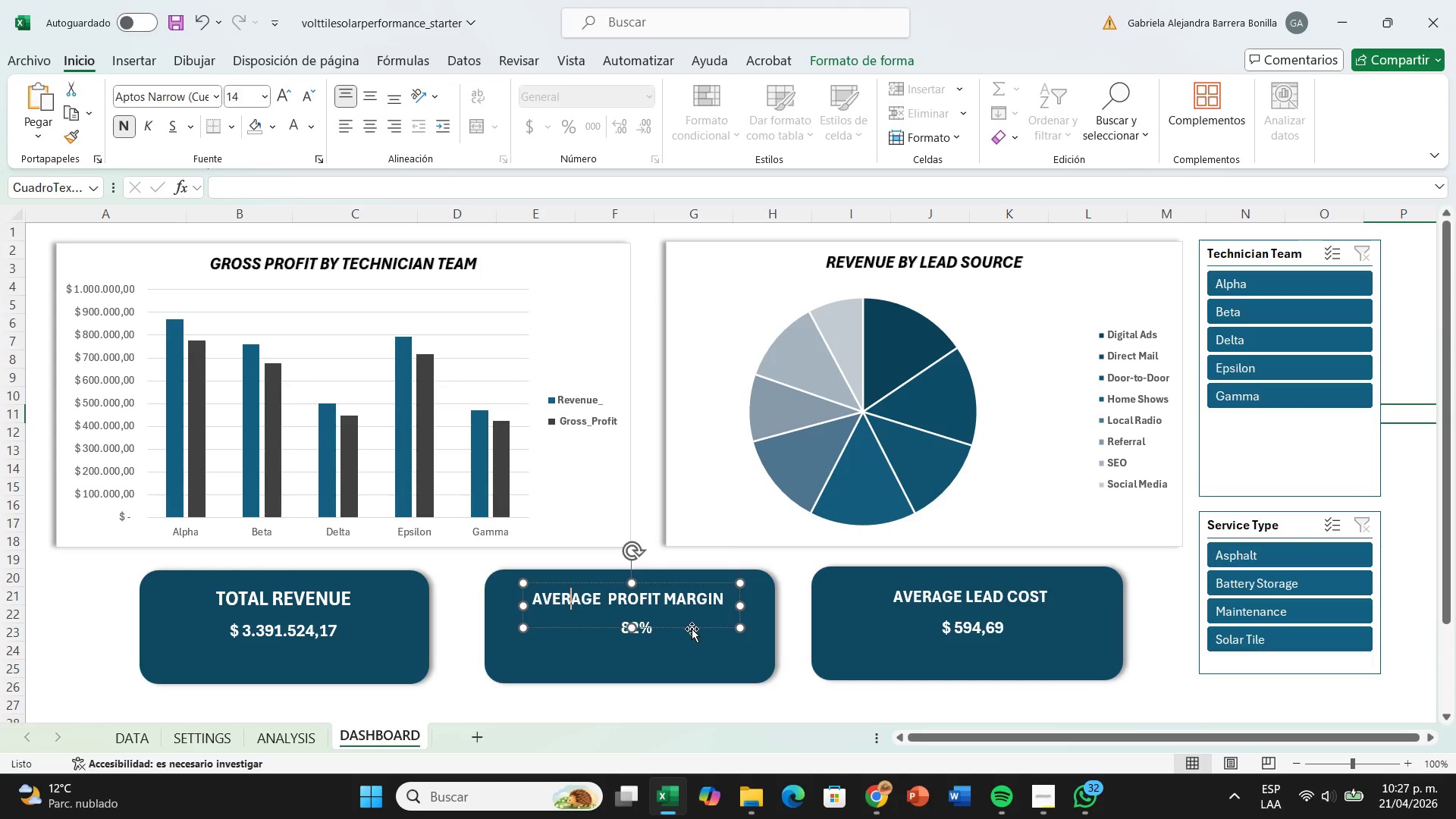 
left_click([695, 628])
 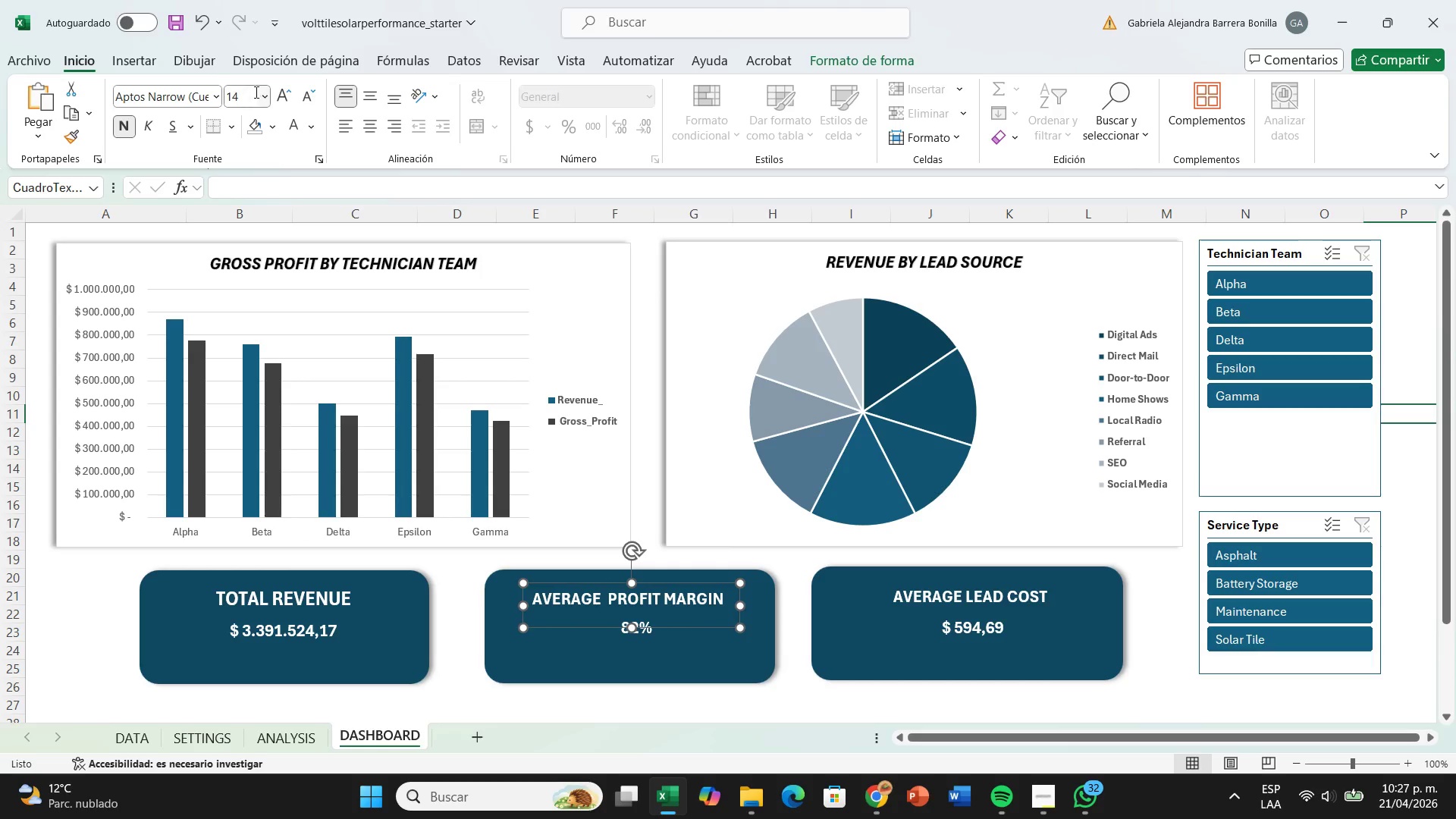 
left_click([259, 96])
 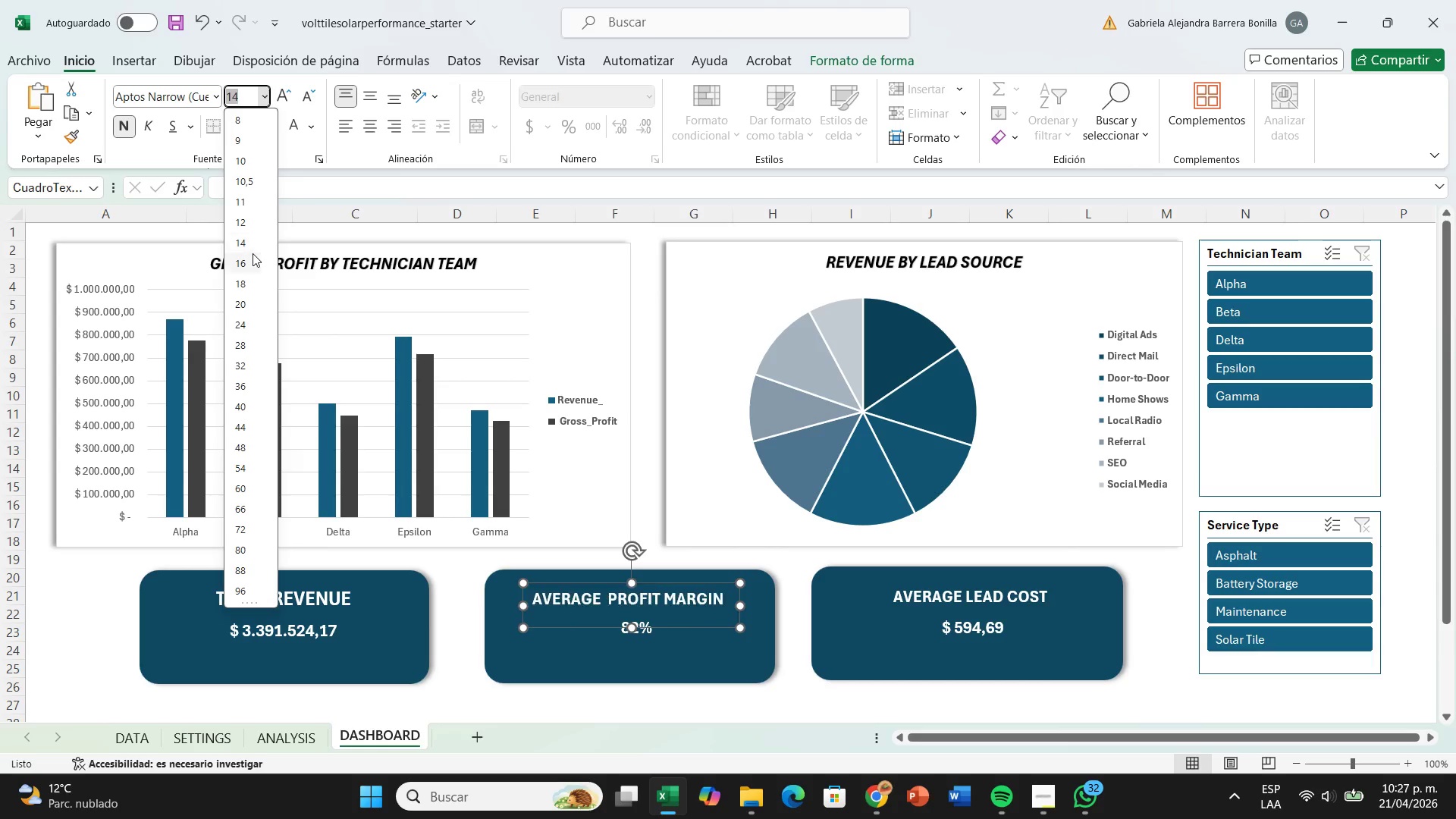 
left_click([252, 257])
 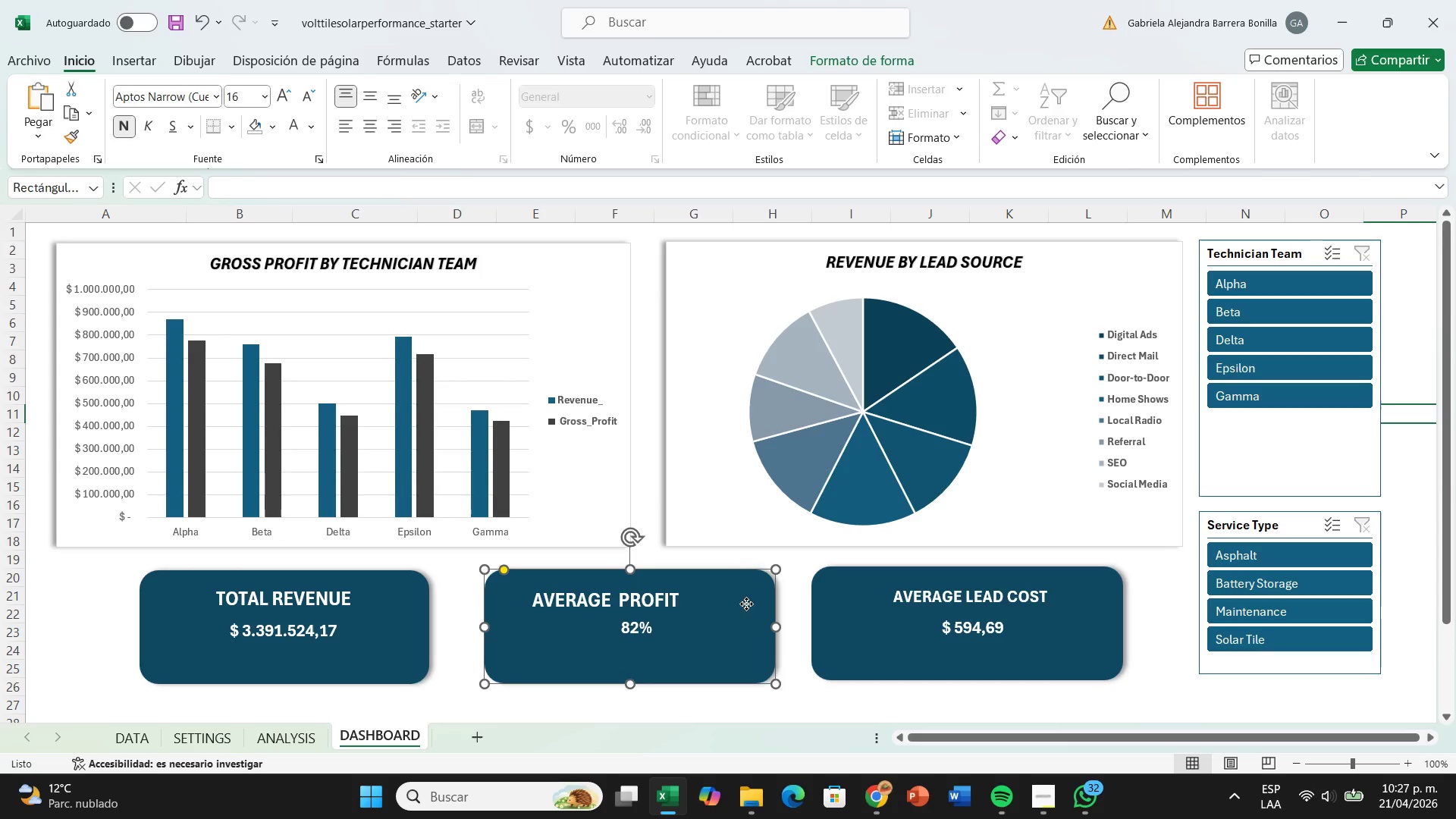 
left_click([711, 602])
 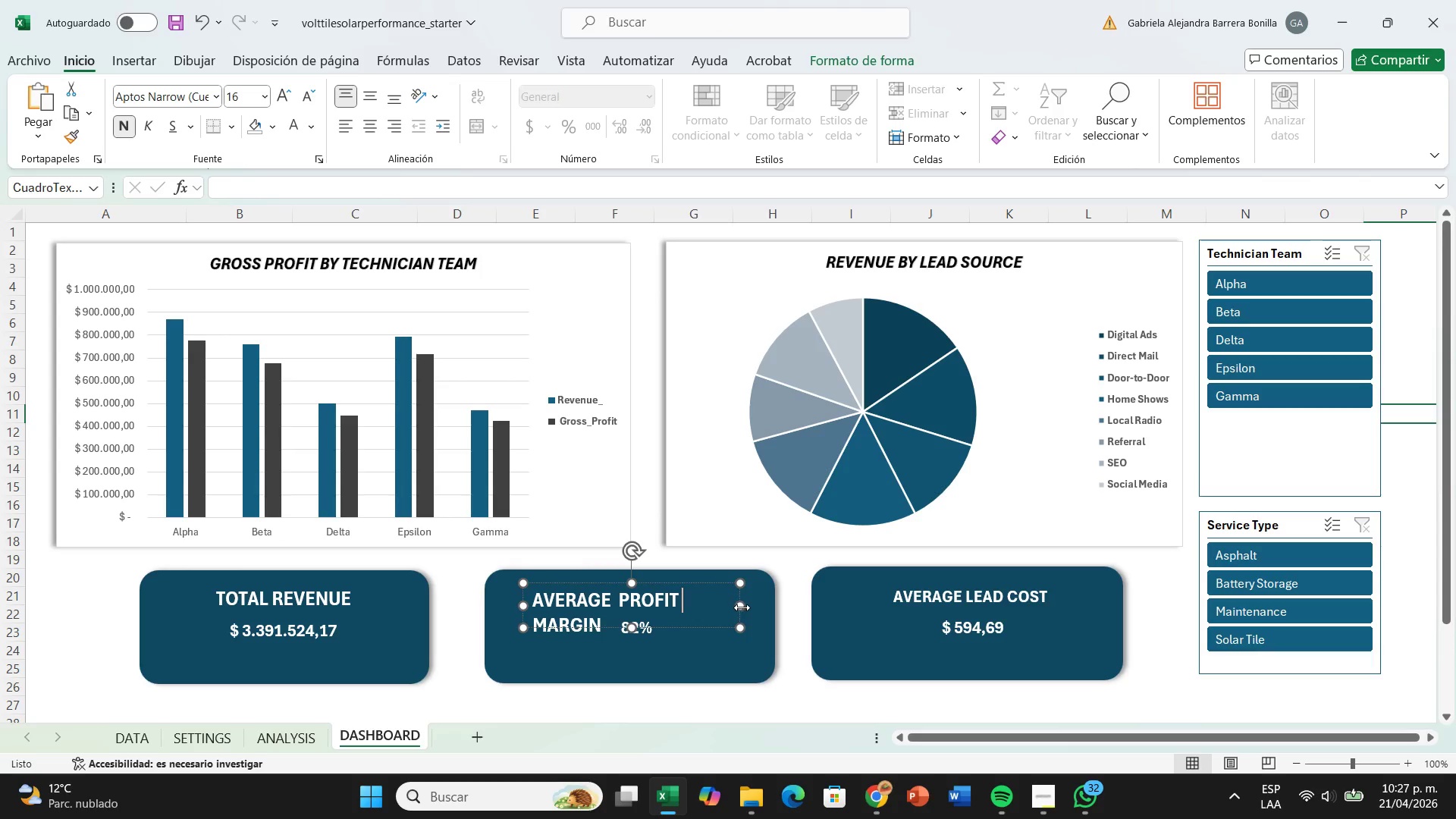 
left_click_drag(start_coordinate=[742, 607], to_coordinate=[772, 601])
 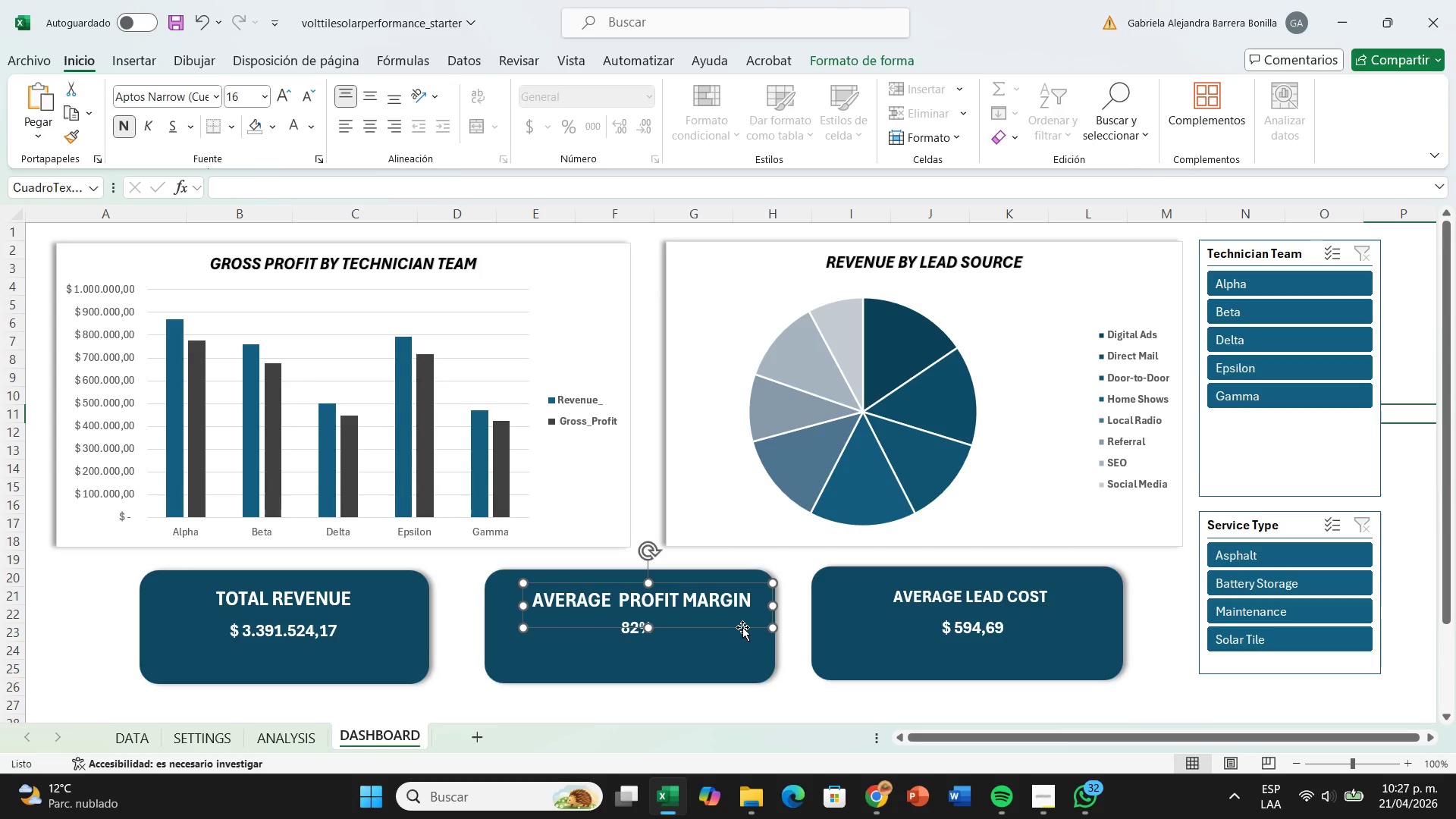 
left_click_drag(start_coordinate=[742, 627], to_coordinate=[726, 624])
 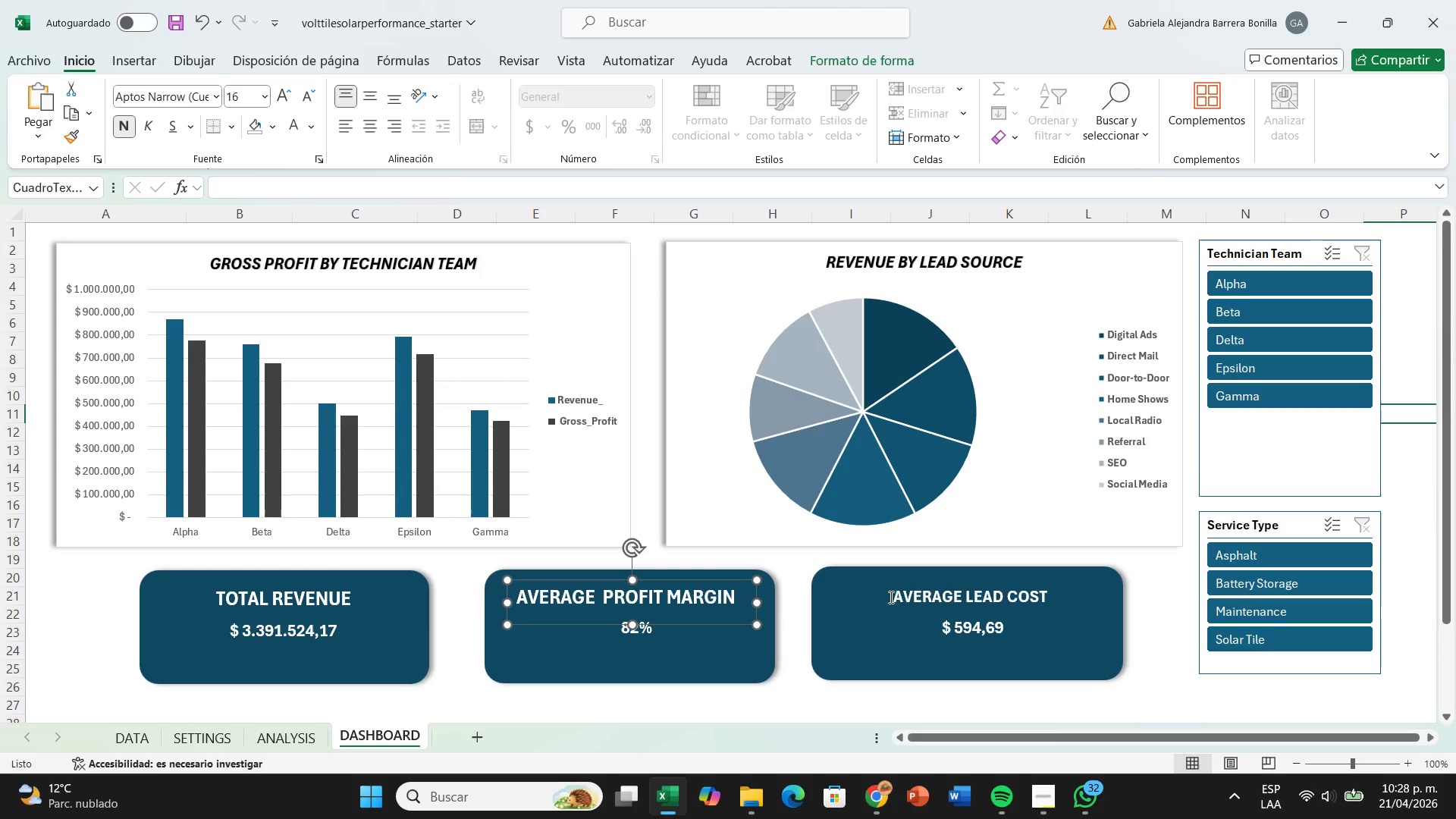 
left_click([890, 597])
 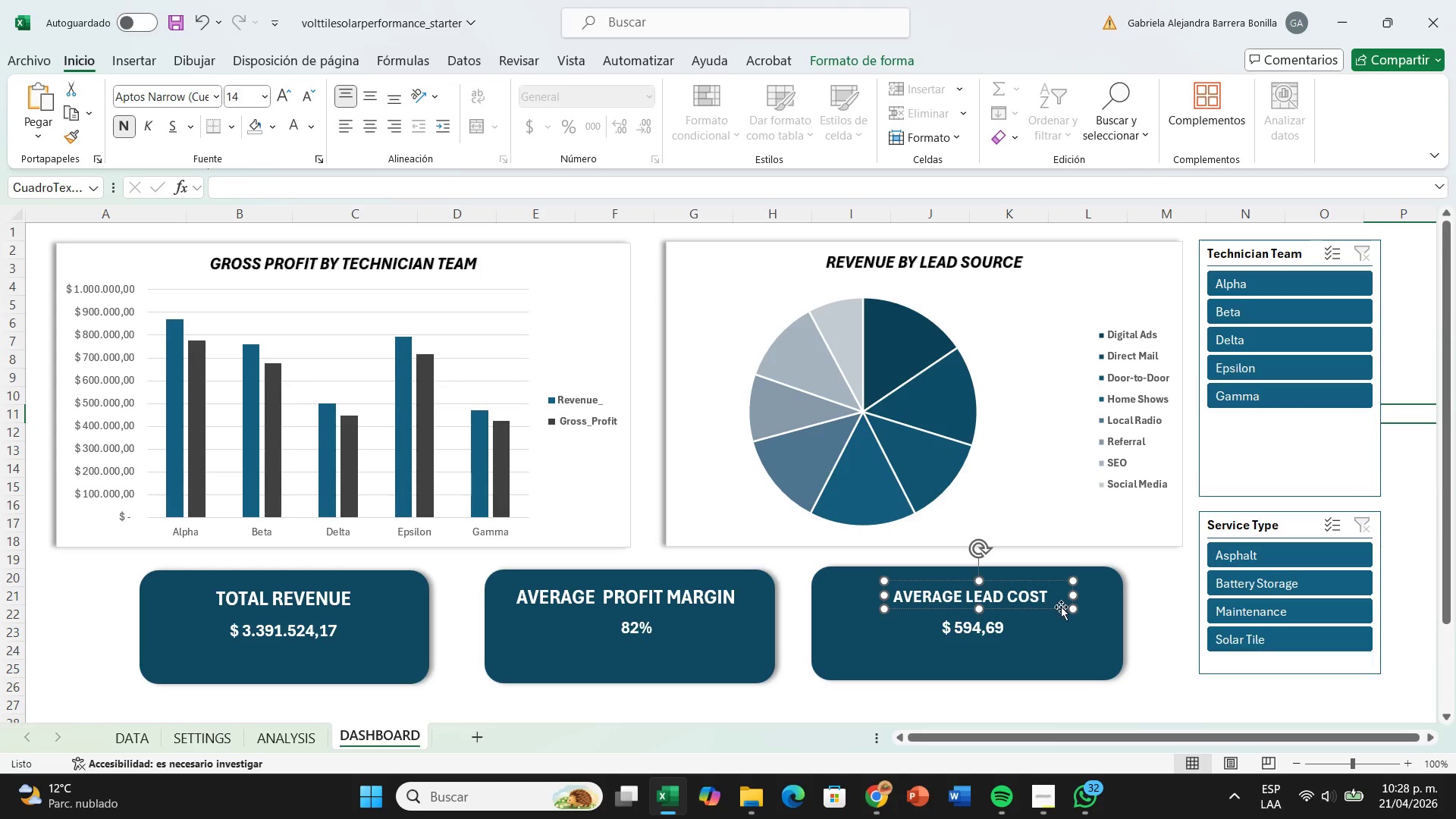 
left_click([1061, 609])
 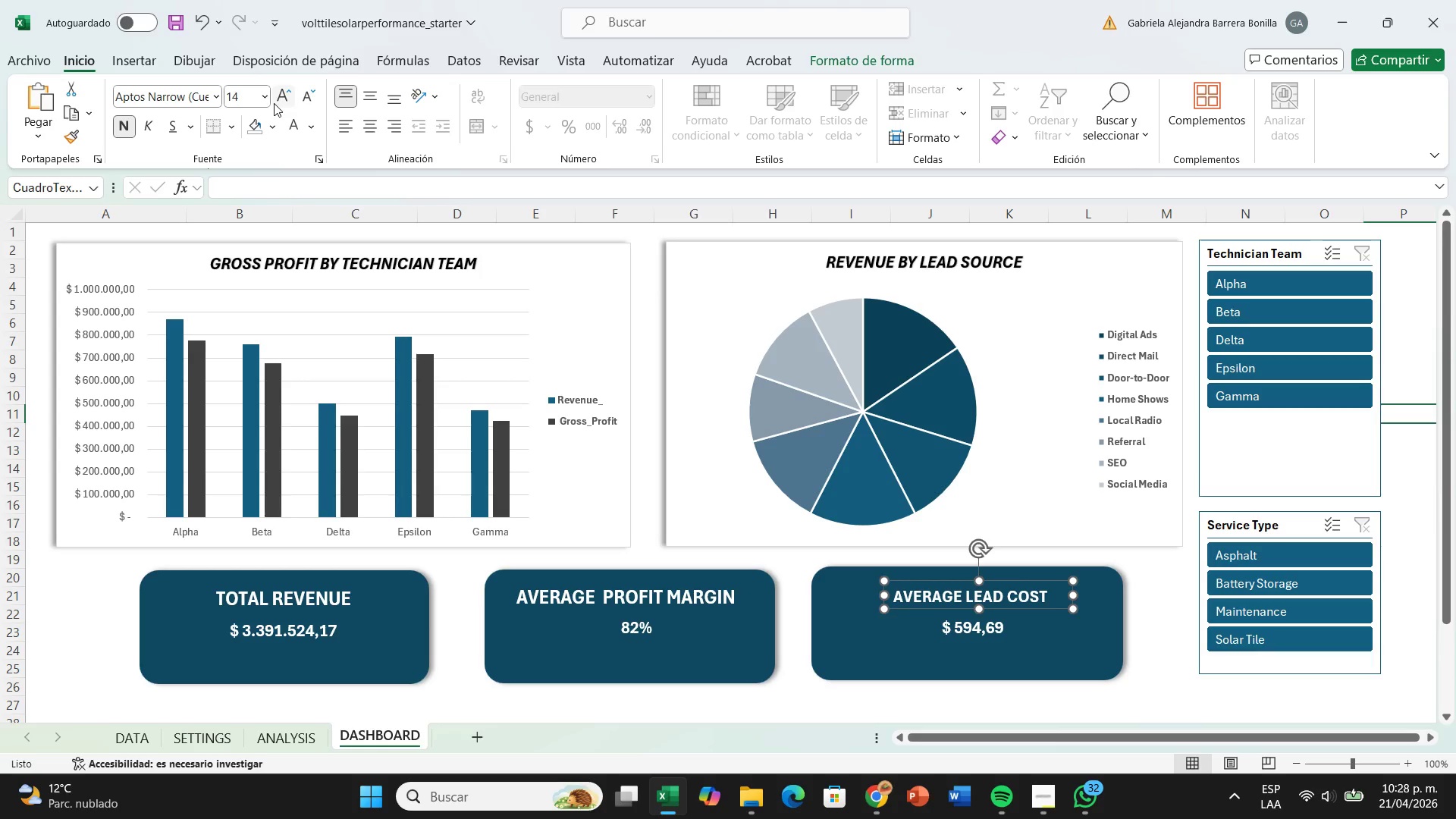 
left_click([263, 103])
 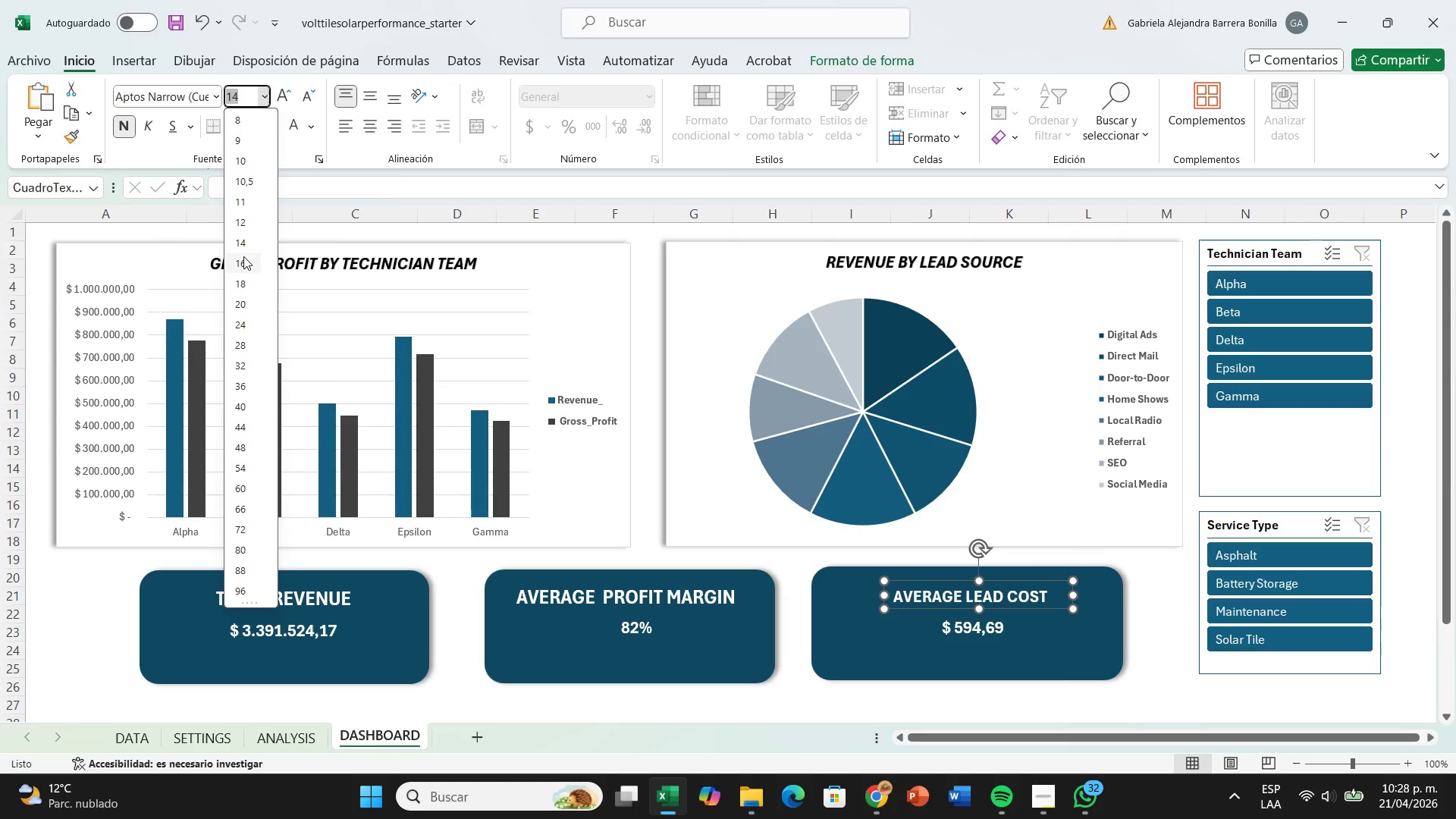 
left_click([243, 262])
 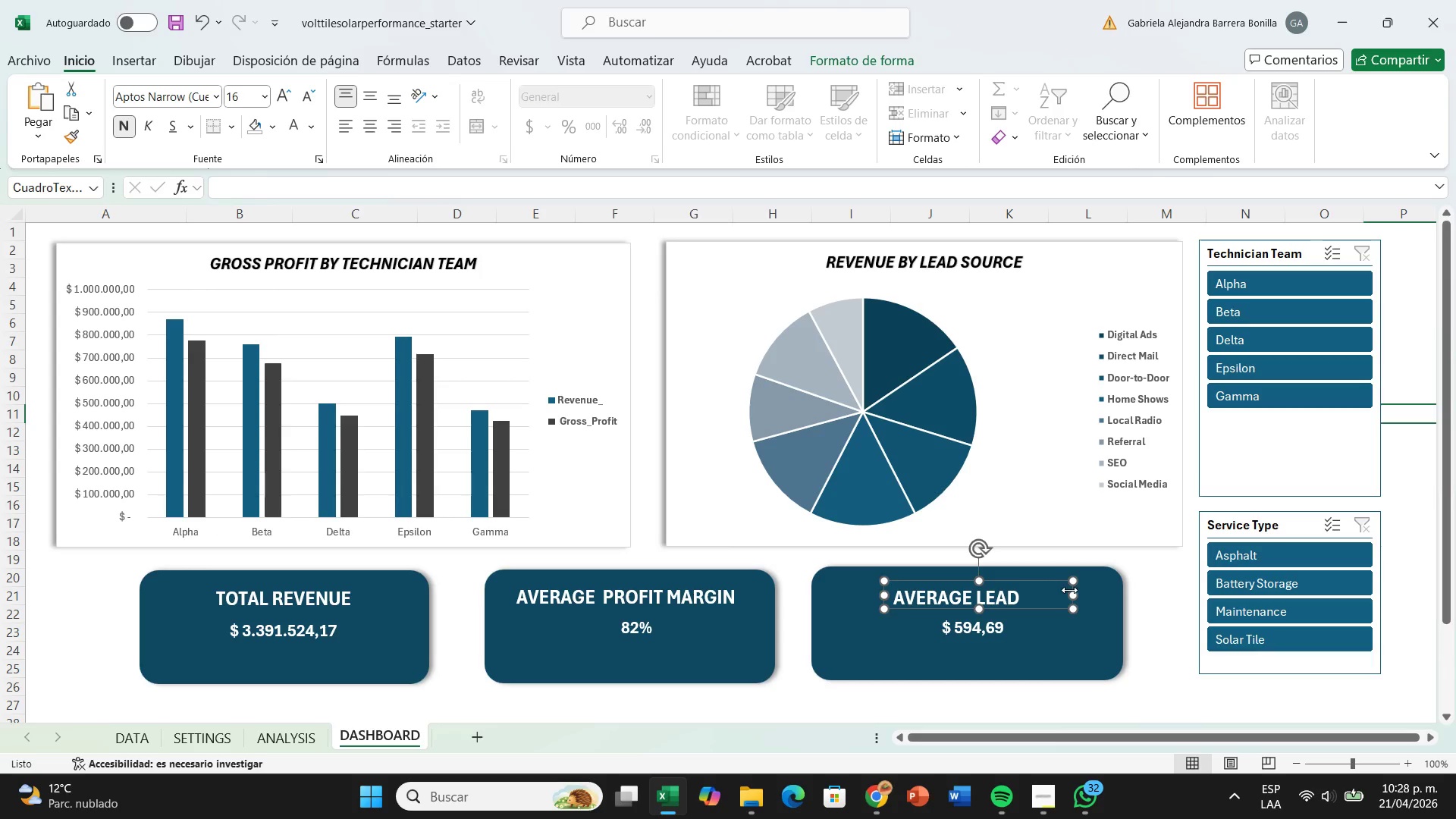 
left_click_drag(start_coordinate=[1069, 593], to_coordinate=[1095, 594])
 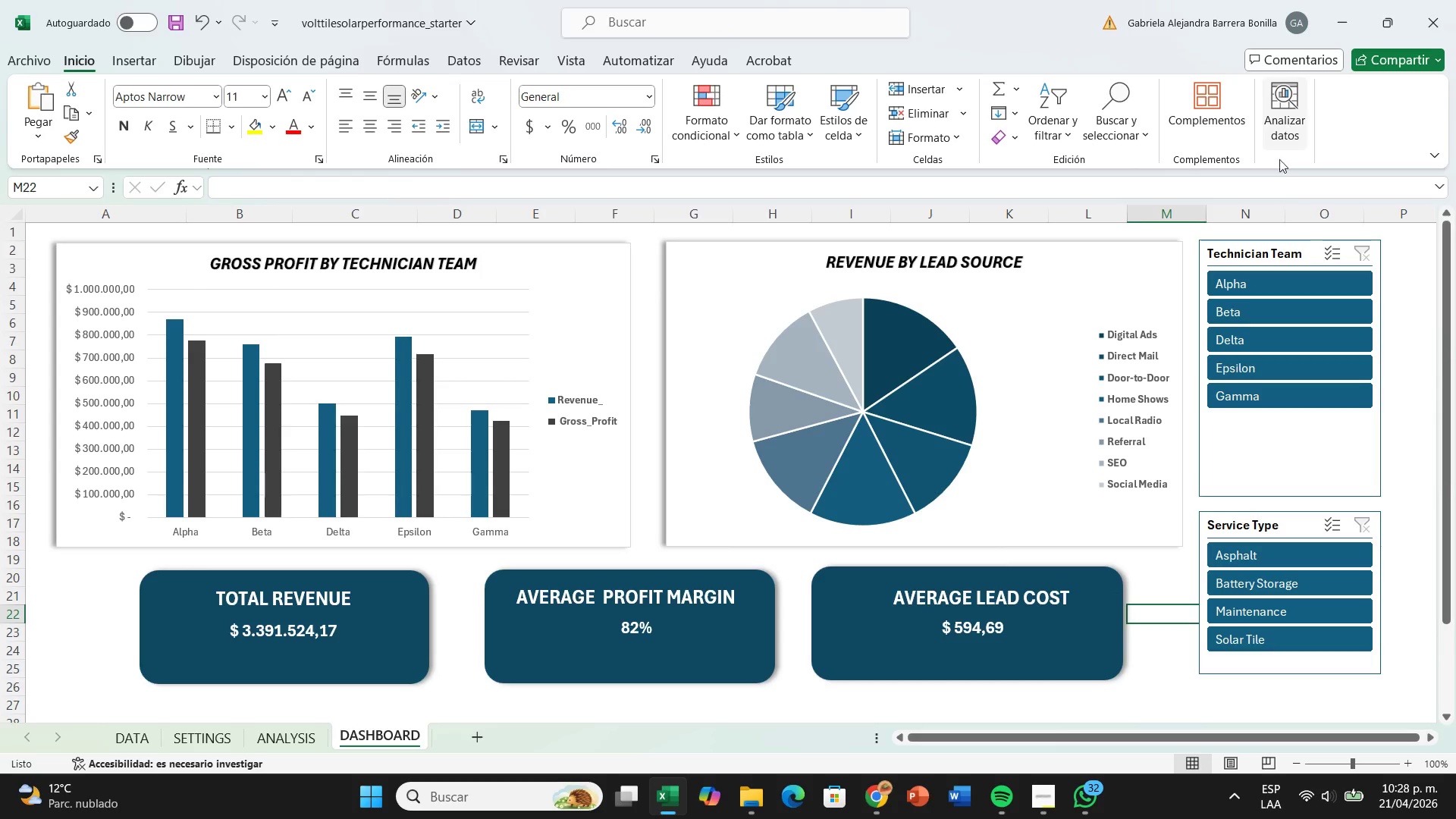 
left_click([1266, 245])
 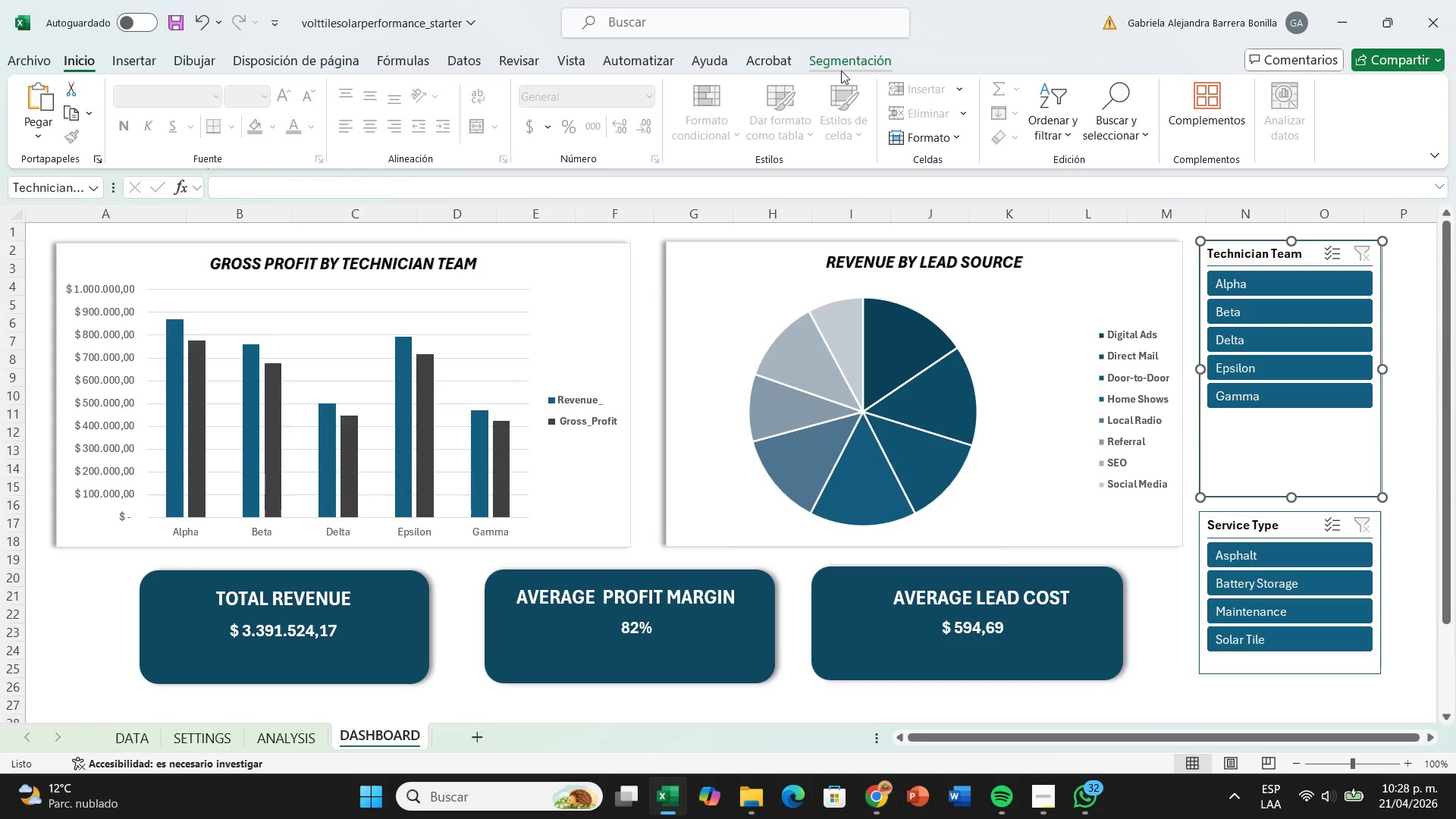 
left_click([841, 71])
 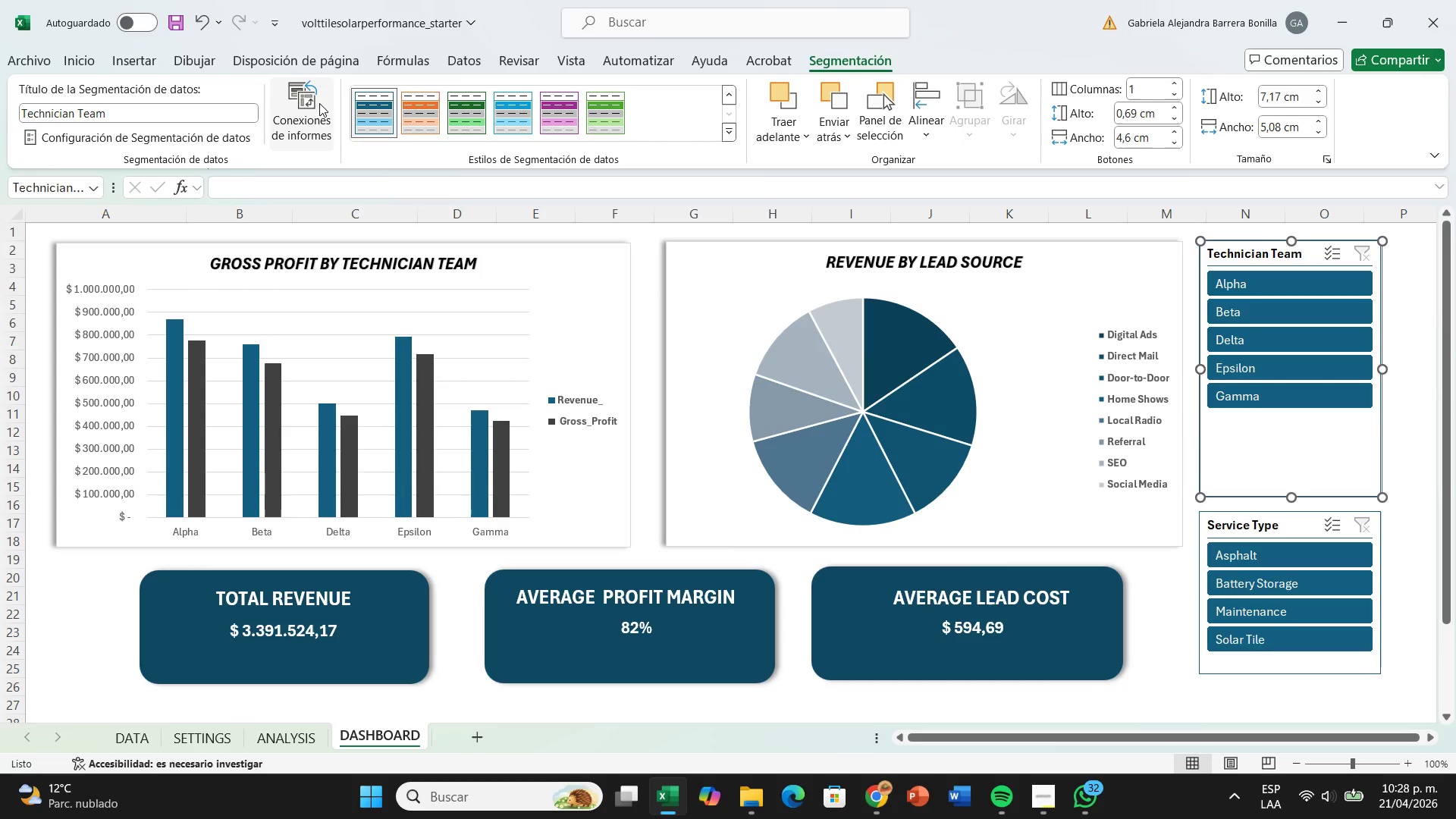 
left_click([319, 103])
 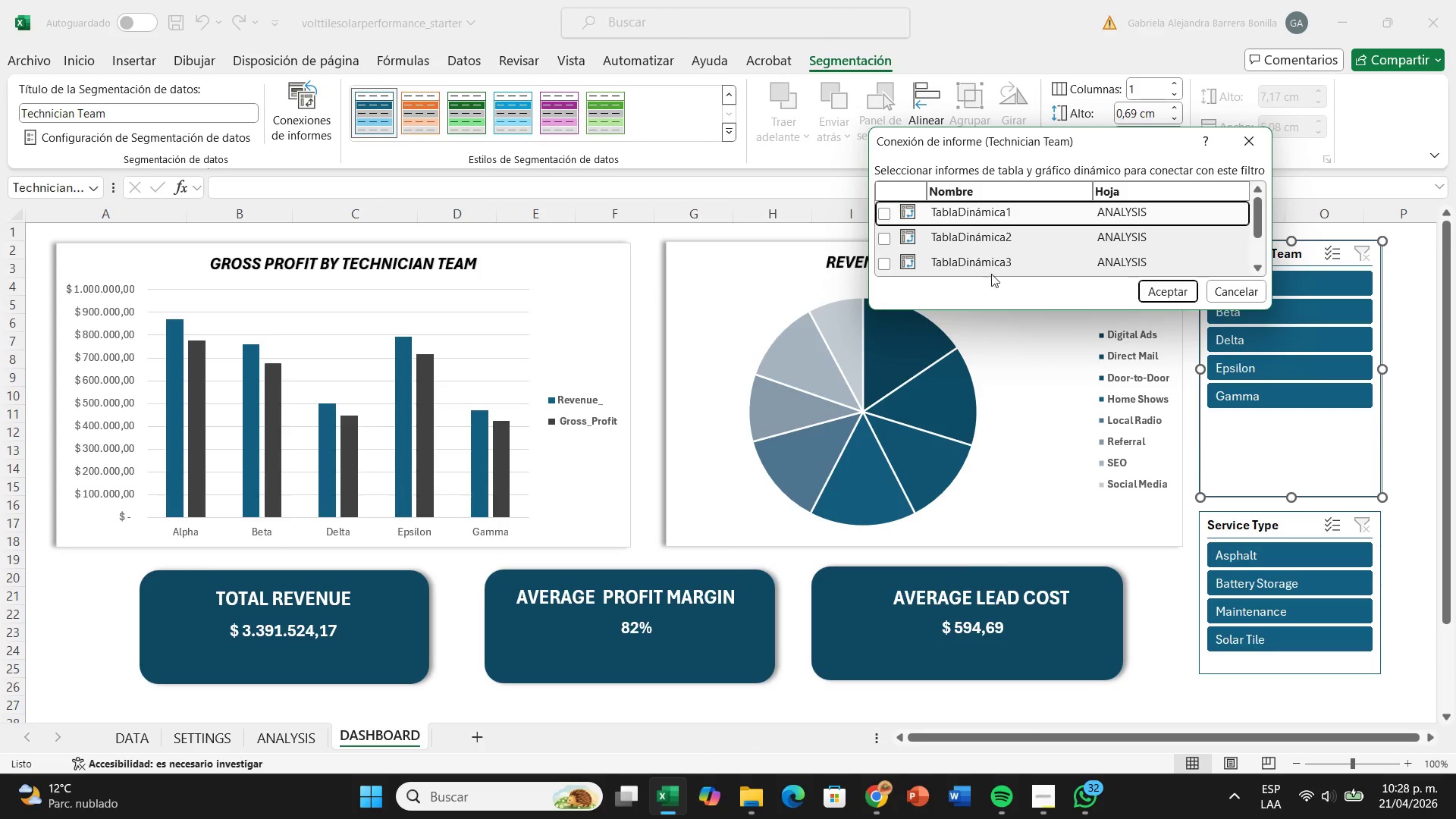 
scroll: coordinate [962, 214], scroll_direction: down, amount: 2.0
 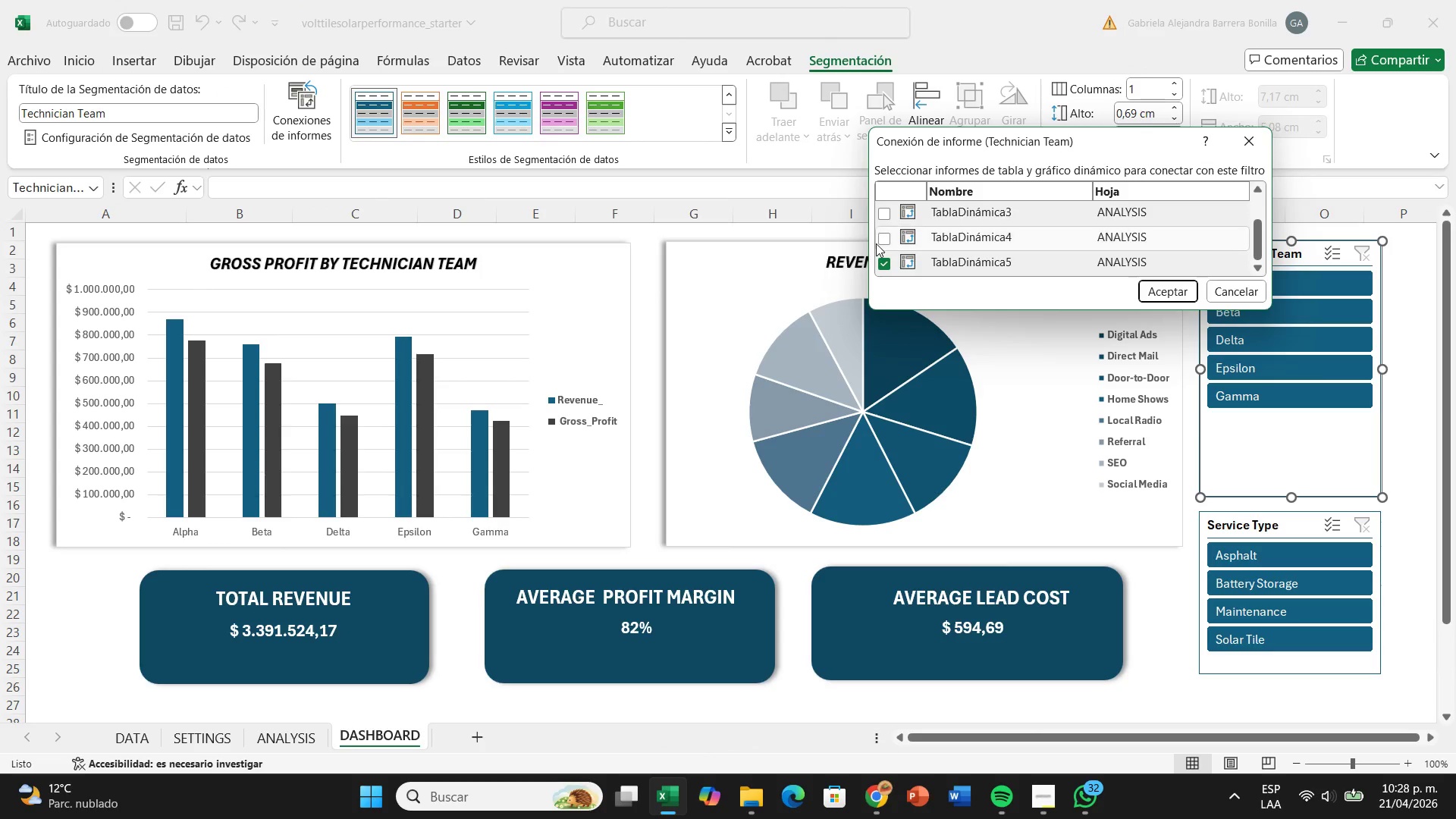 
left_click([876, 243])
 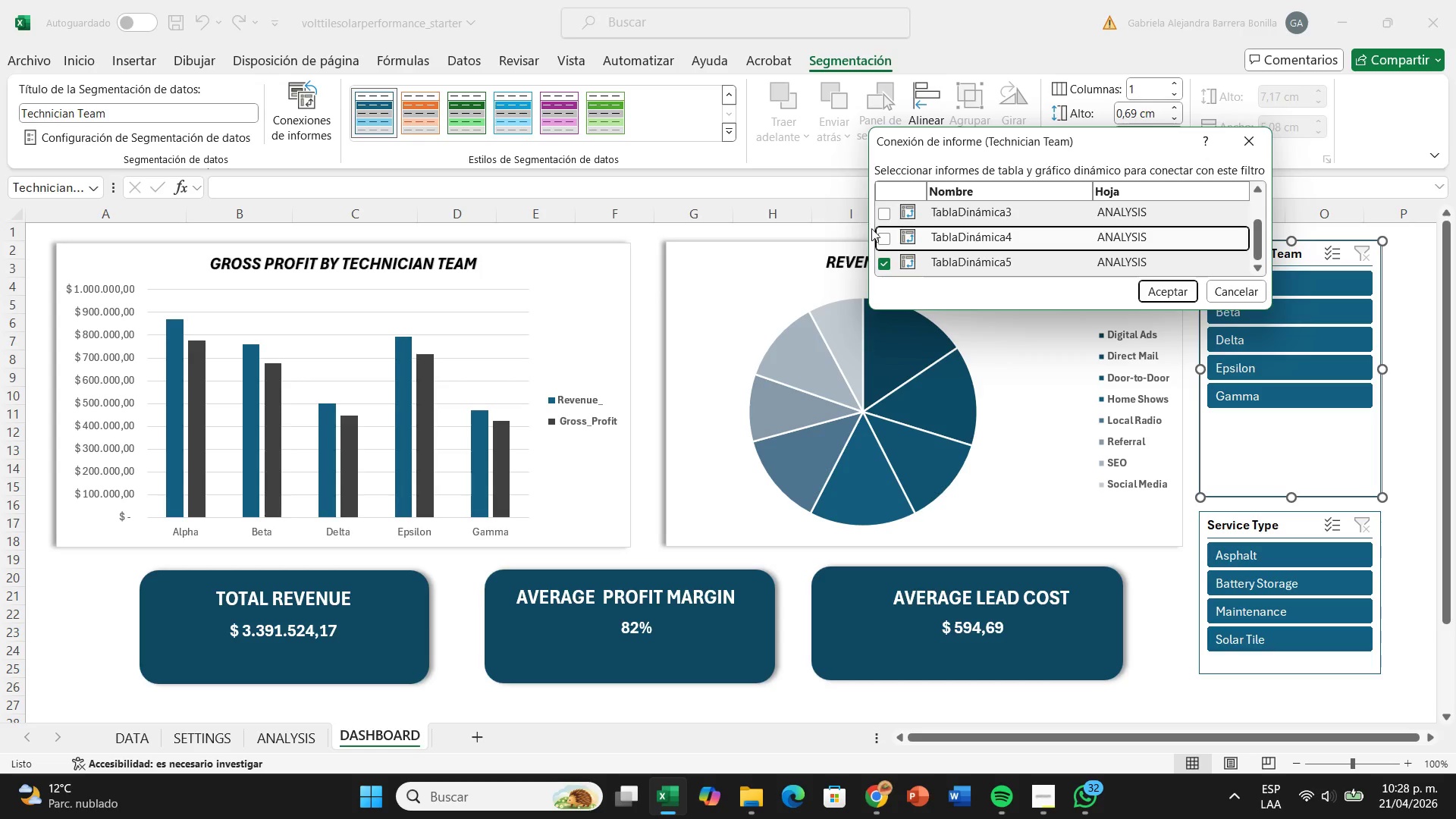 
left_click([891, 240])
 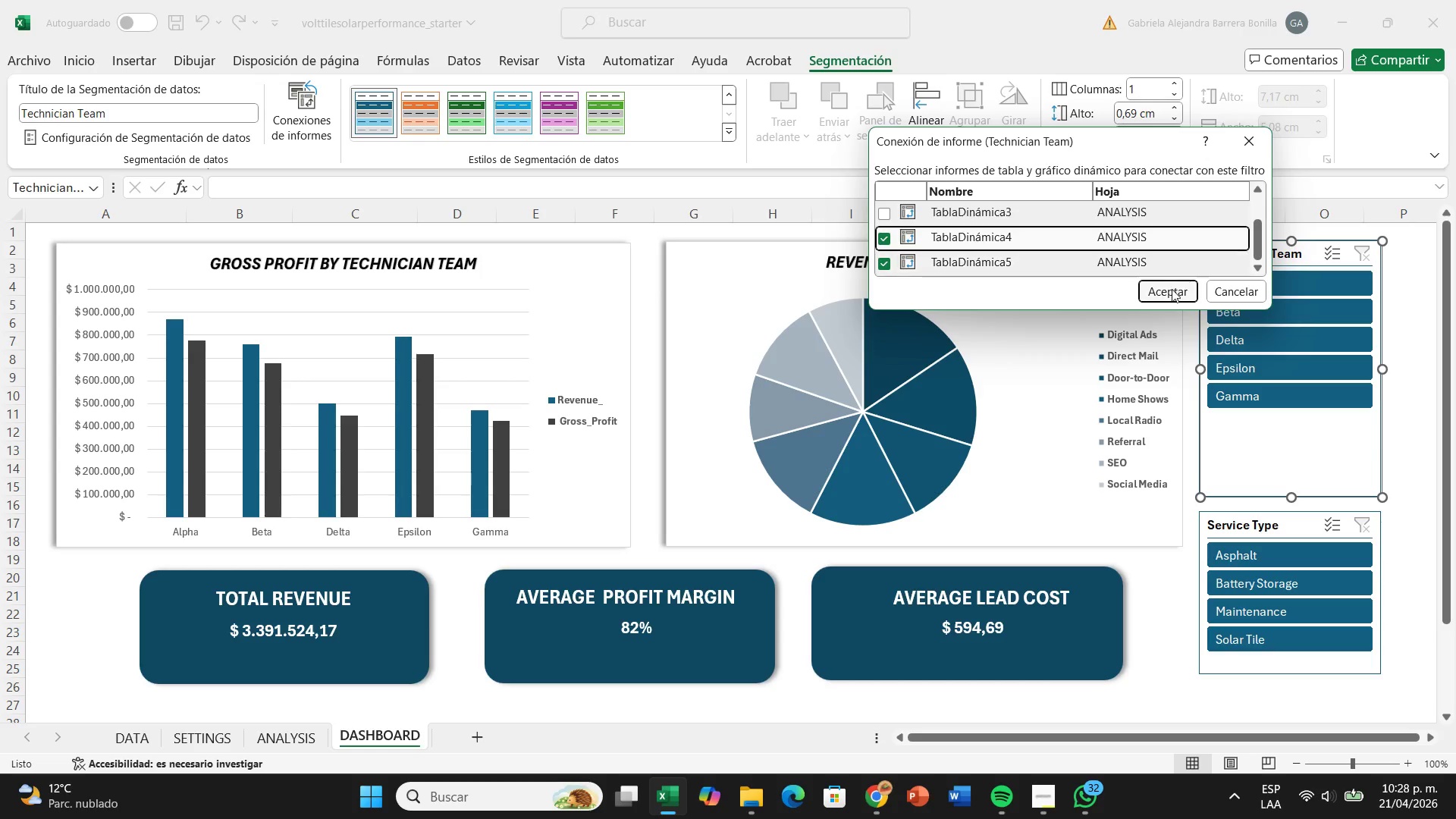 
left_click([1172, 289])
 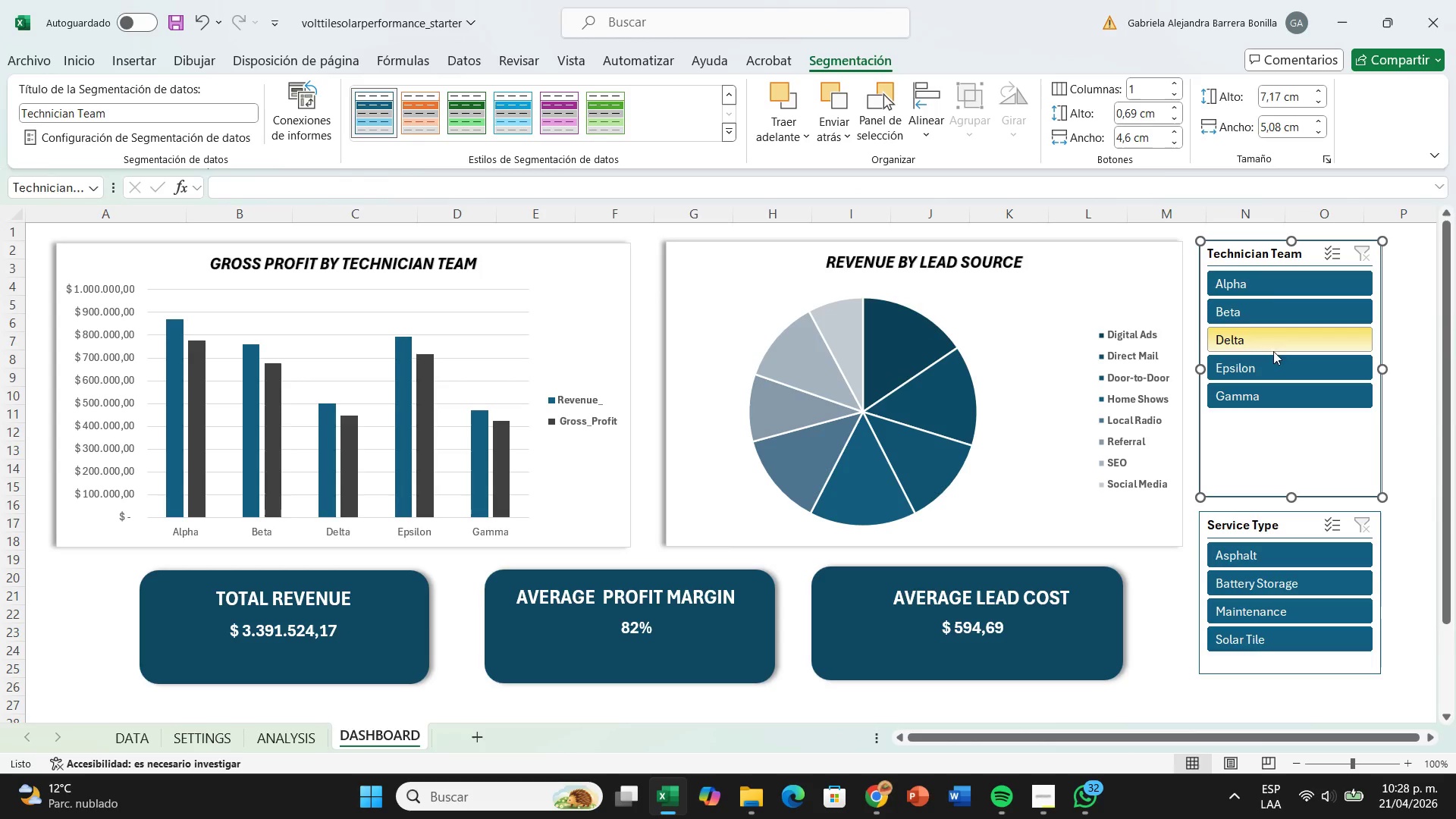 
left_click([1271, 340])
 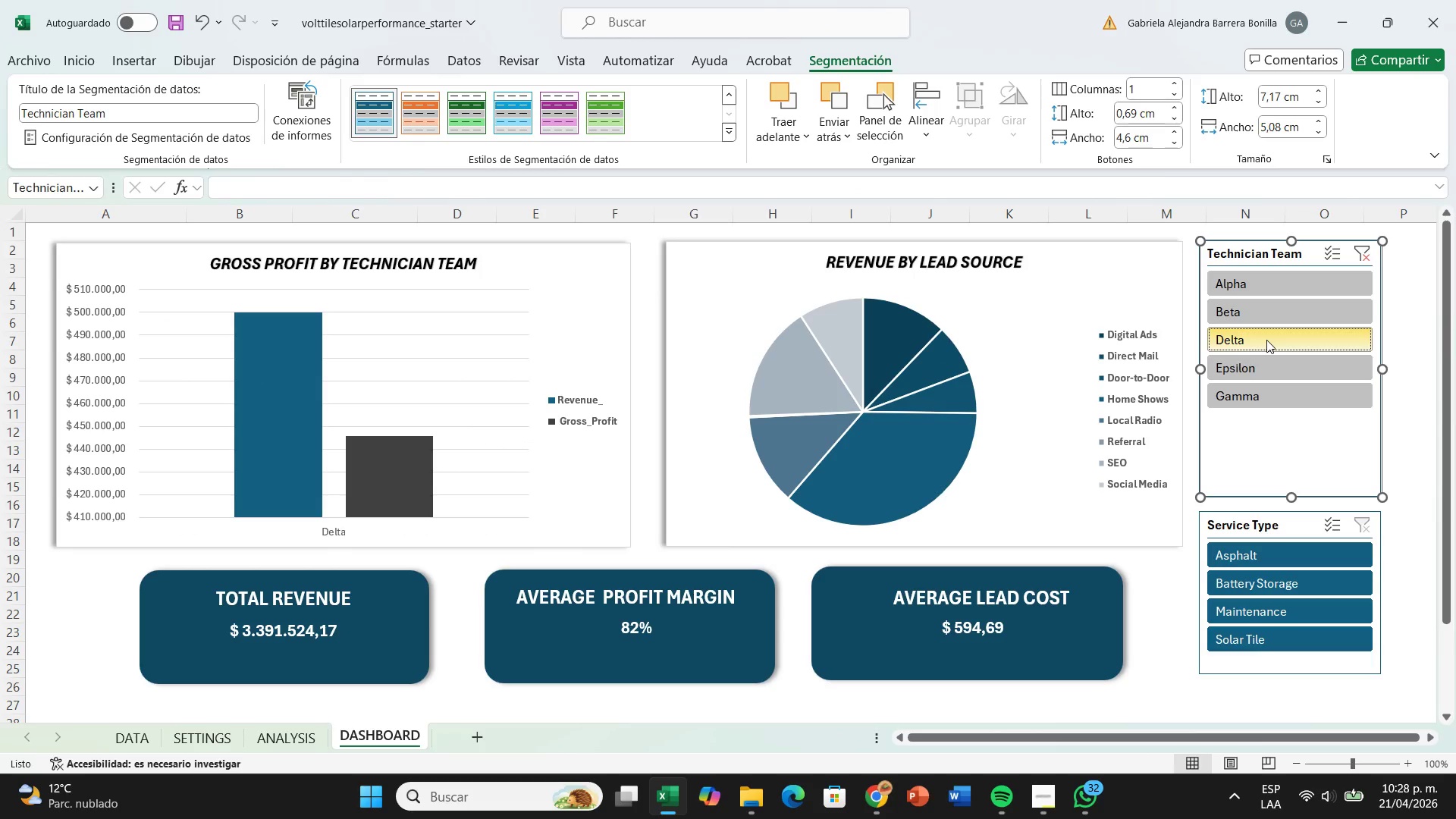 
left_click([1266, 340])
 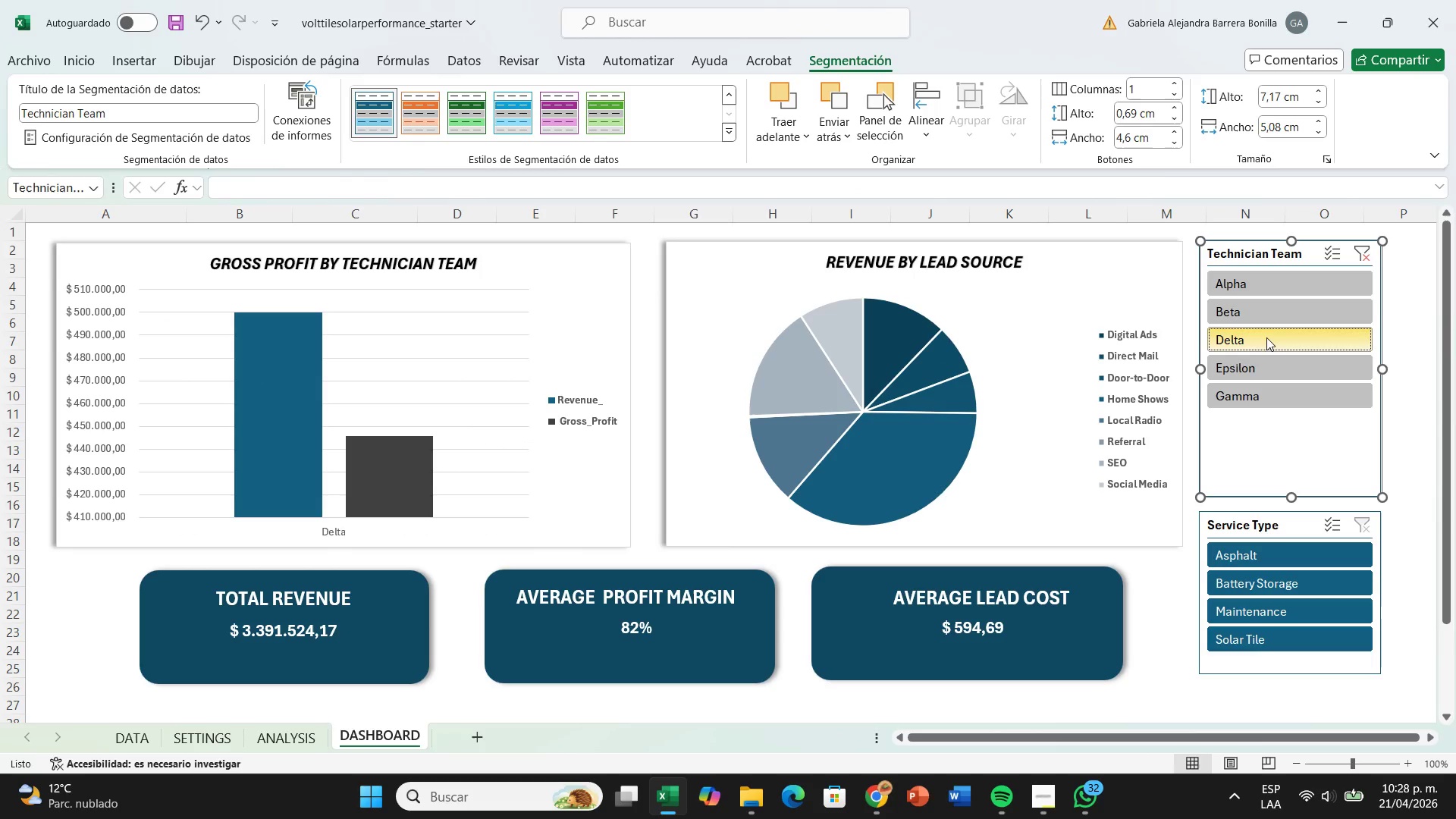 
left_click([1262, 309])
 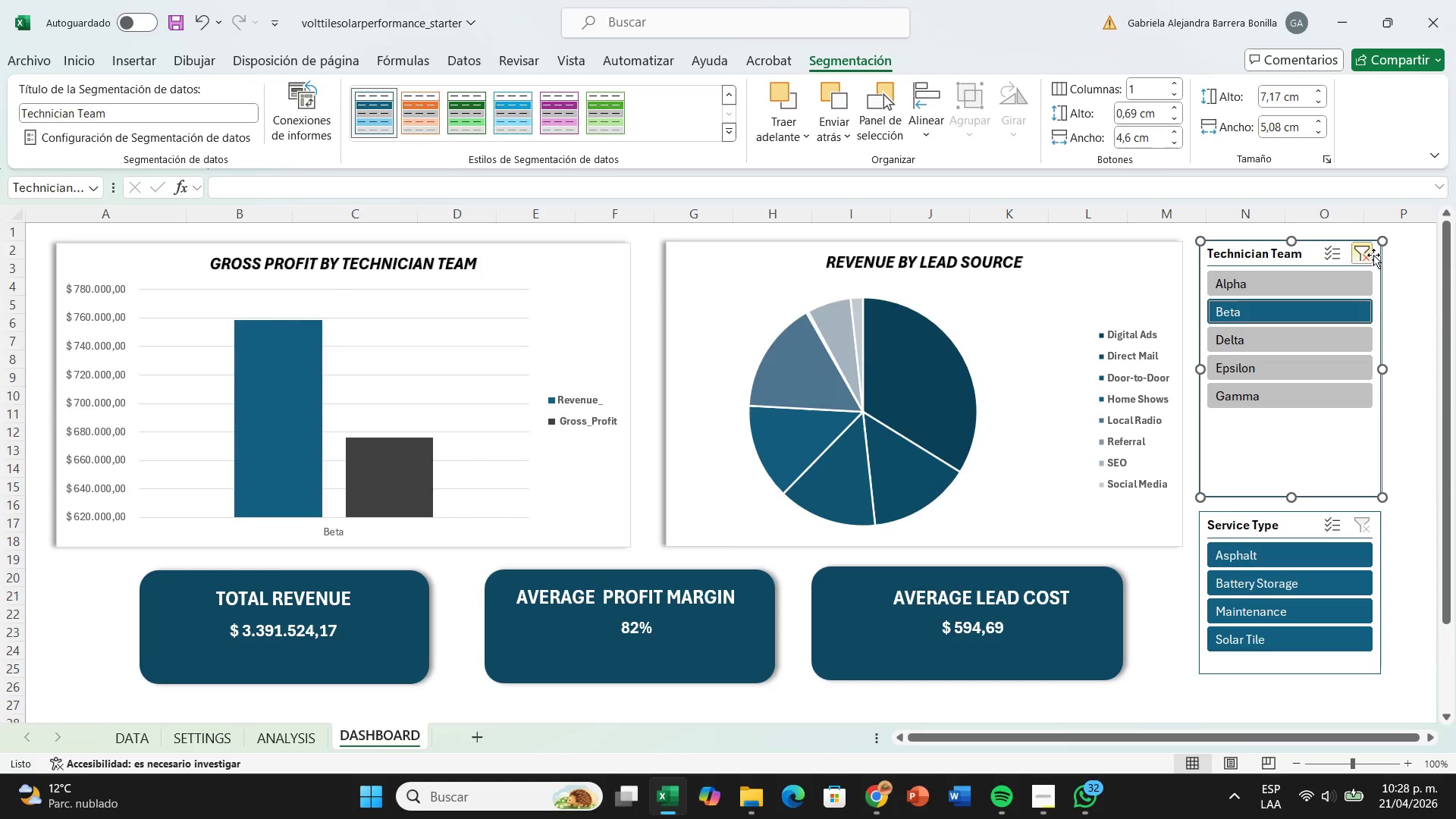 
left_click([1363, 256])
 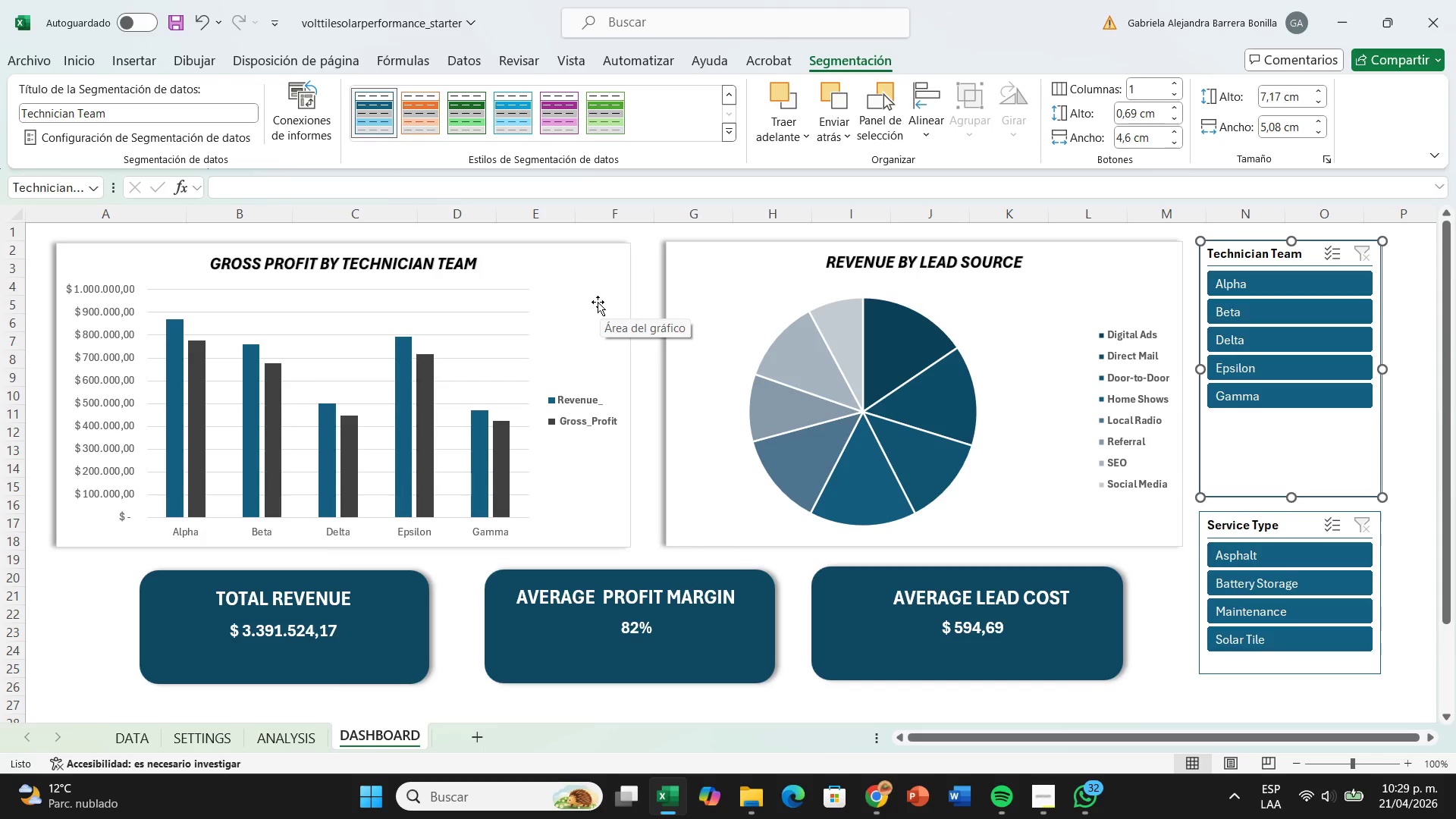 
wait(34.94)
 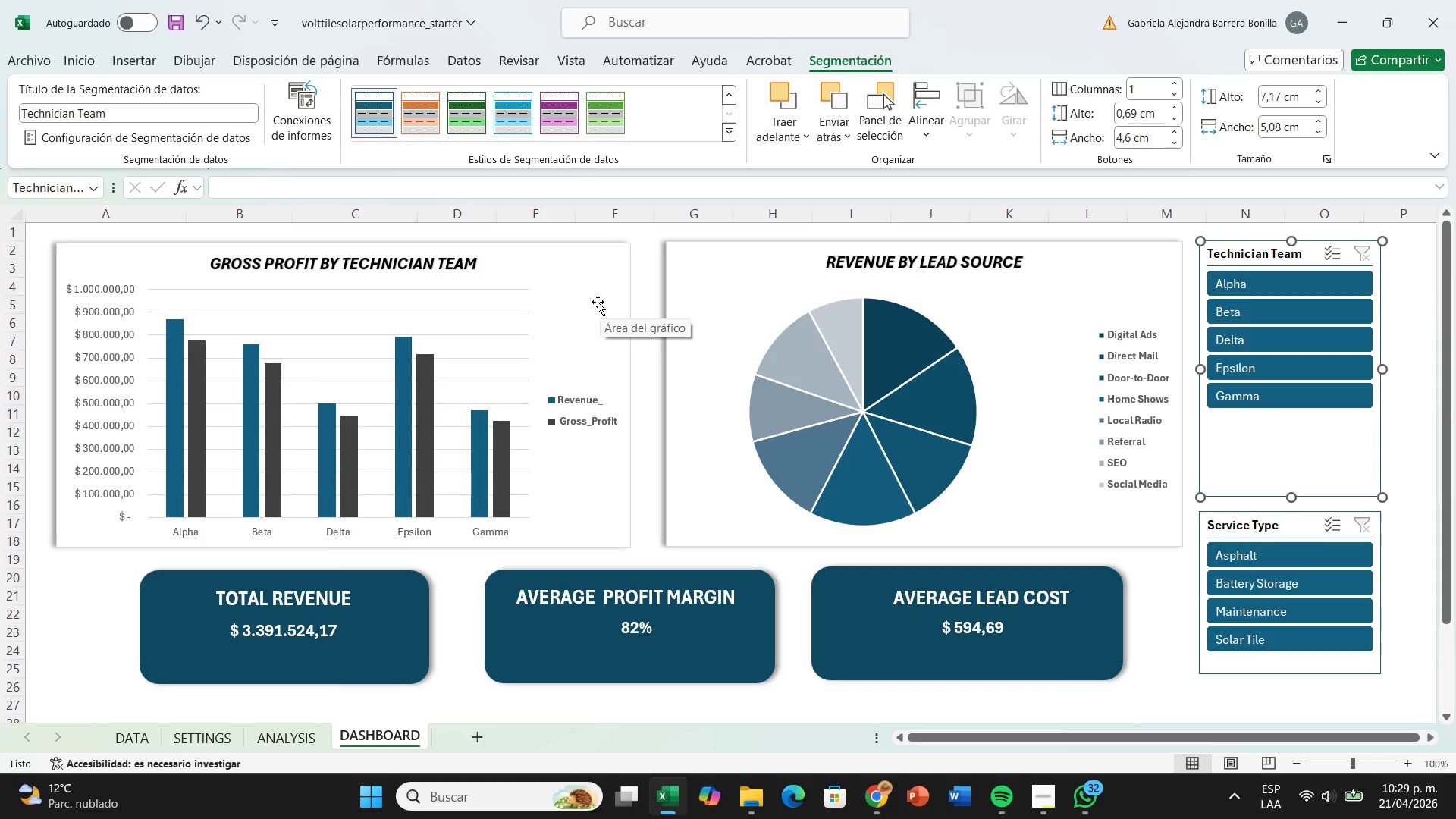 
left_click([46, 234])
 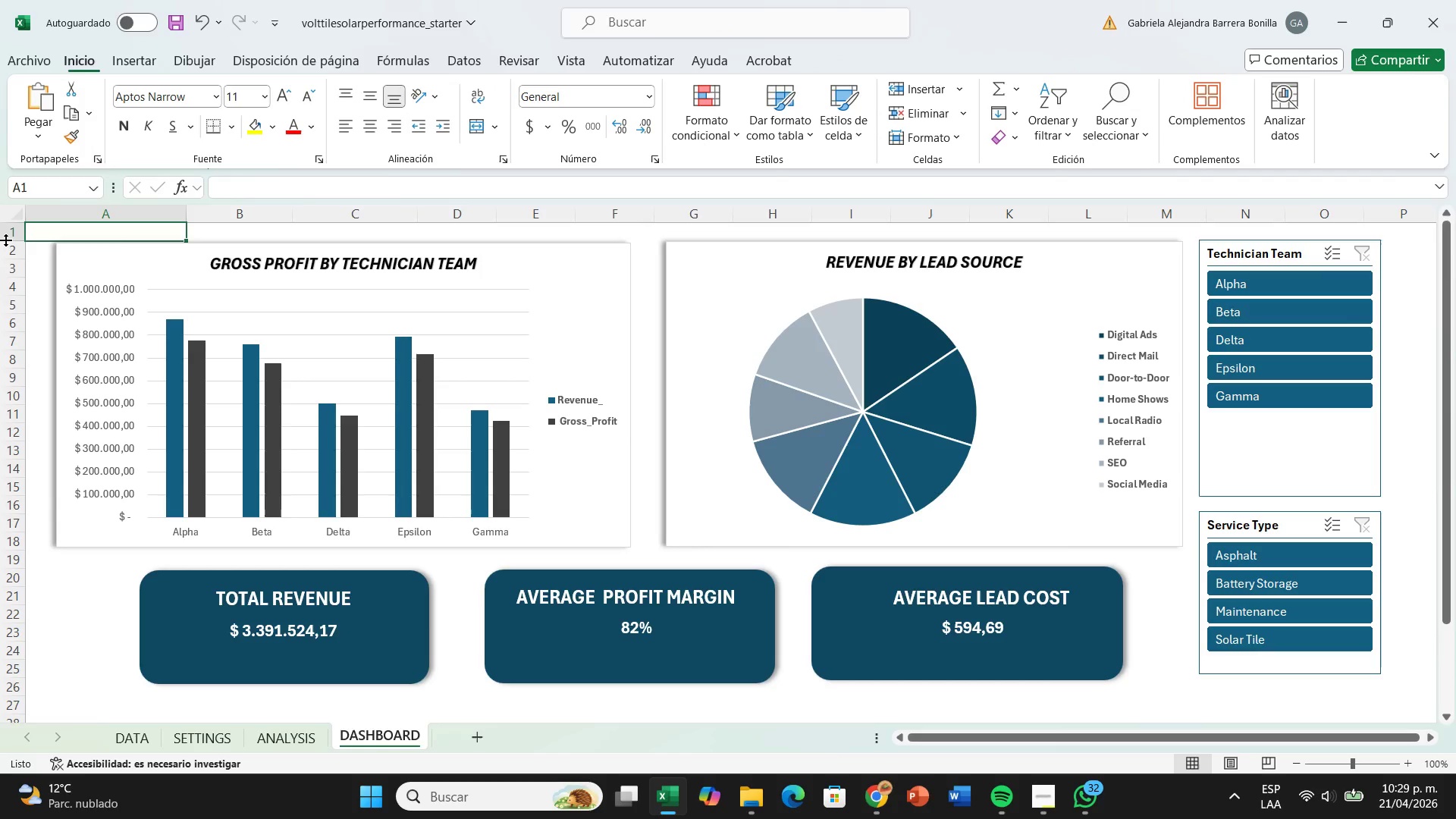 
left_click([5, 240])
 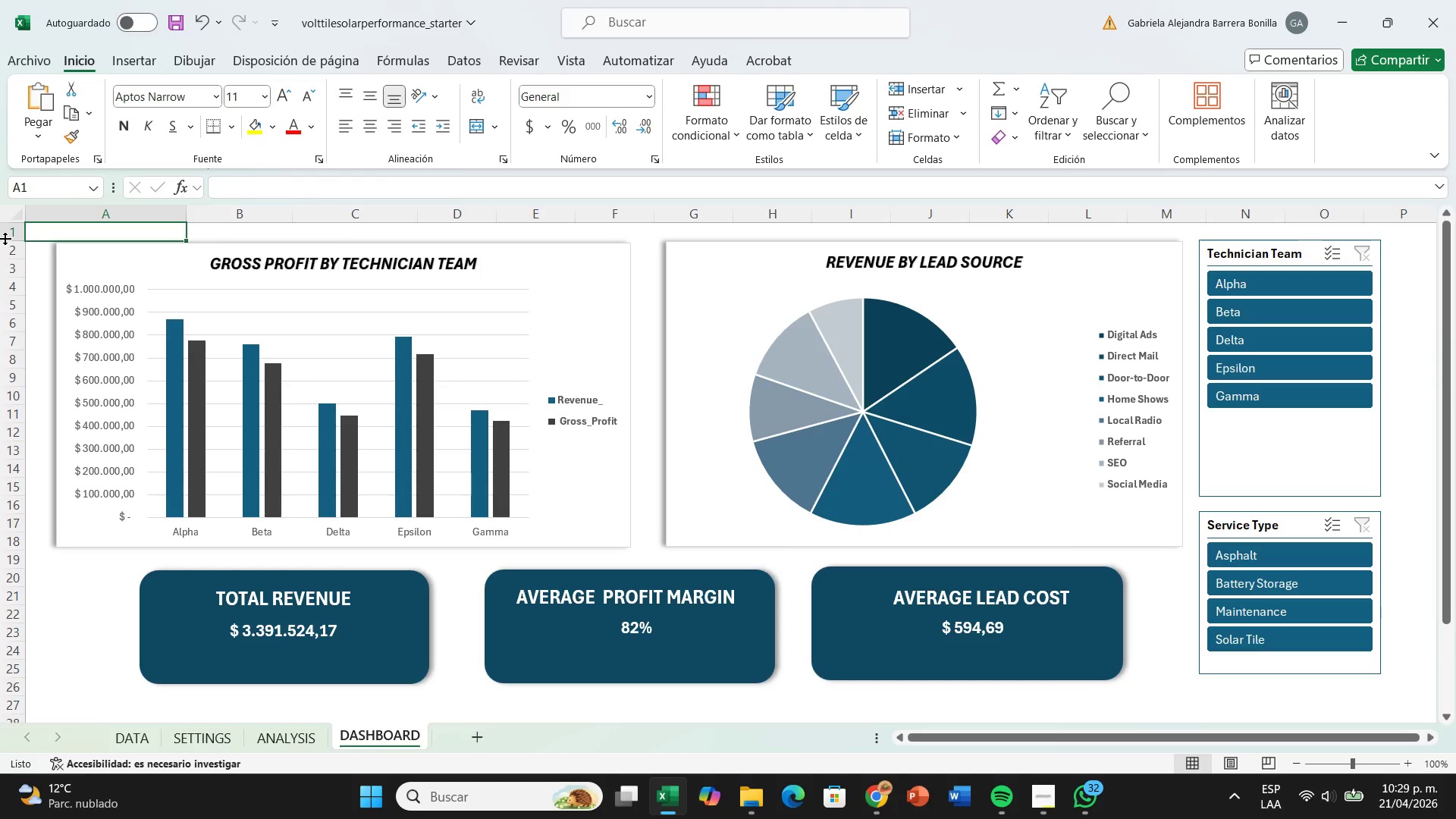 
key(Control+Equal)
 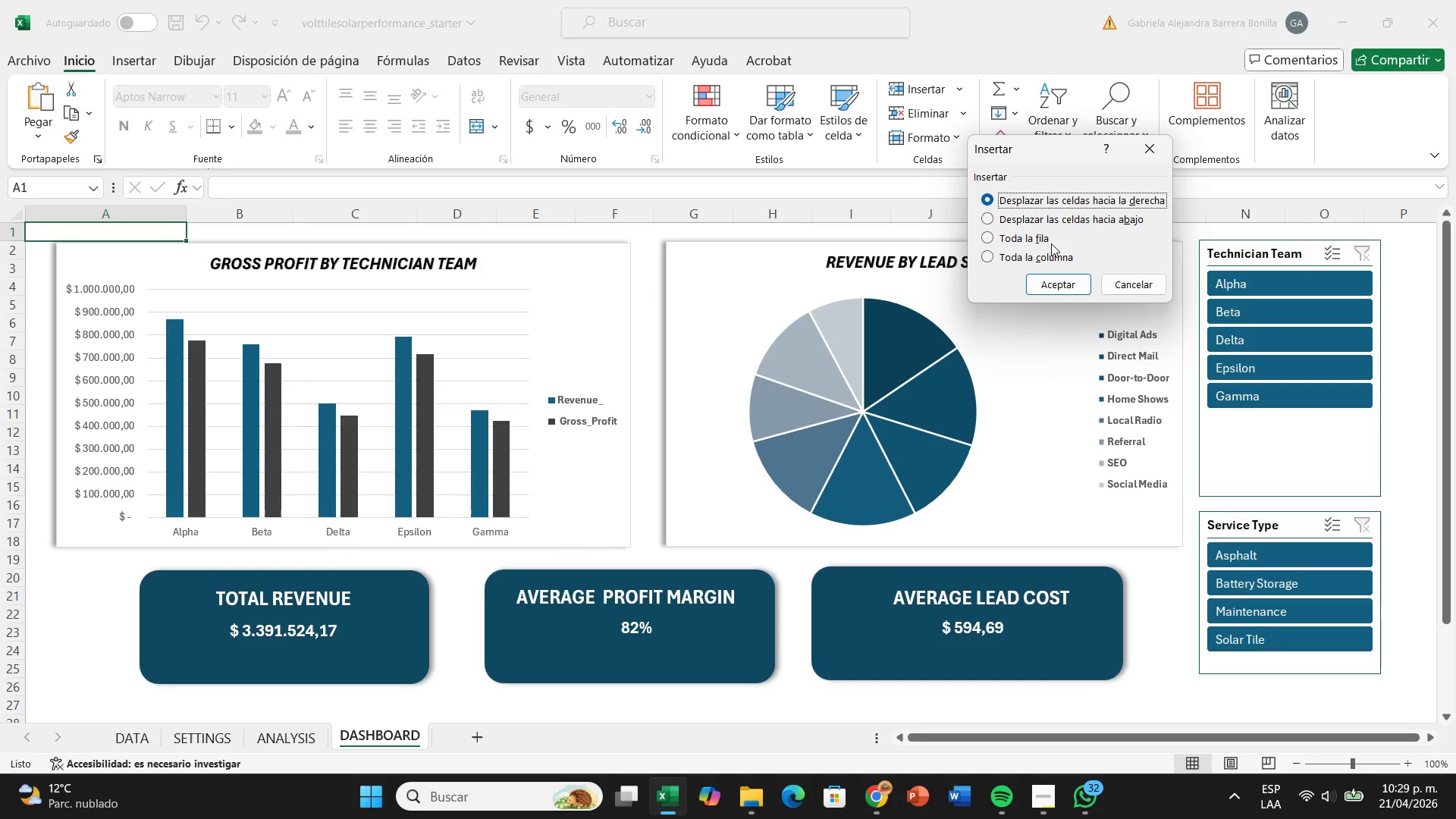 
left_click([1060, 287])
 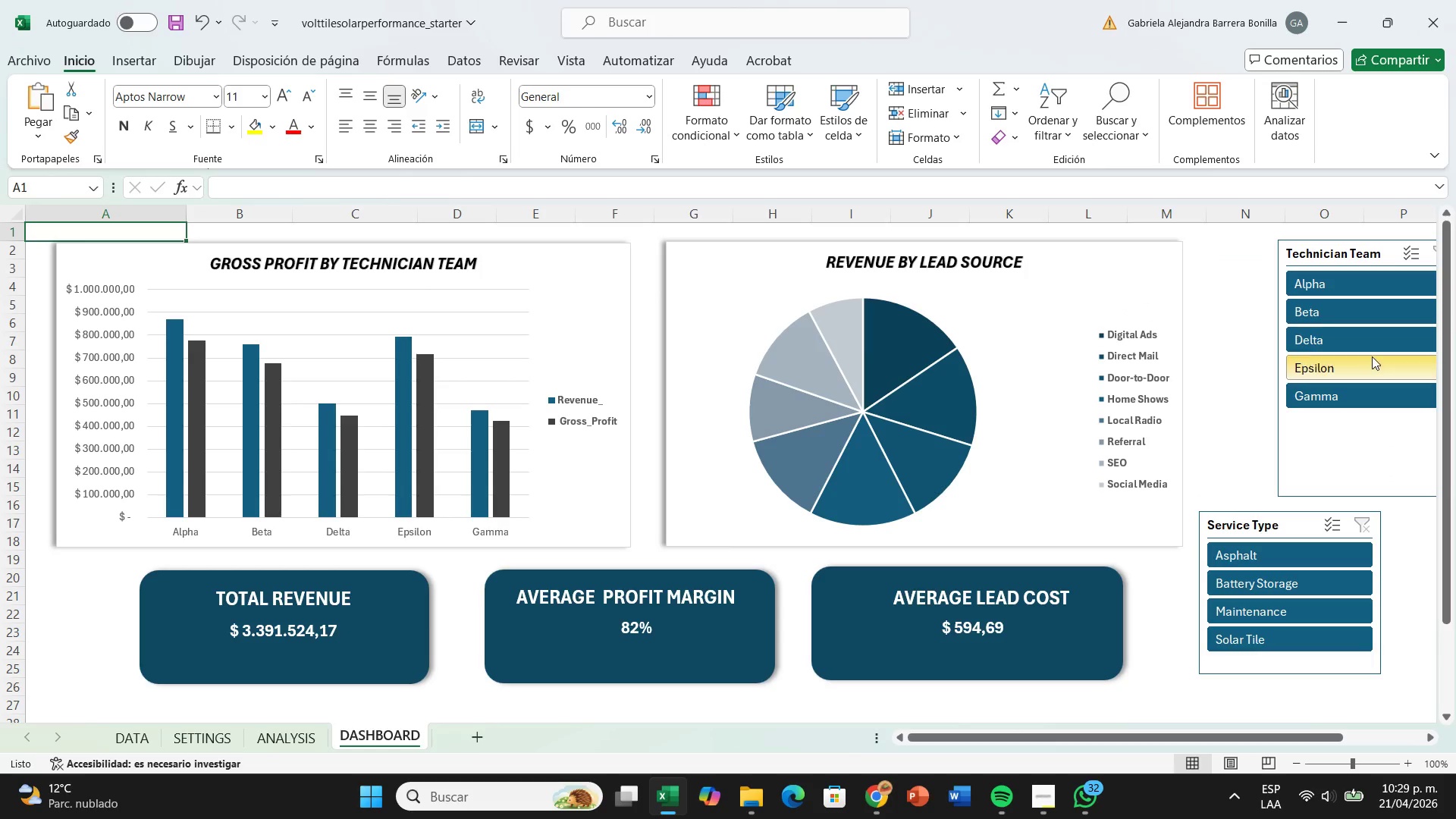 
left_click_drag(start_coordinate=[1320, 449], to_coordinate=[1233, 450])
 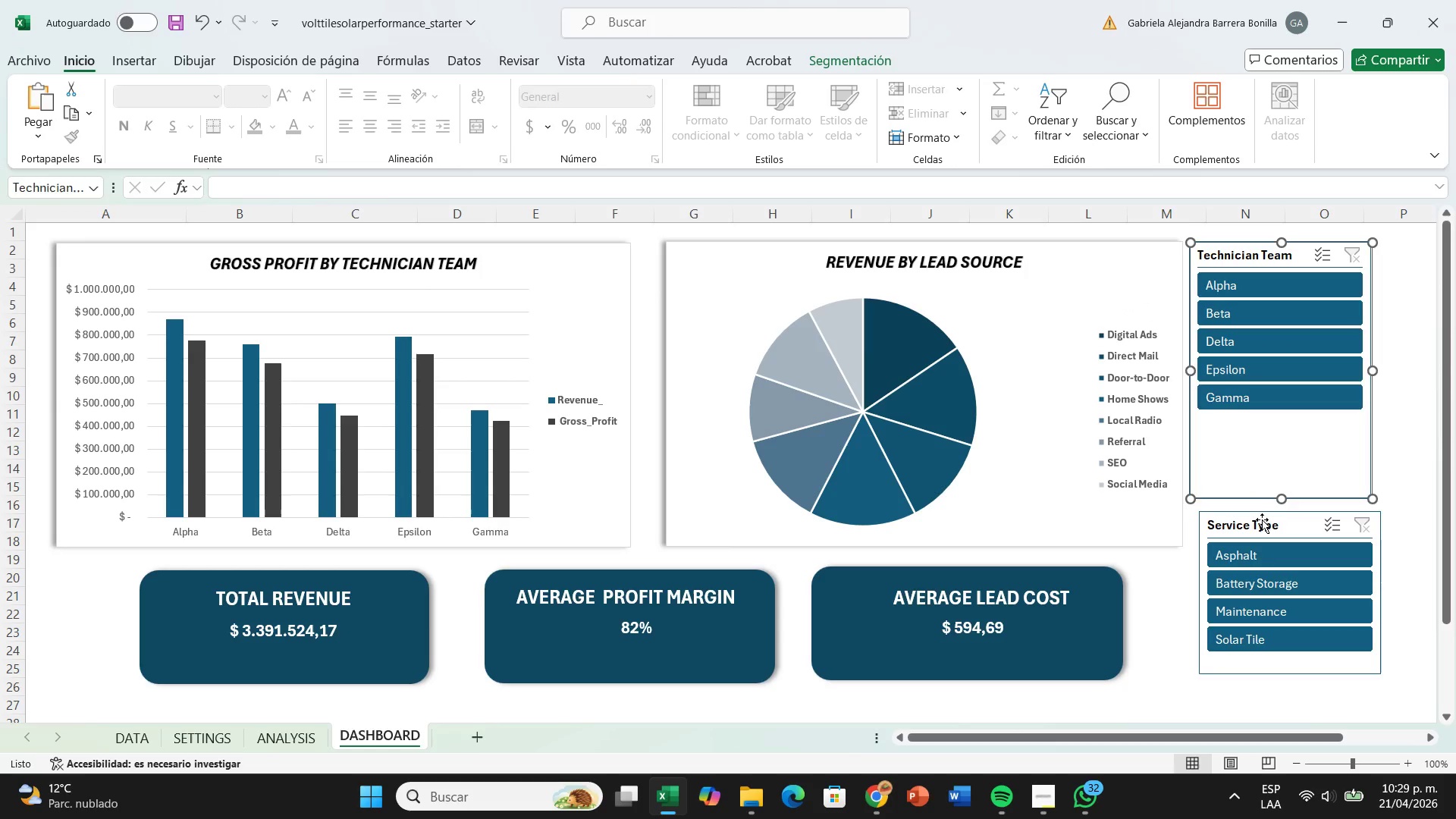 
left_click_drag(start_coordinate=[1262, 519], to_coordinate=[1253, 526])
 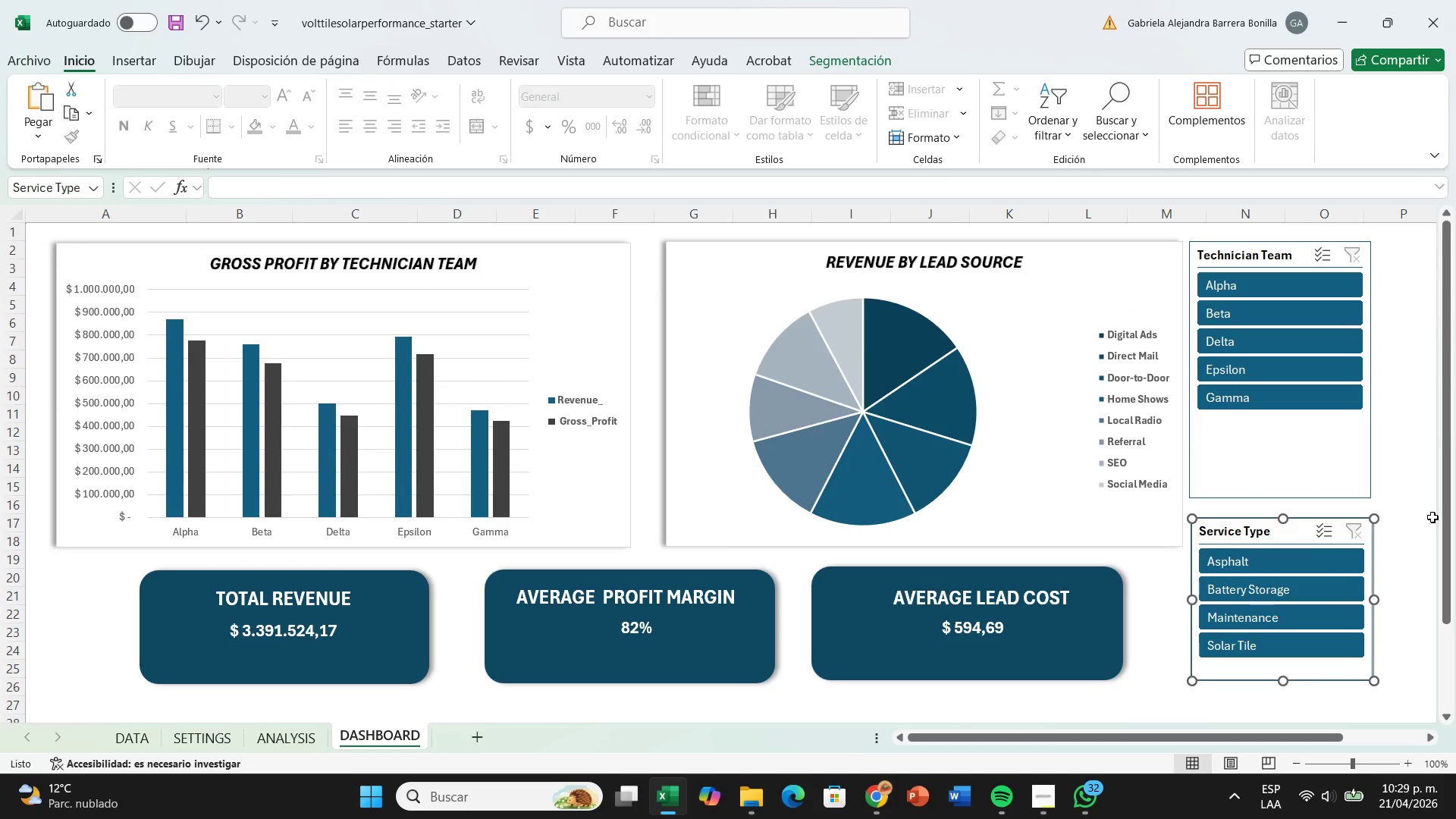 
left_click([1433, 517])
 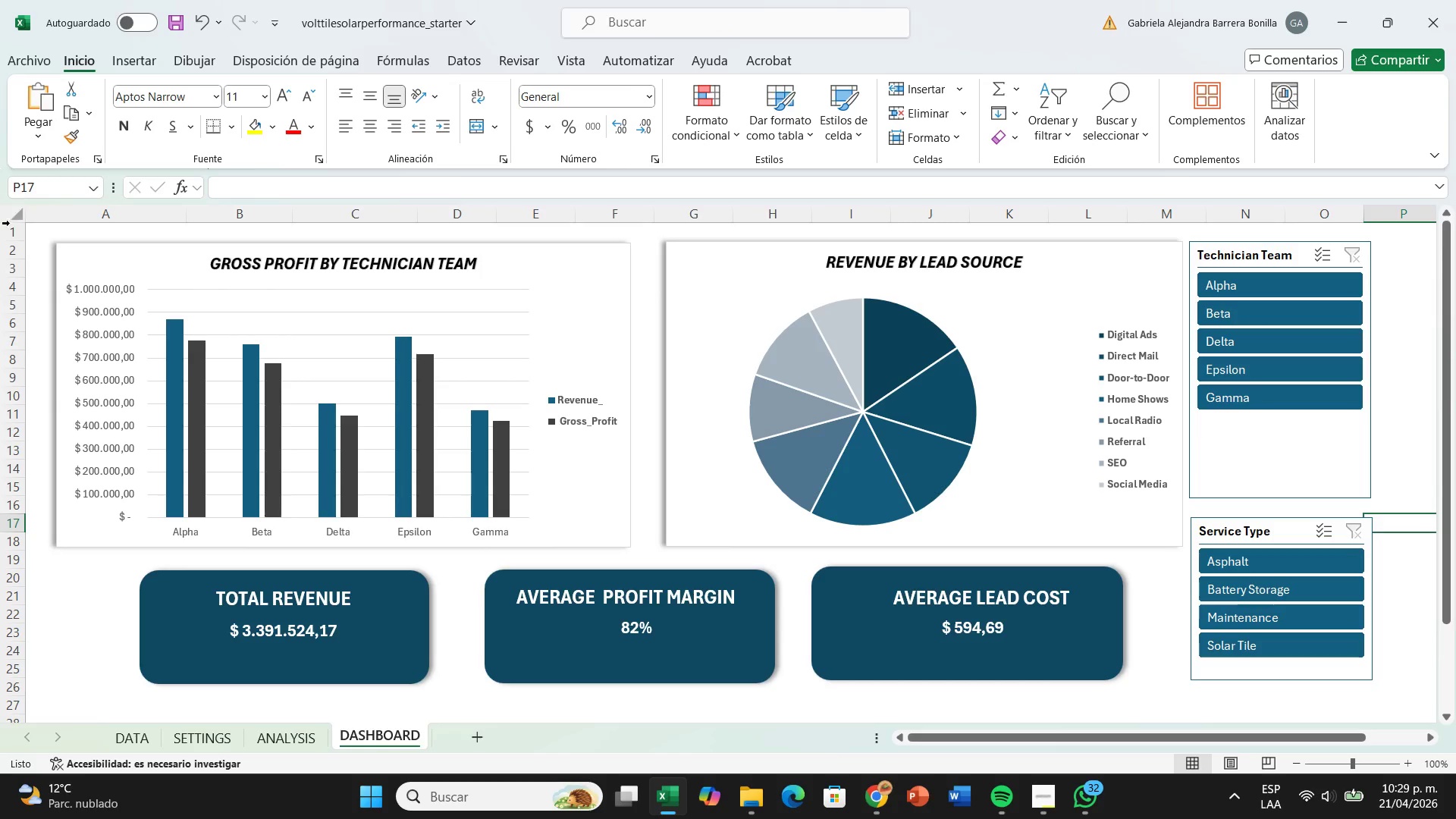 
left_click([8, 231])
 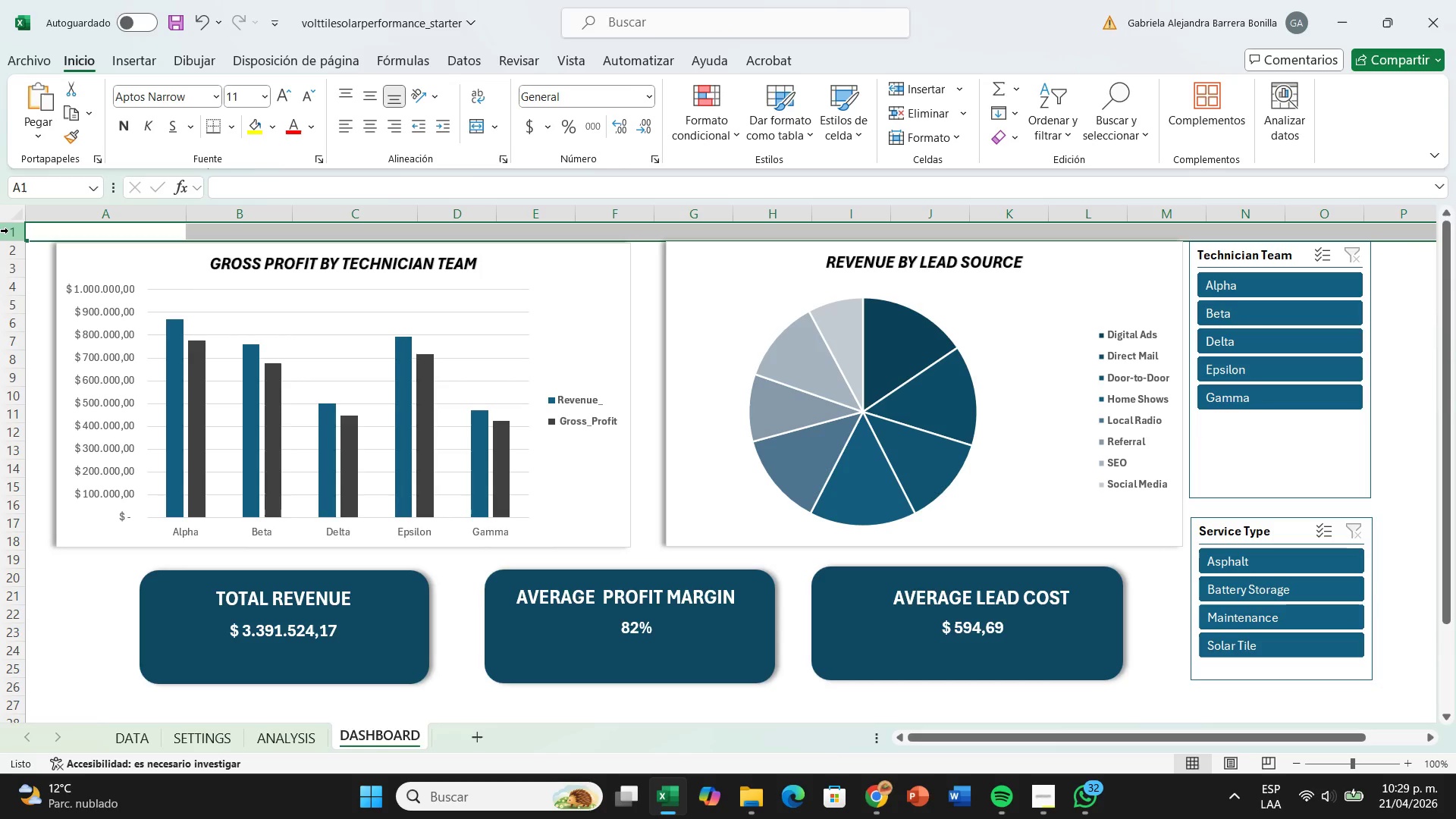 
key(Control+Equal)
 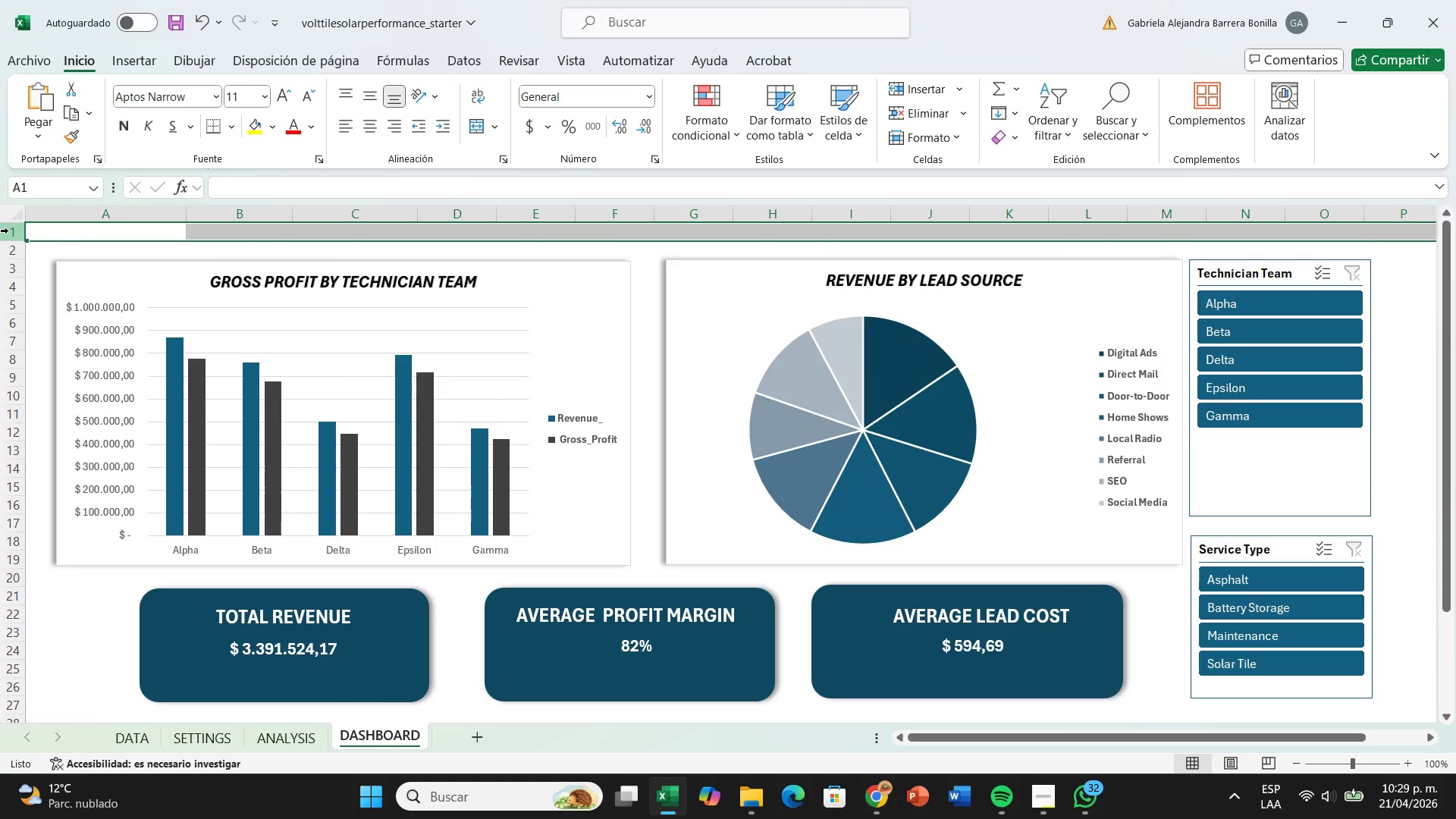 
key(Control+Equal)
 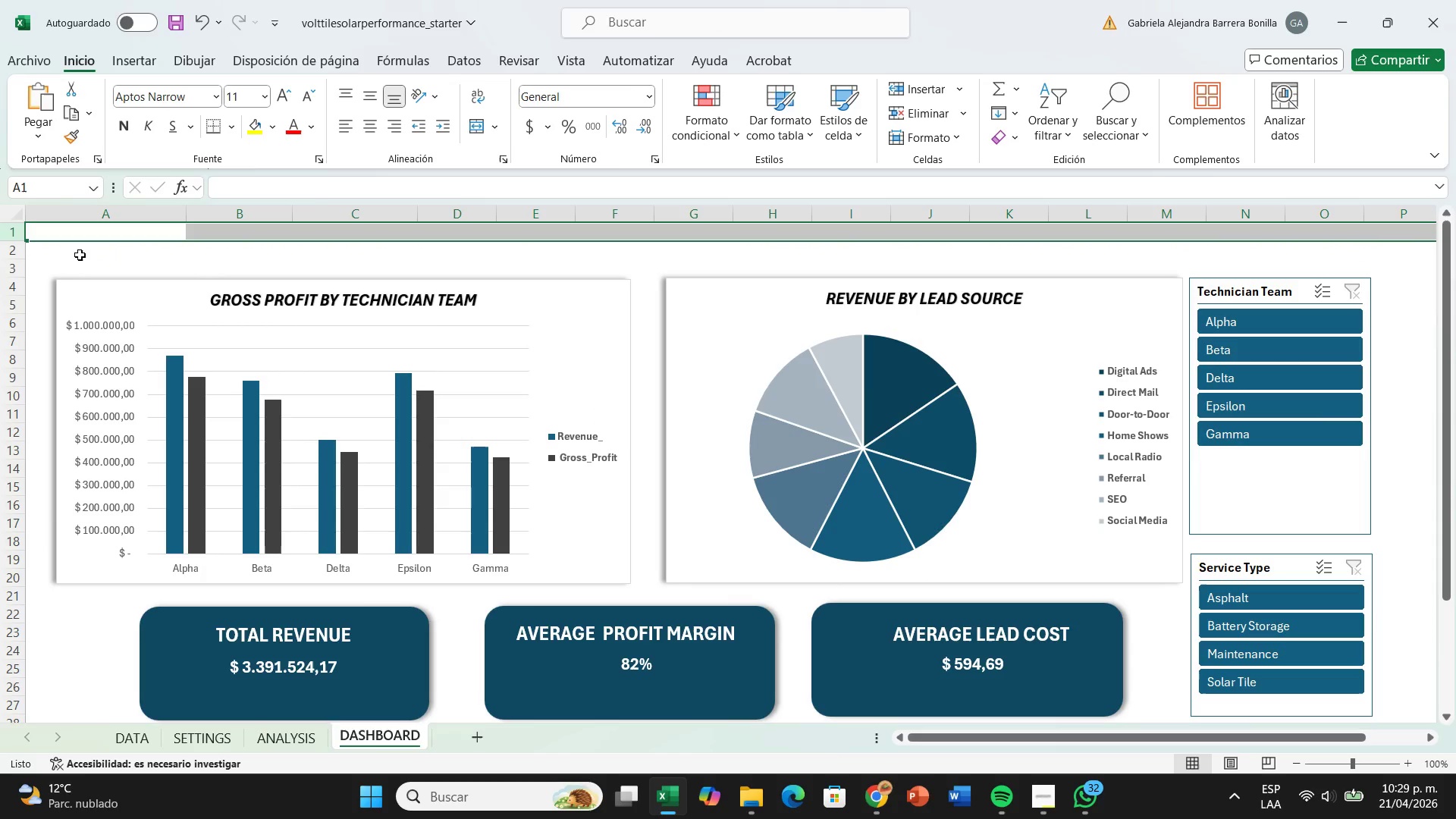 
key(Control+Minus)
 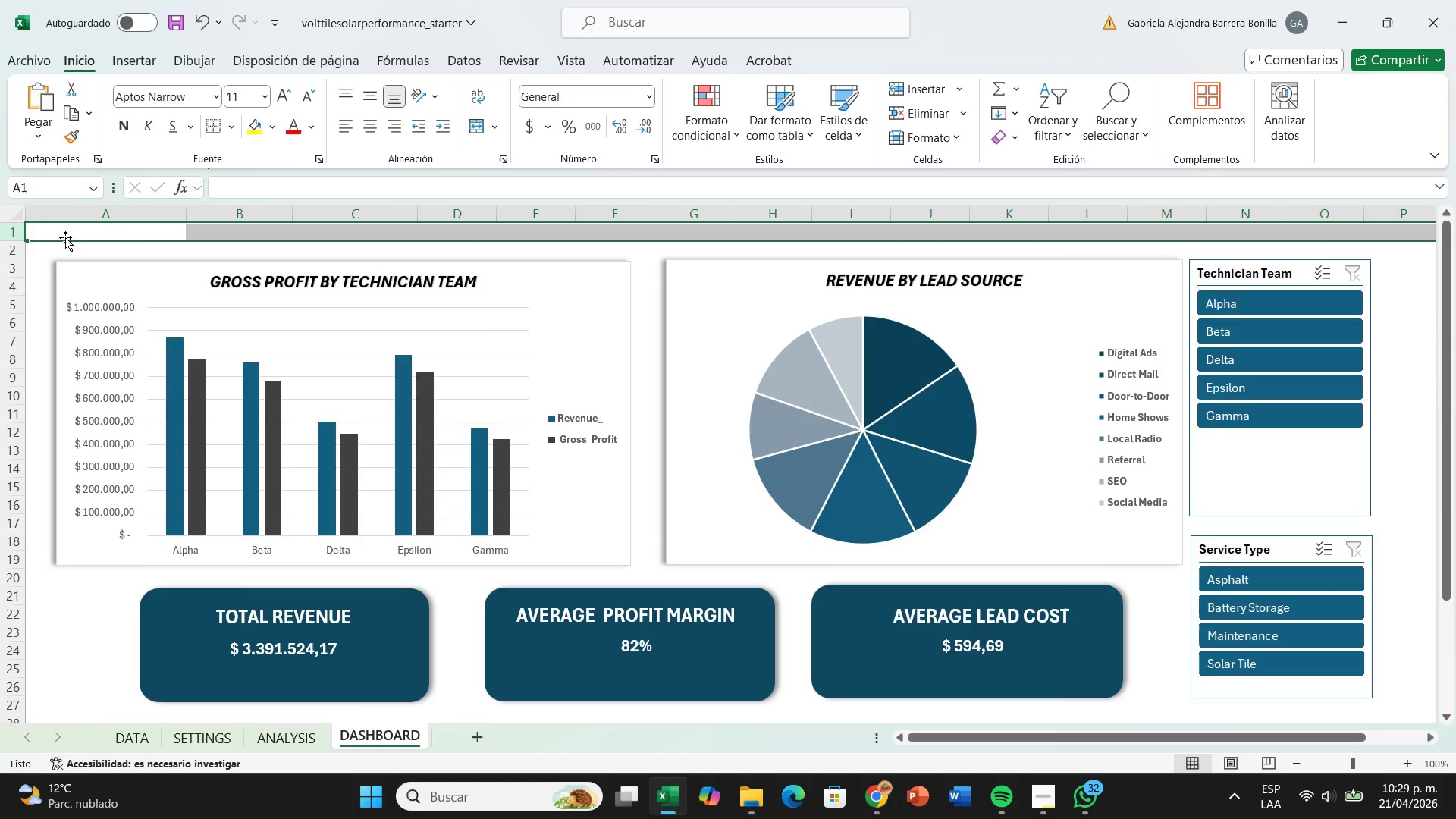 
left_click_drag(start_coordinate=[57, 226], to_coordinate=[1309, 249])
 